 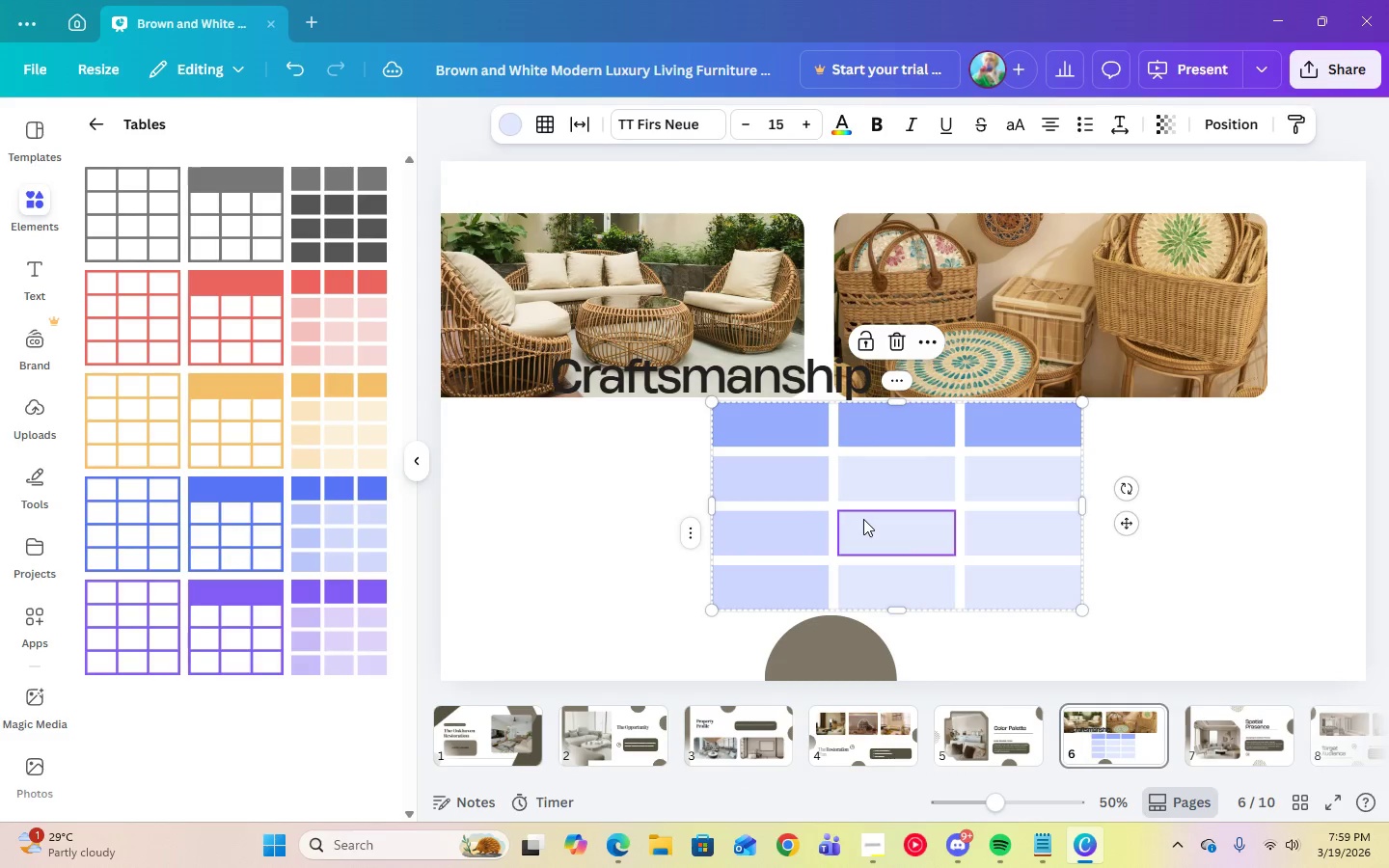 
left_click([1286, 532])
 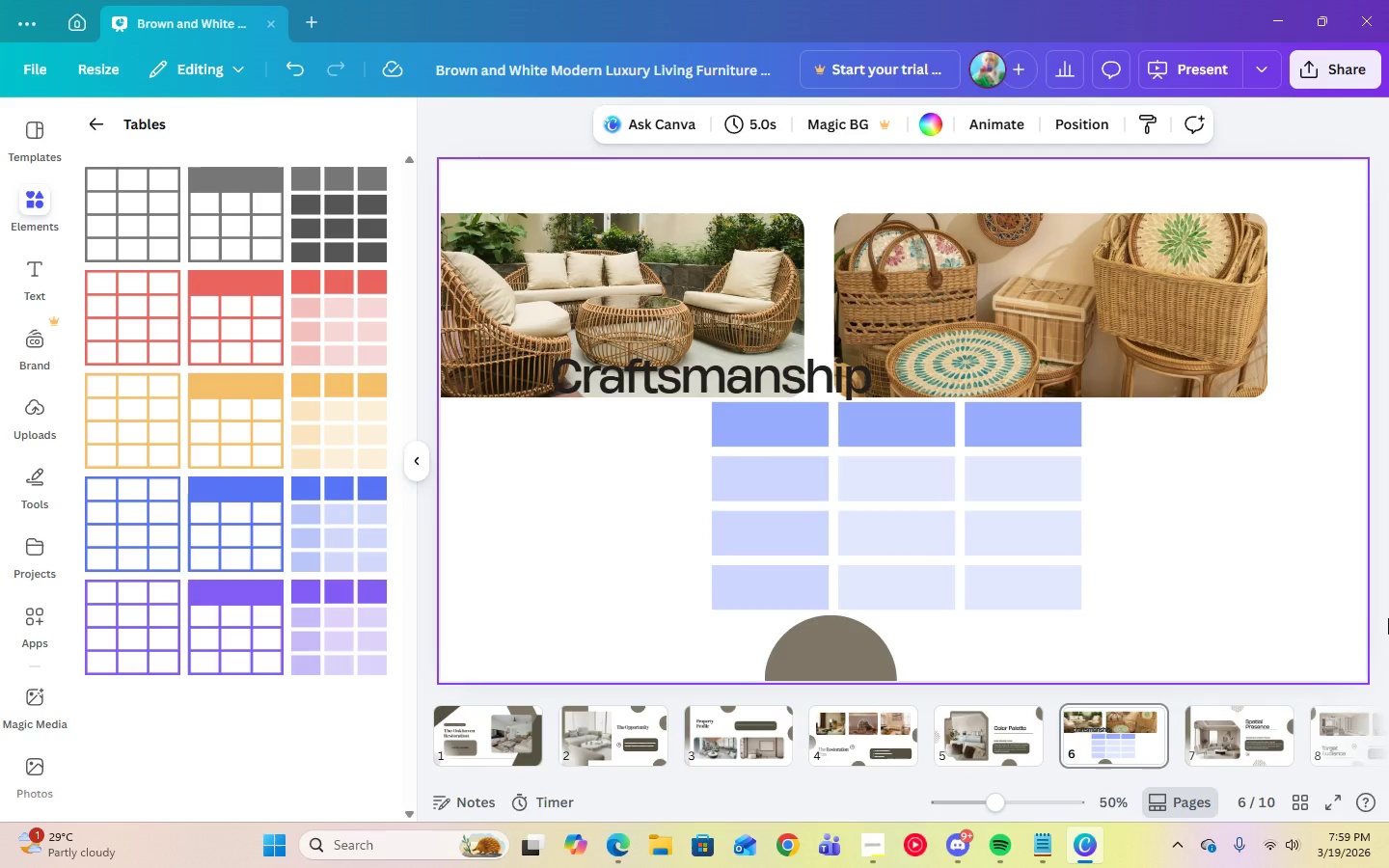 
wait(6.36)
 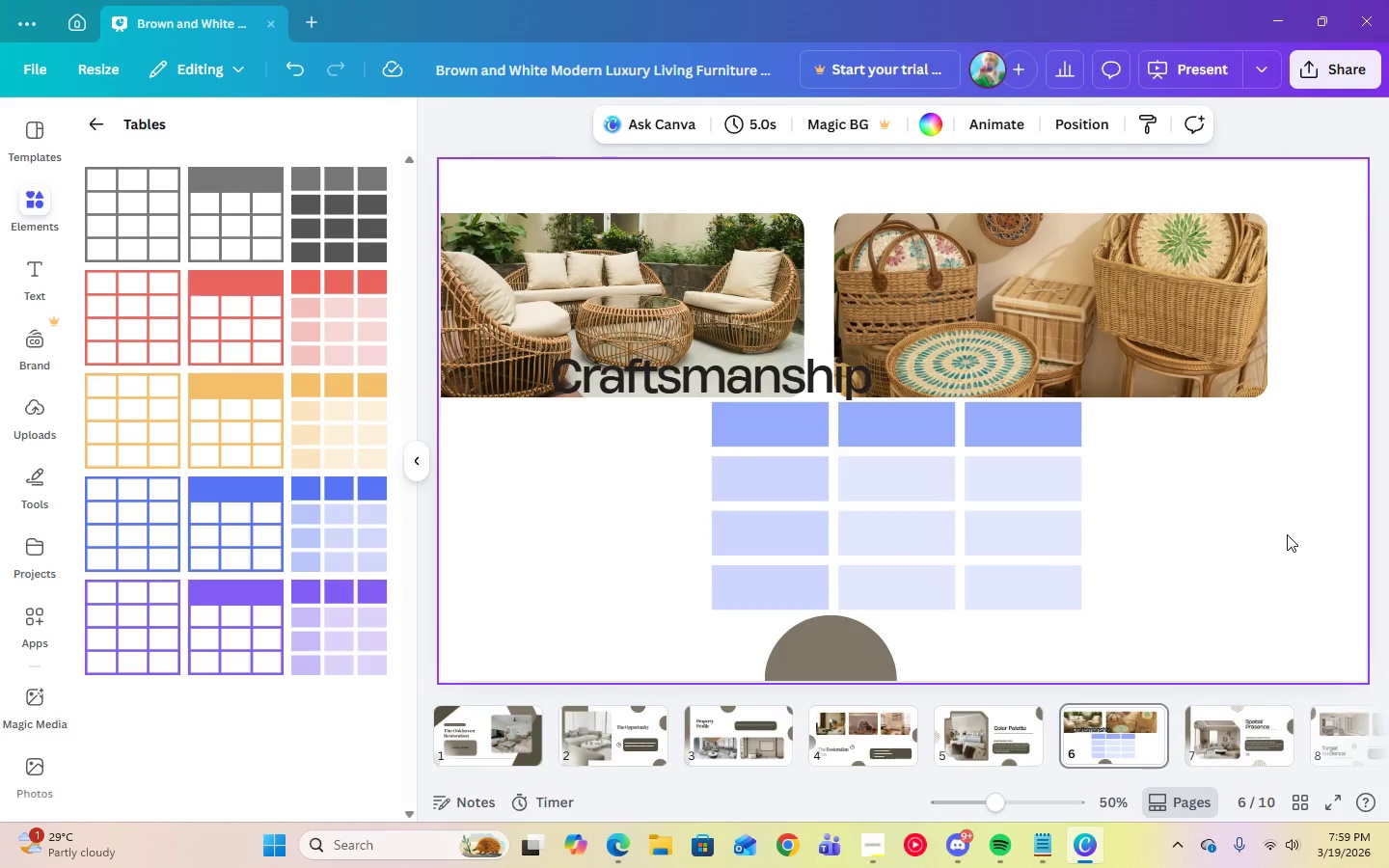 
left_click([830, 530])
 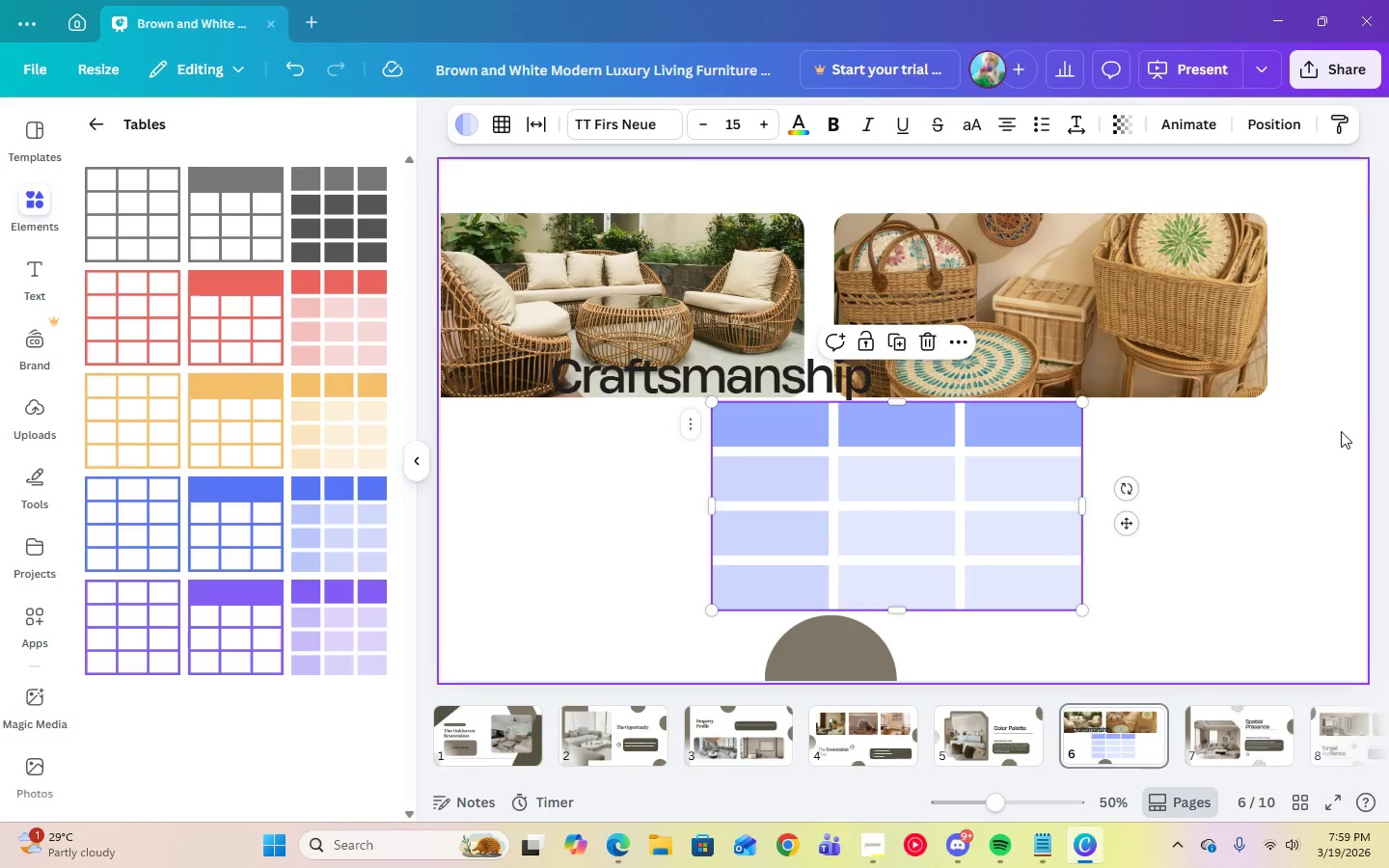 
left_click([1339, 431])
 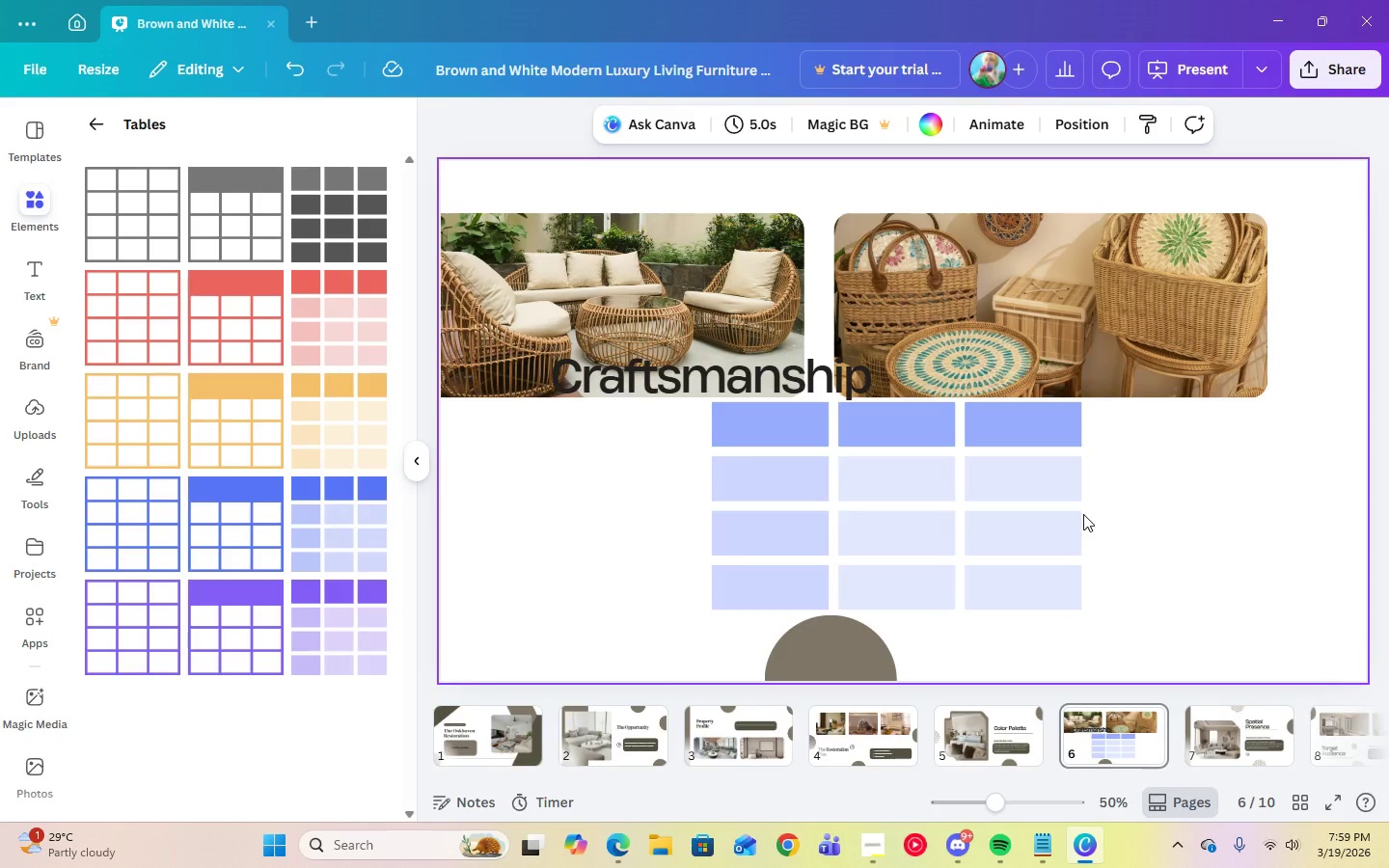 
wait(6.7)
 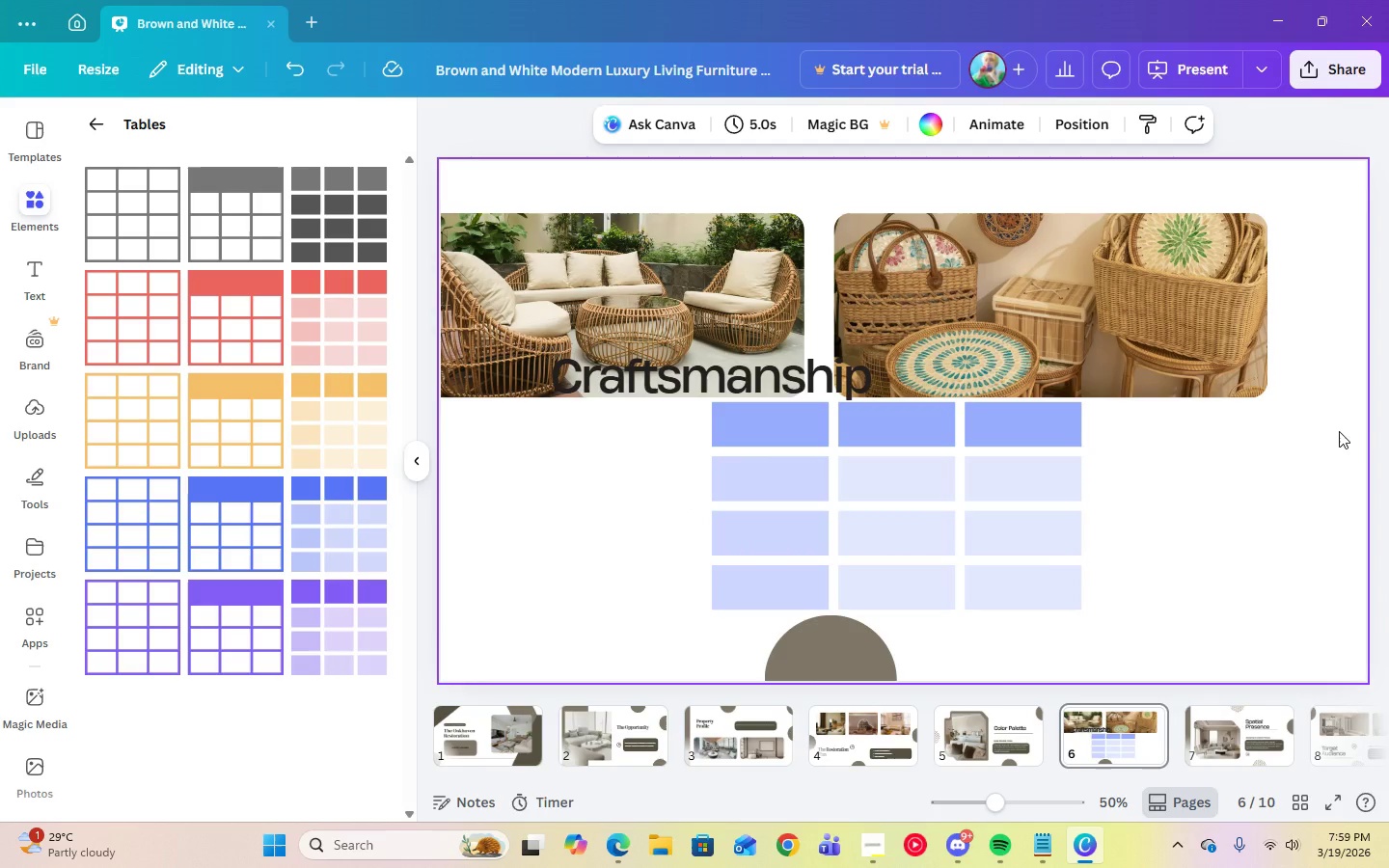 
left_click([907, 522])
 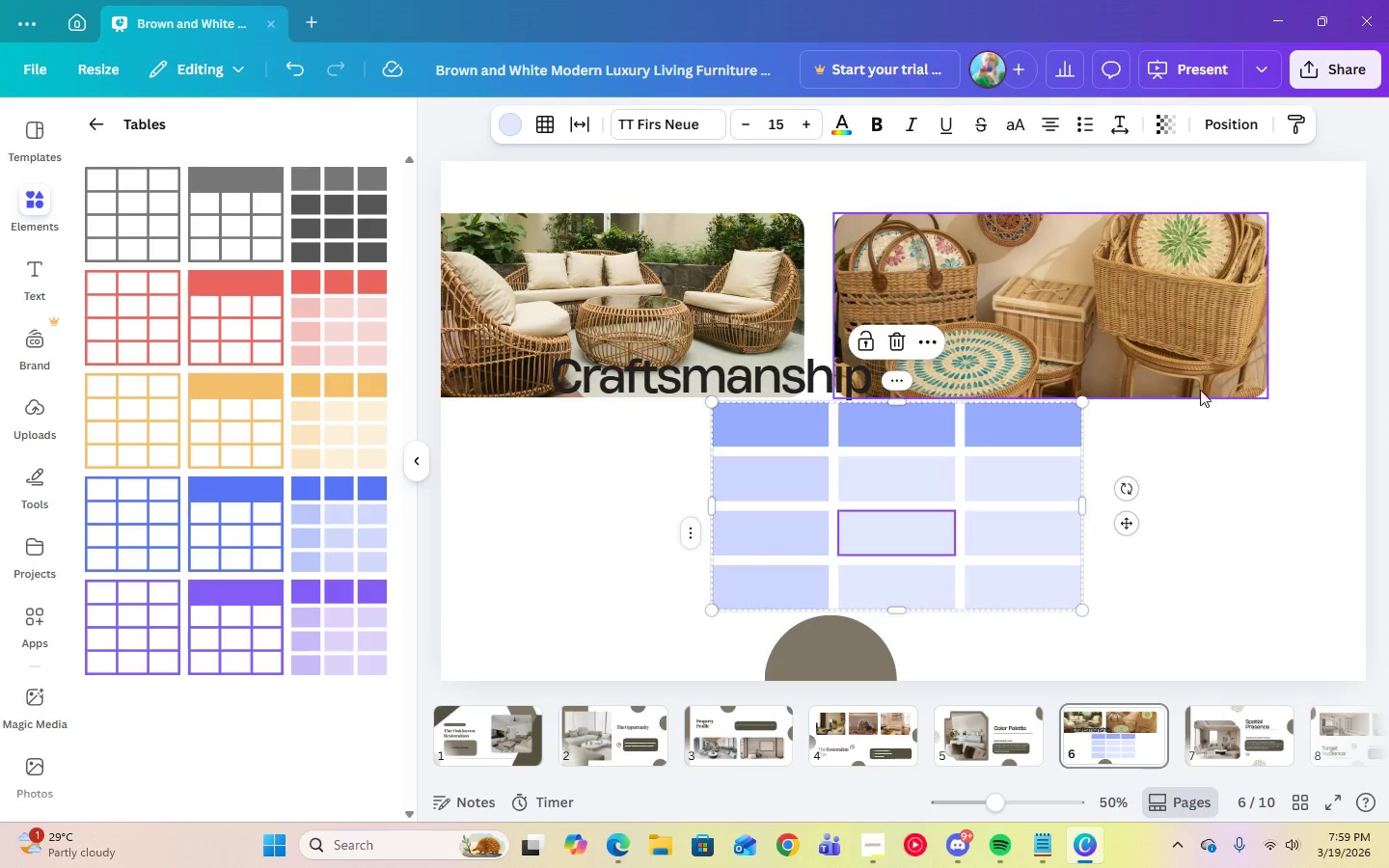 
left_click([1231, 423])
 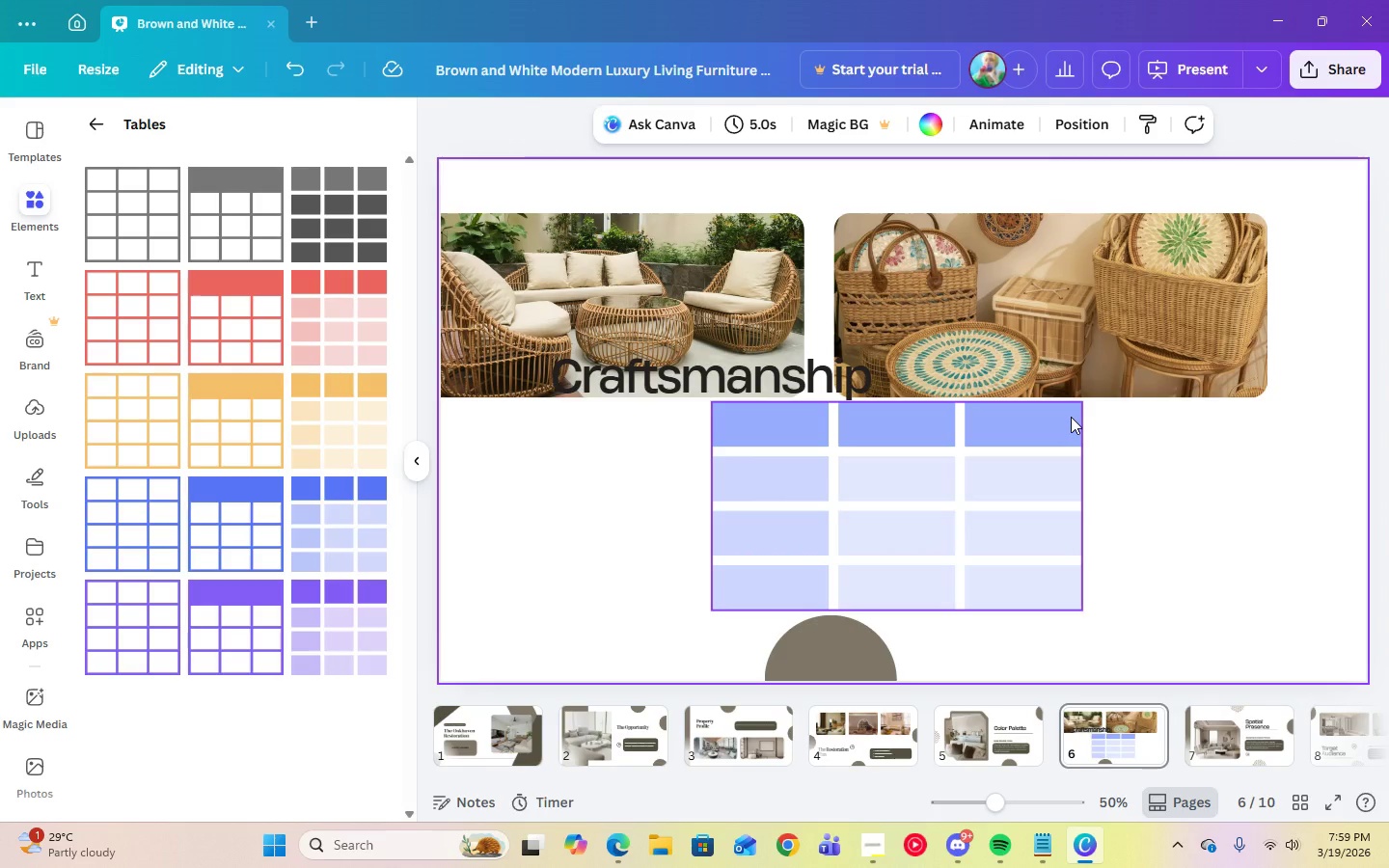 
left_click([1071, 417])
 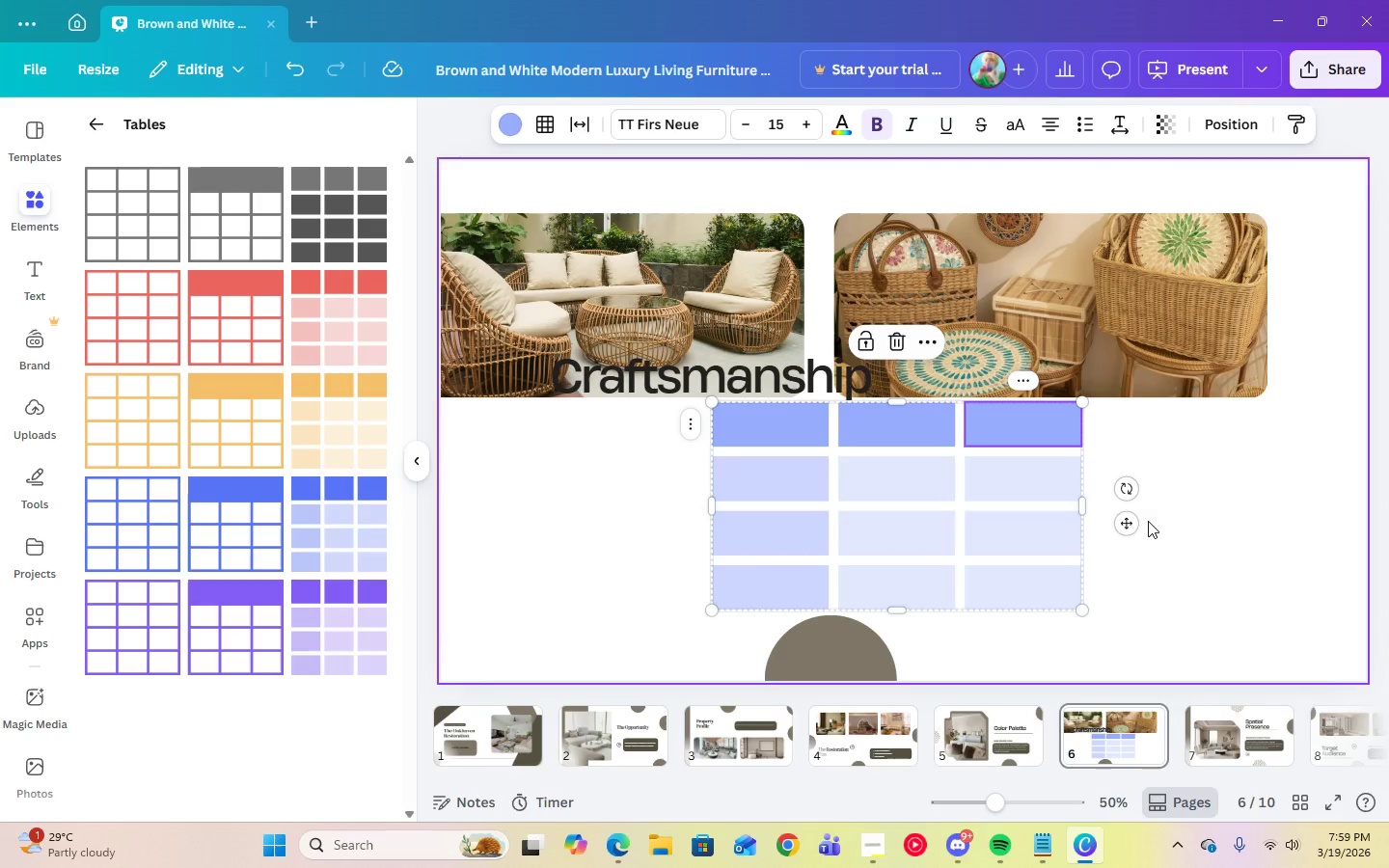 
left_click([861, 652])
 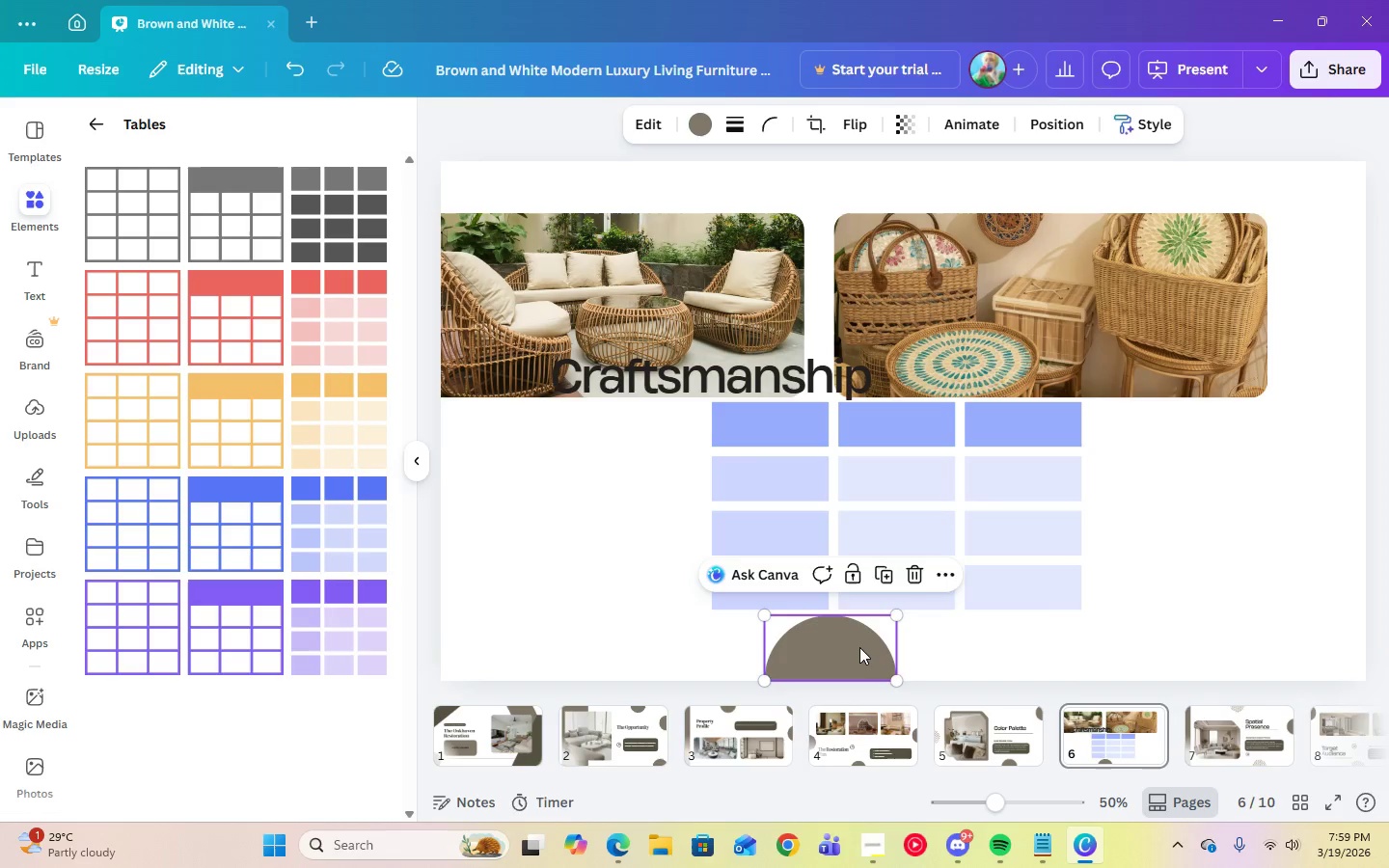 
left_click_drag(start_coordinate=[857, 646], to_coordinate=[537, 588])
 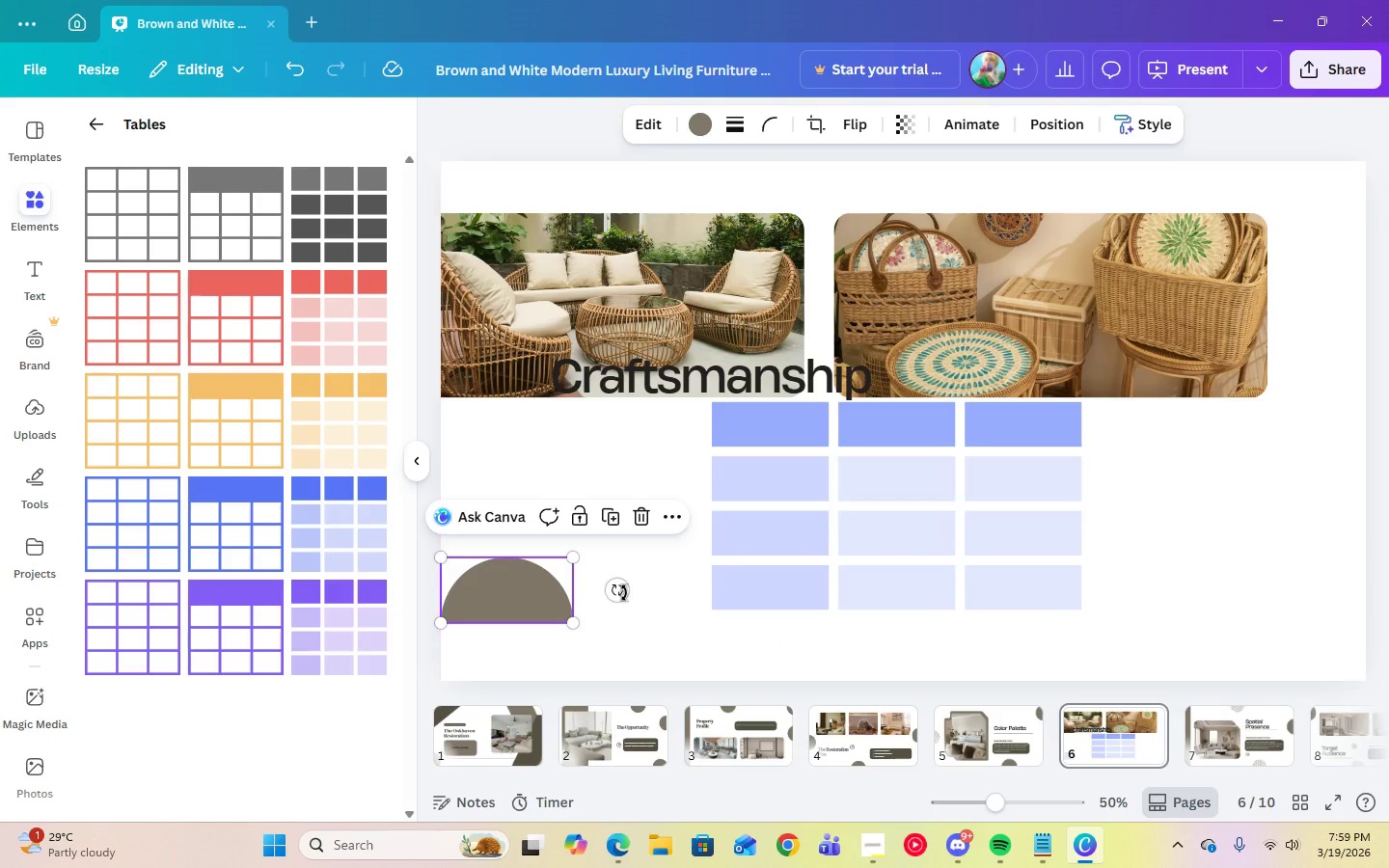 
left_click_drag(start_coordinate=[619, 593], to_coordinate=[504, 650])
 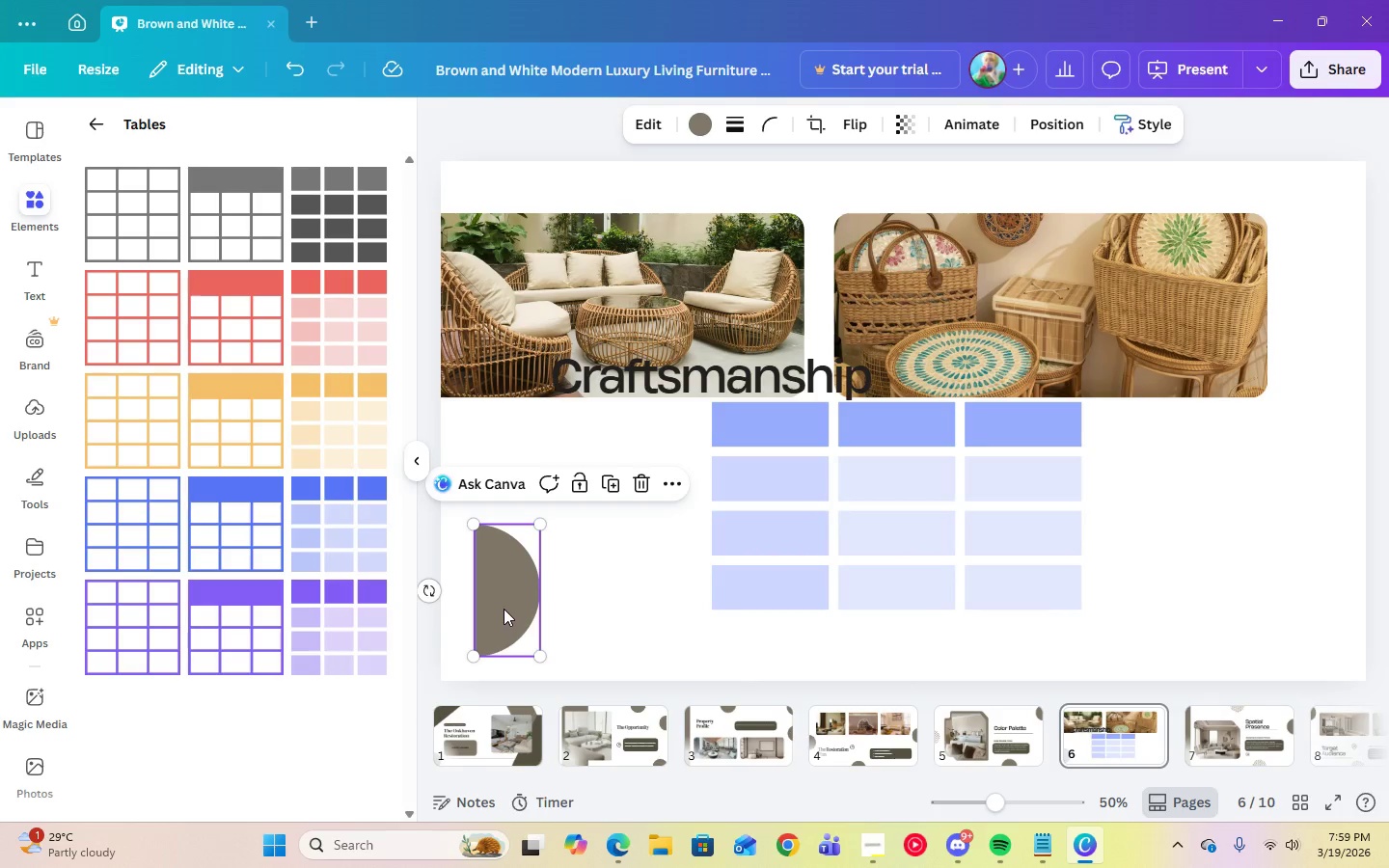 
left_click_drag(start_coordinate=[504, 609], to_coordinate=[474, 613])
 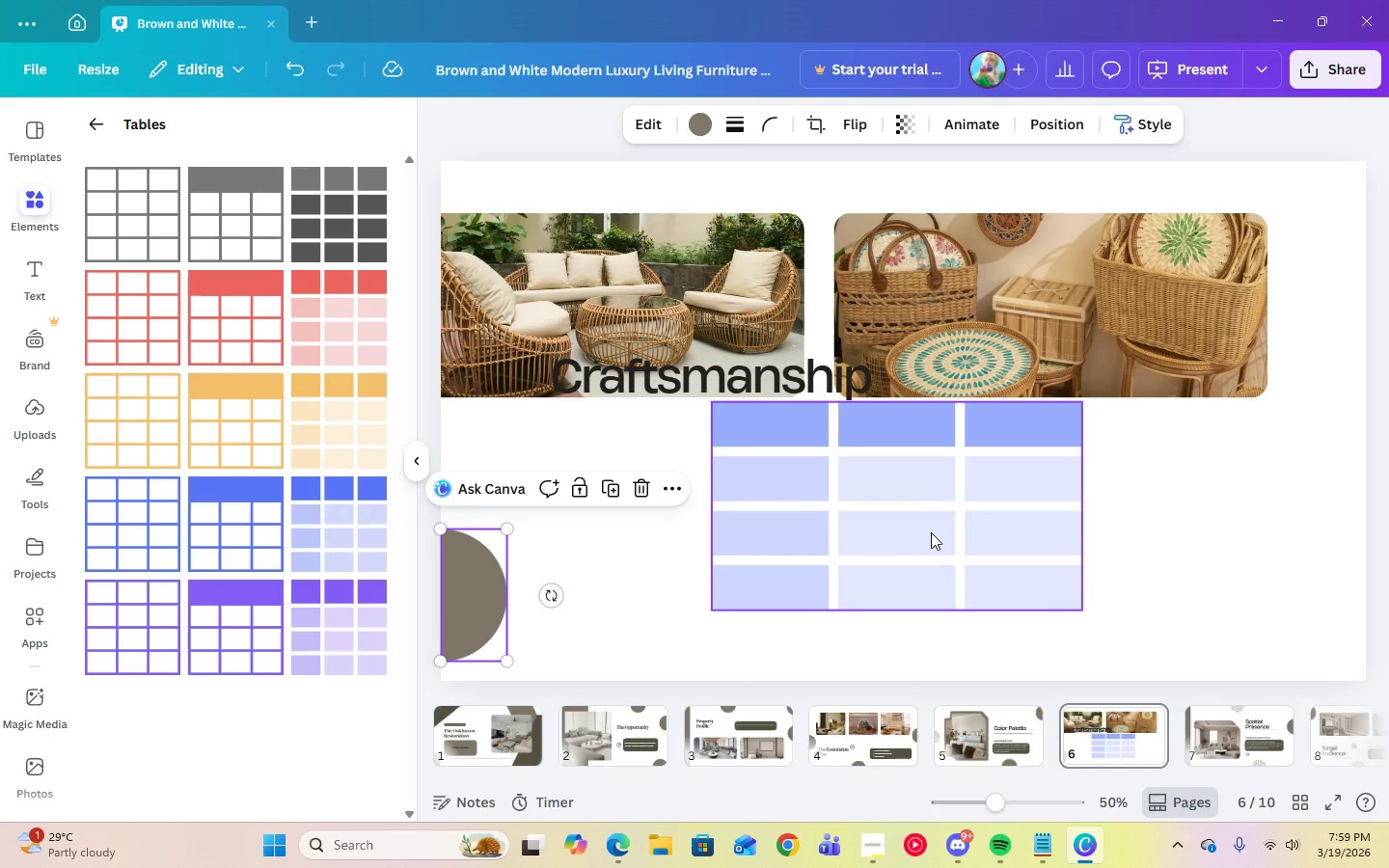 
left_click_drag(start_coordinate=[929, 528], to_coordinate=[930, 552])
 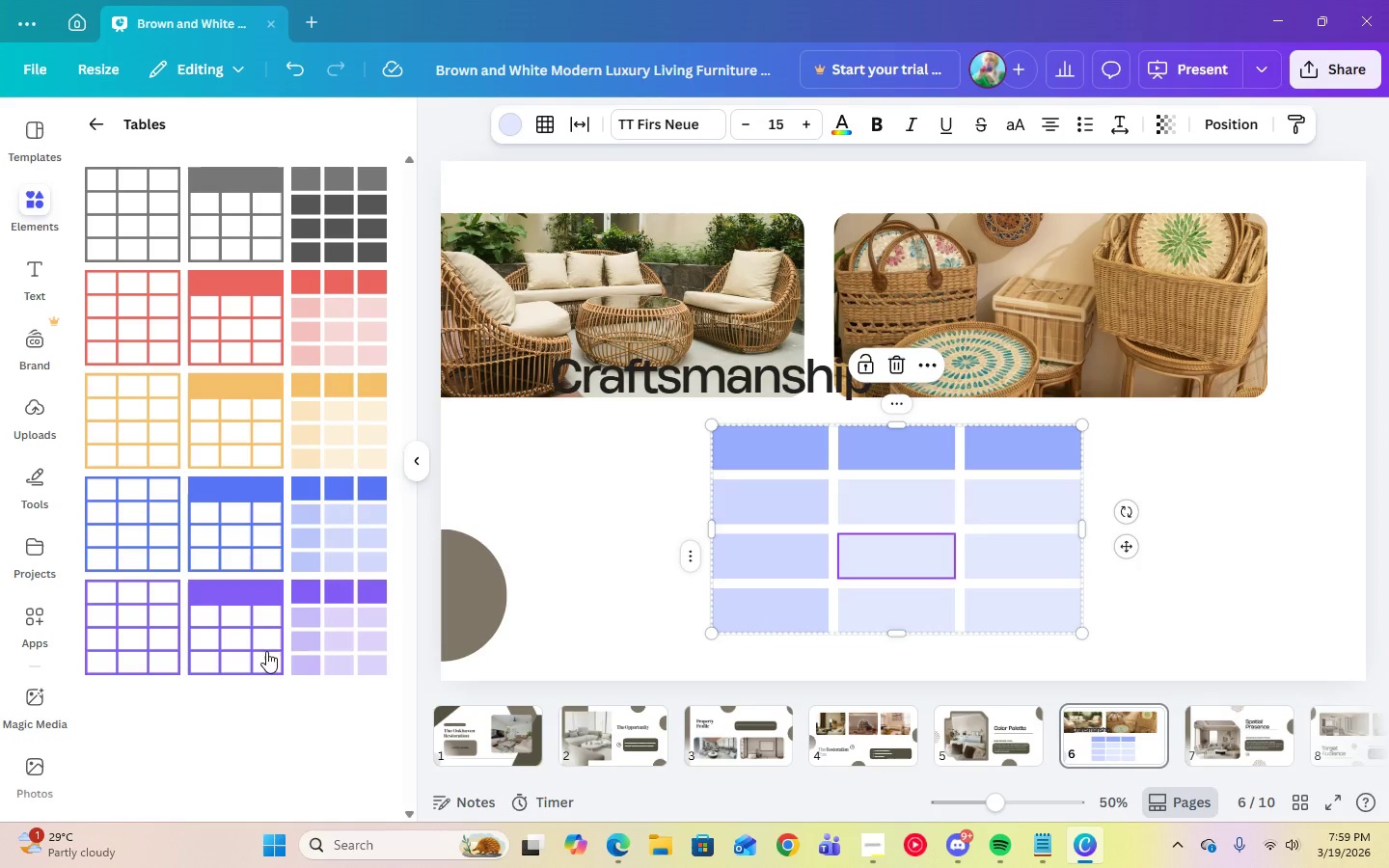 
left_click([445, 613])
 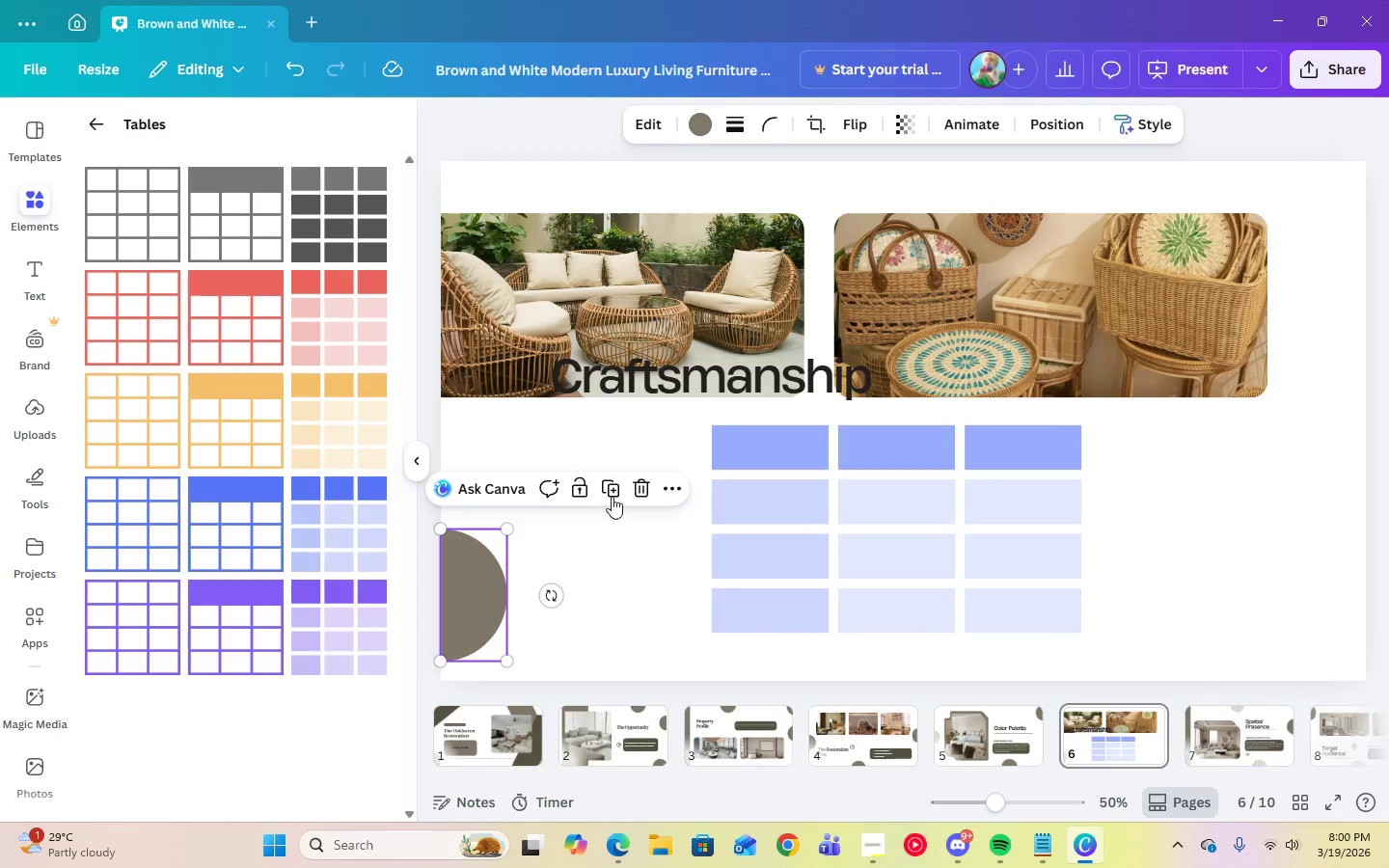 
left_click([614, 495])
 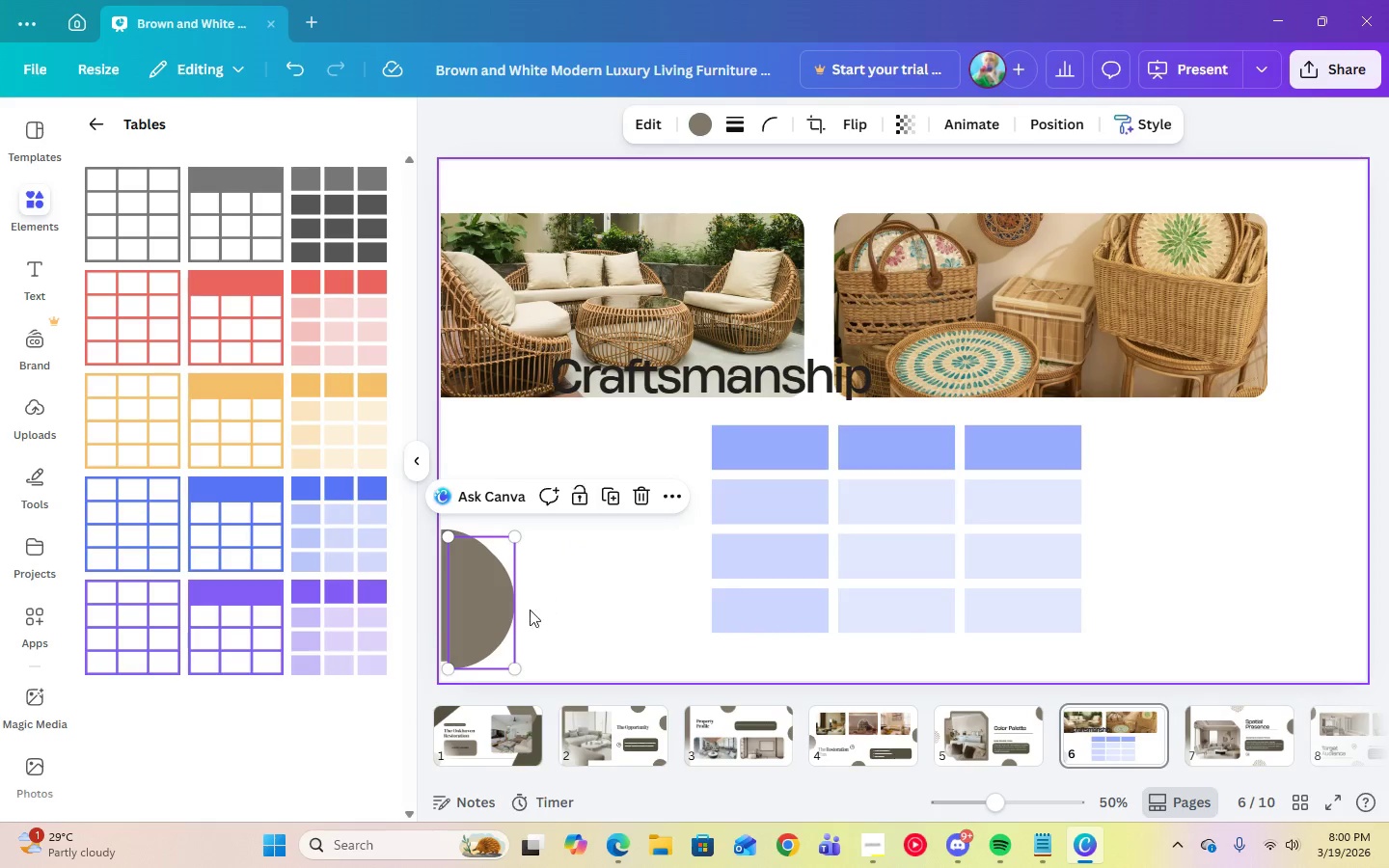 
left_click_drag(start_coordinate=[491, 612], to_coordinate=[562, 563])
 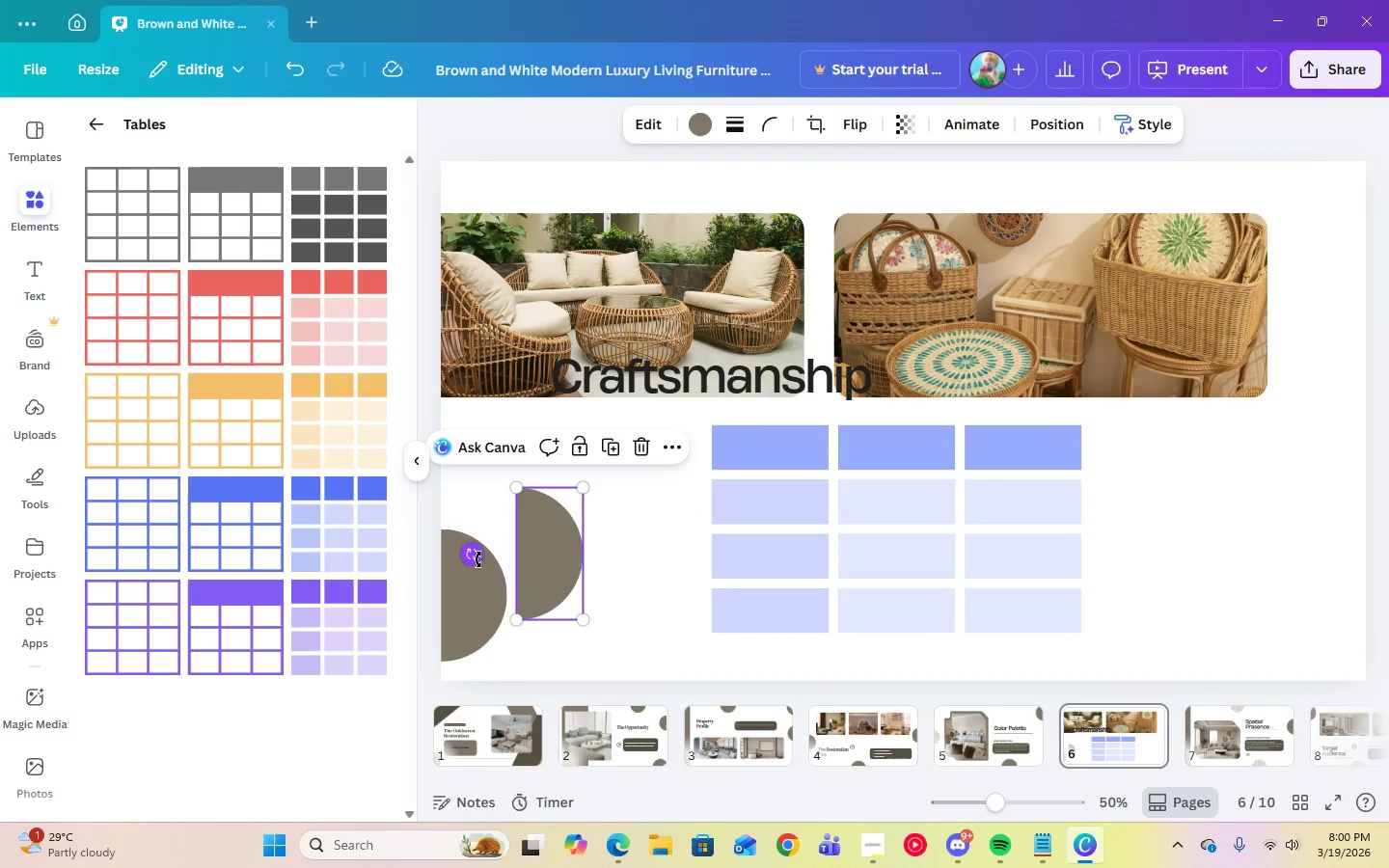 
left_click_drag(start_coordinate=[477, 559], to_coordinate=[607, 547])
 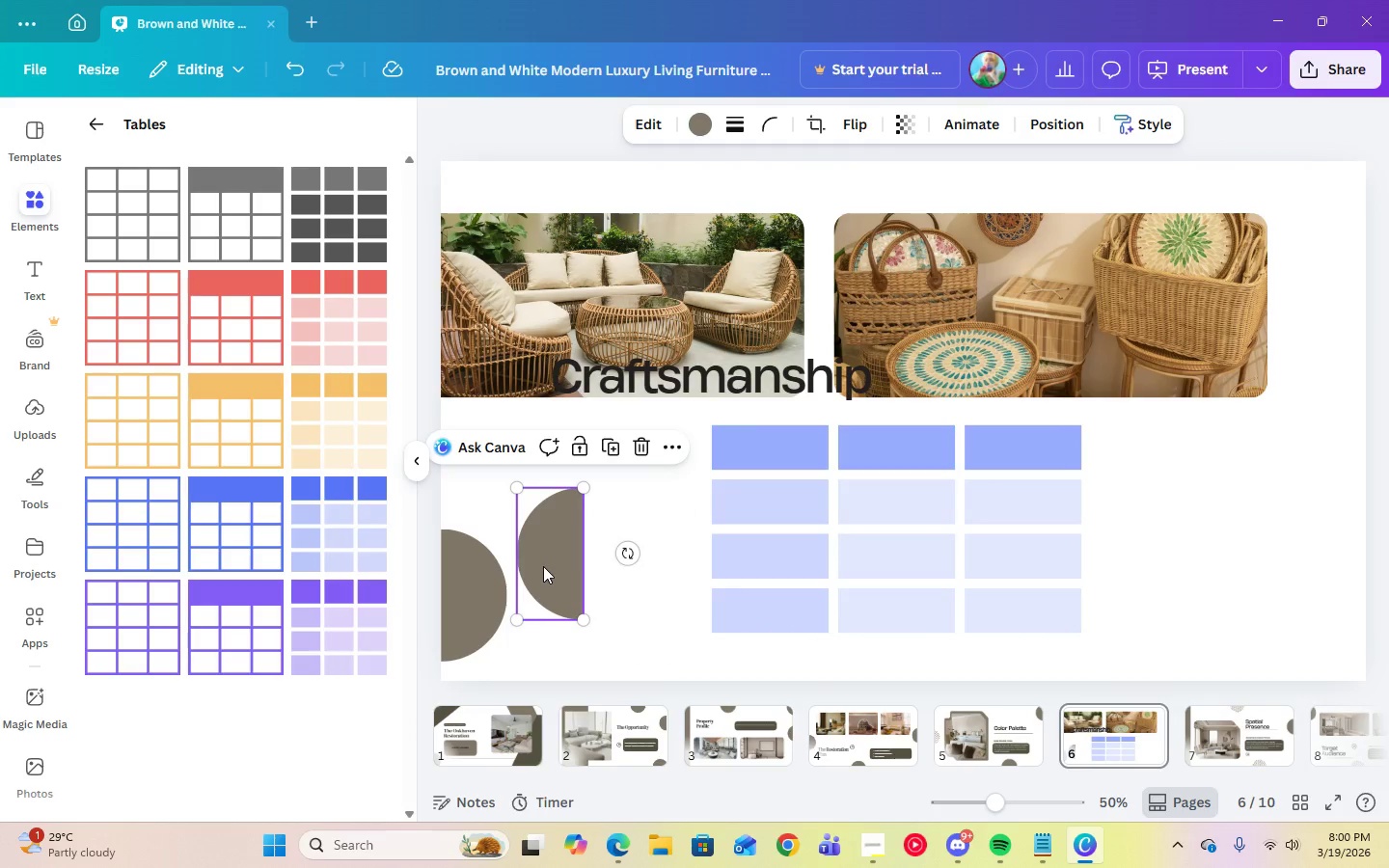 
left_click_drag(start_coordinate=[543, 566], to_coordinate=[1256, 538])
 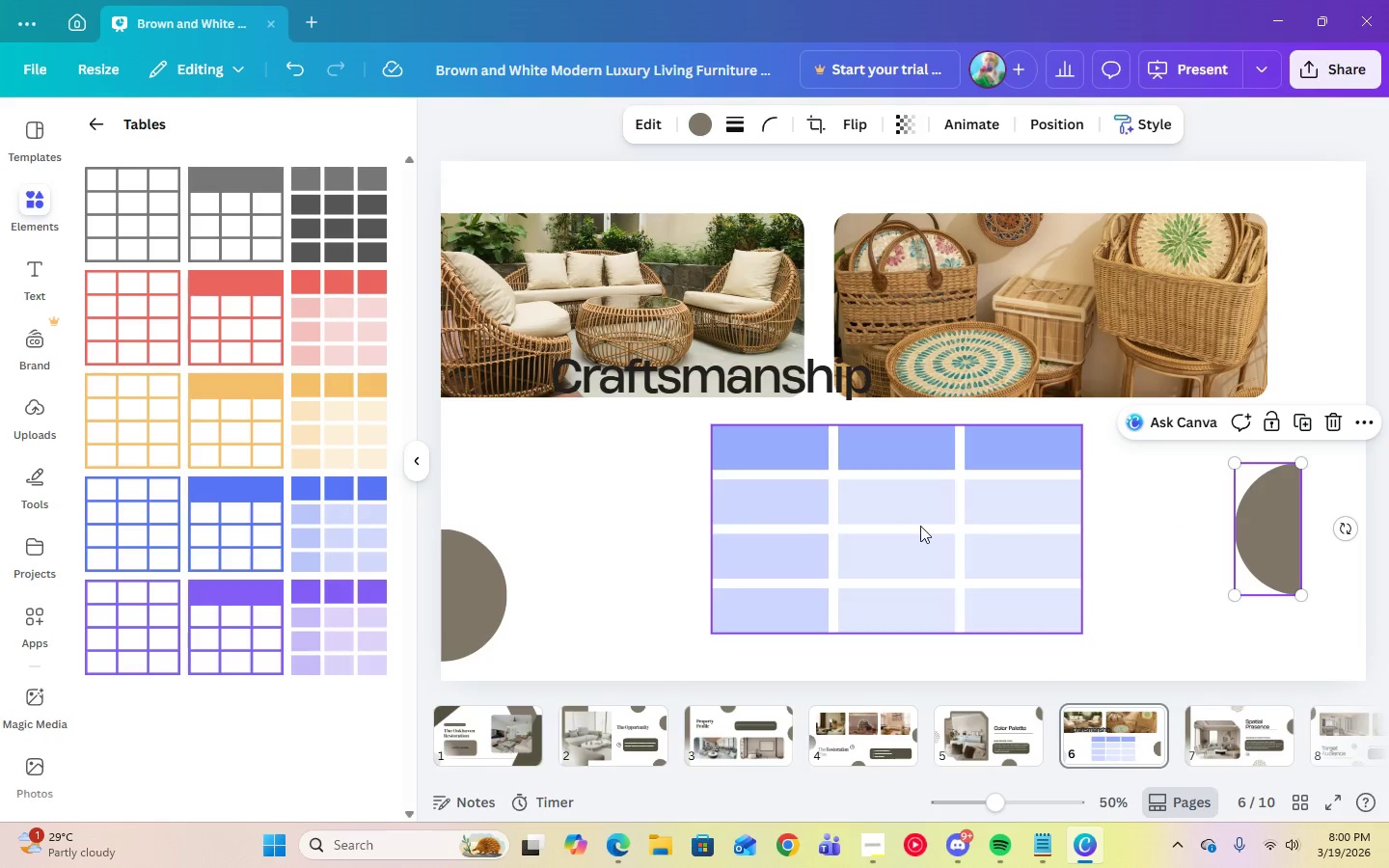 
left_click([920, 526])
 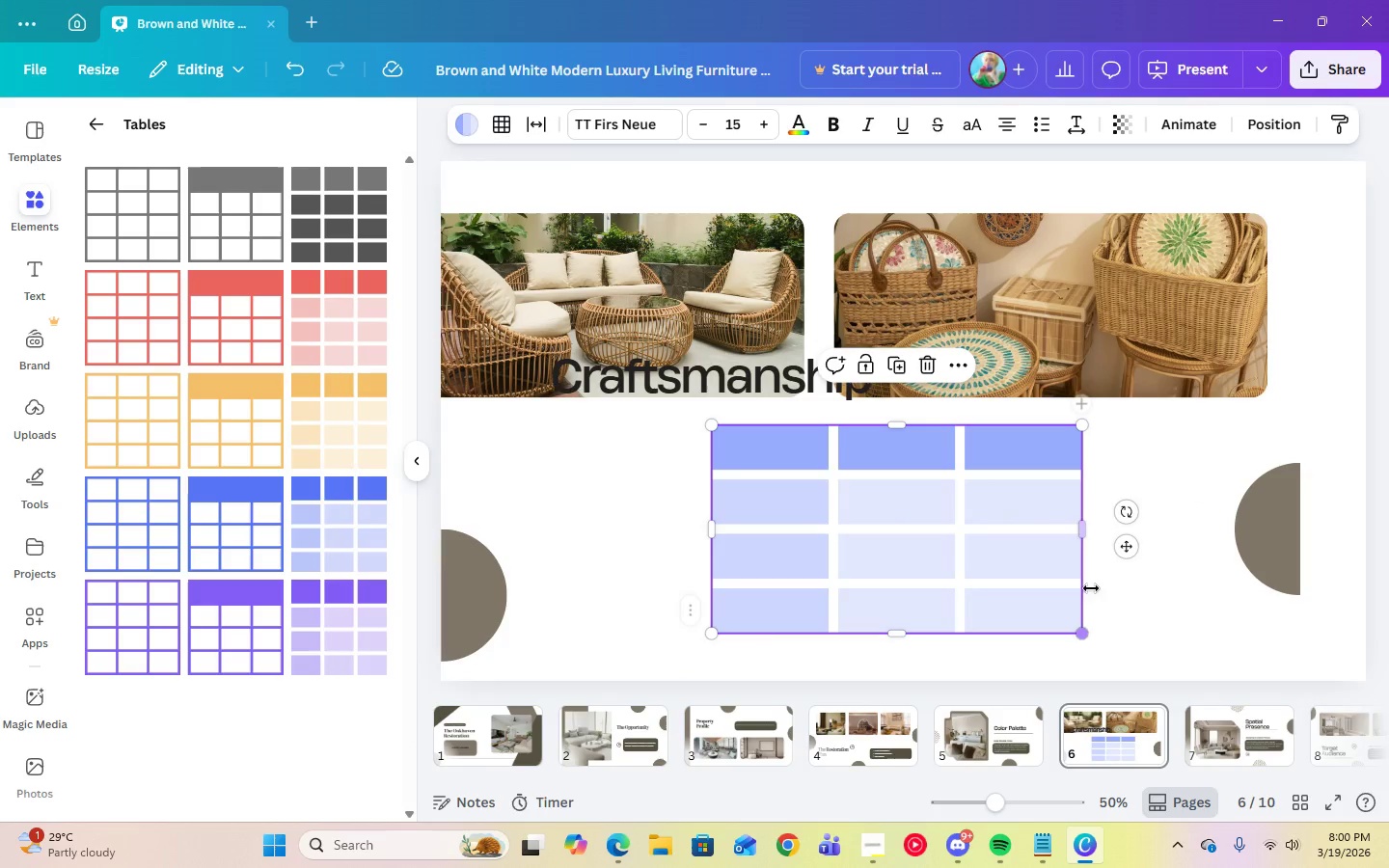 
left_click_drag(start_coordinate=[1083, 529], to_coordinate=[1207, 530])
 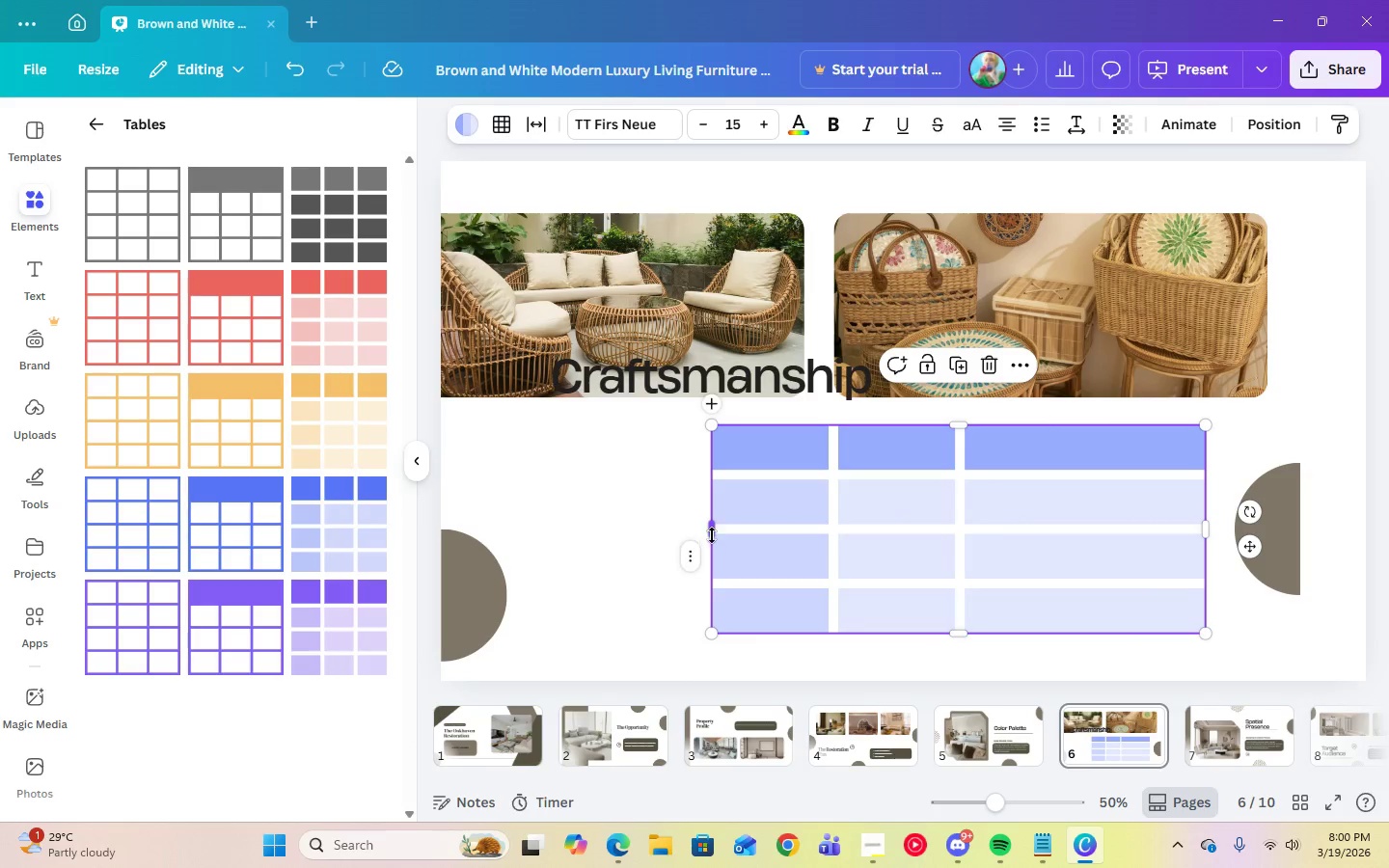 
left_click_drag(start_coordinate=[712, 532], to_coordinate=[679, 531])
 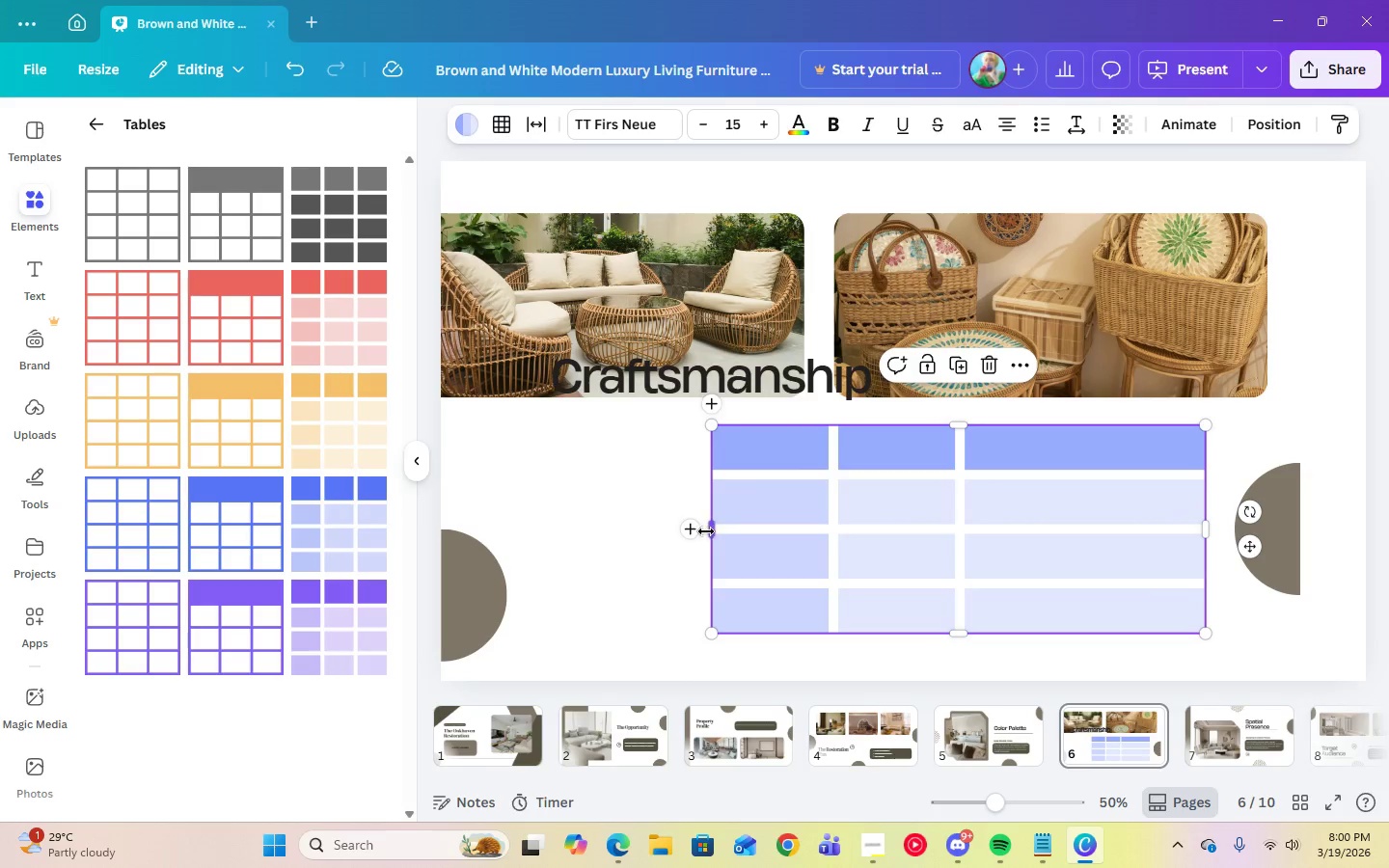 
left_click_drag(start_coordinate=[706, 531], to_coordinate=[541, 530])
 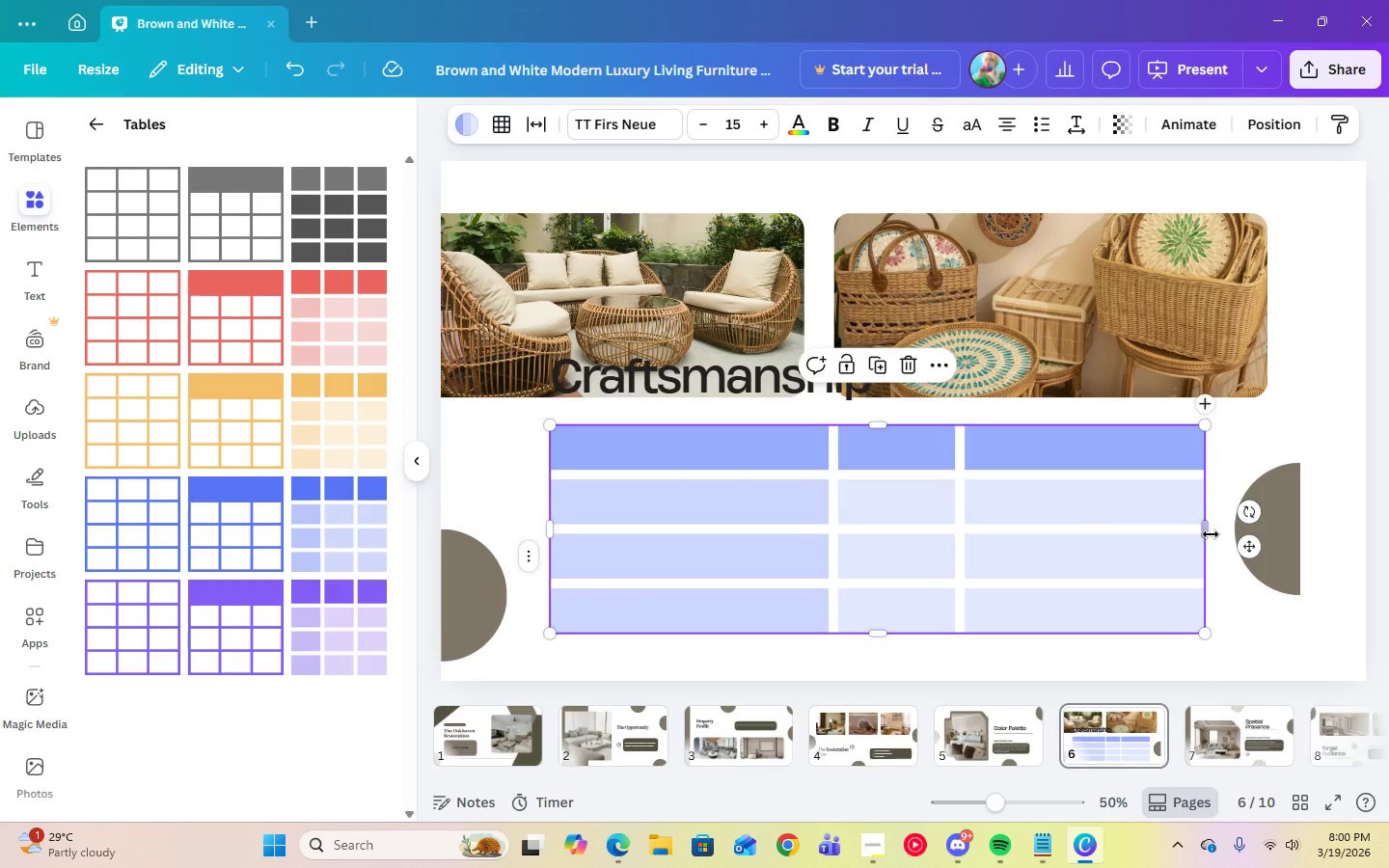 
left_click_drag(start_coordinate=[1207, 532], to_coordinate=[1201, 533])
 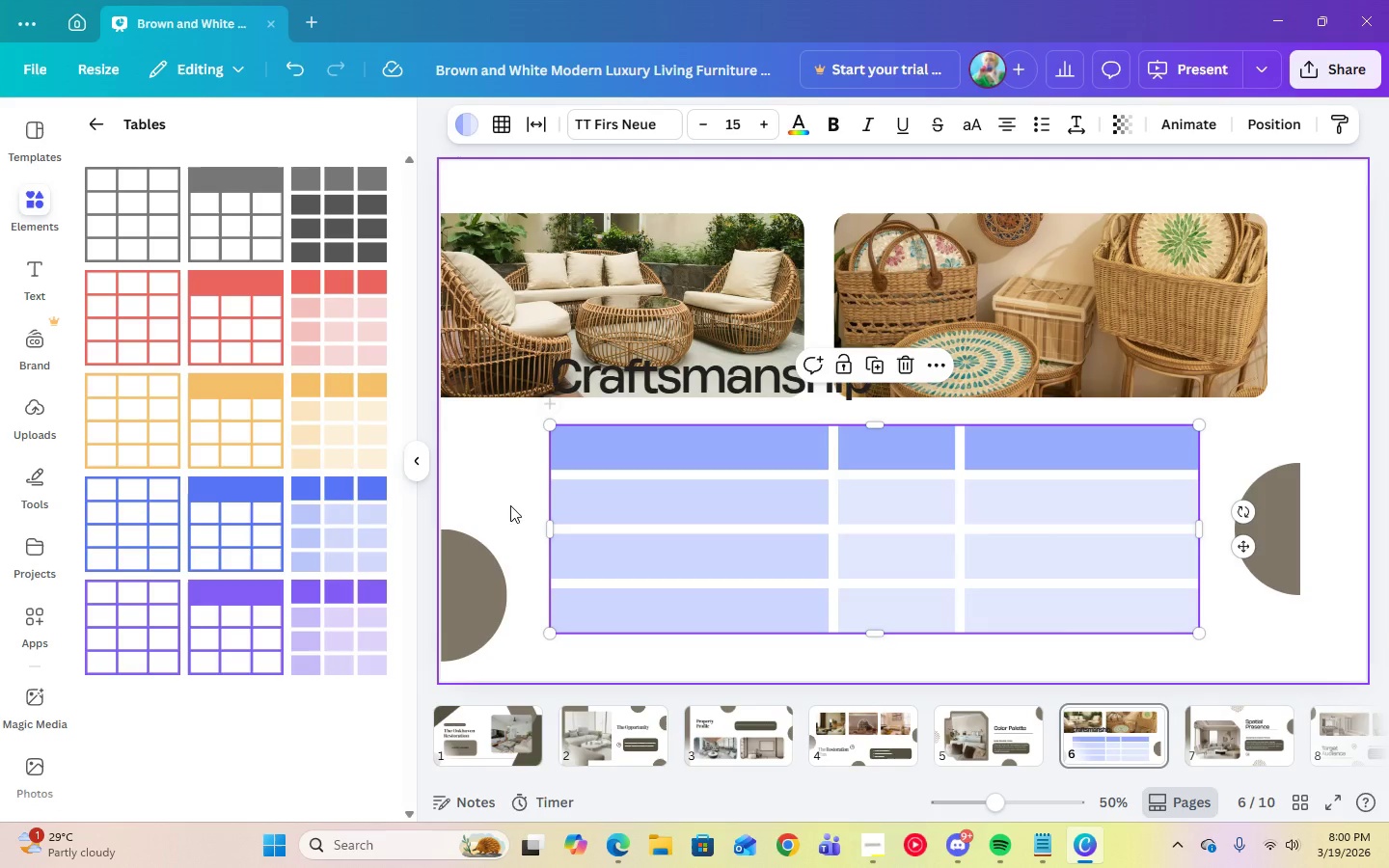 
left_click([503, 482])
 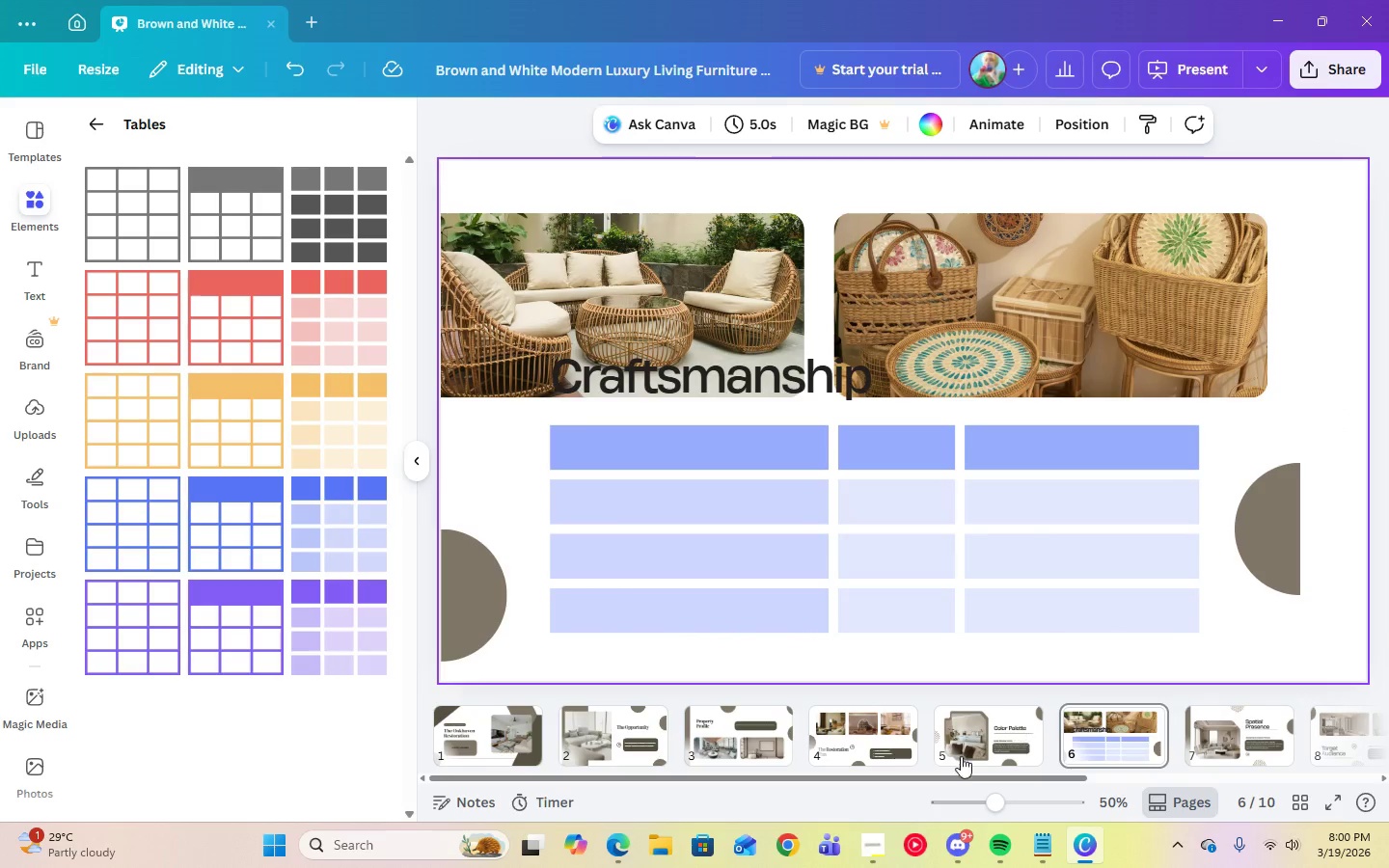 
left_click([1042, 846])
 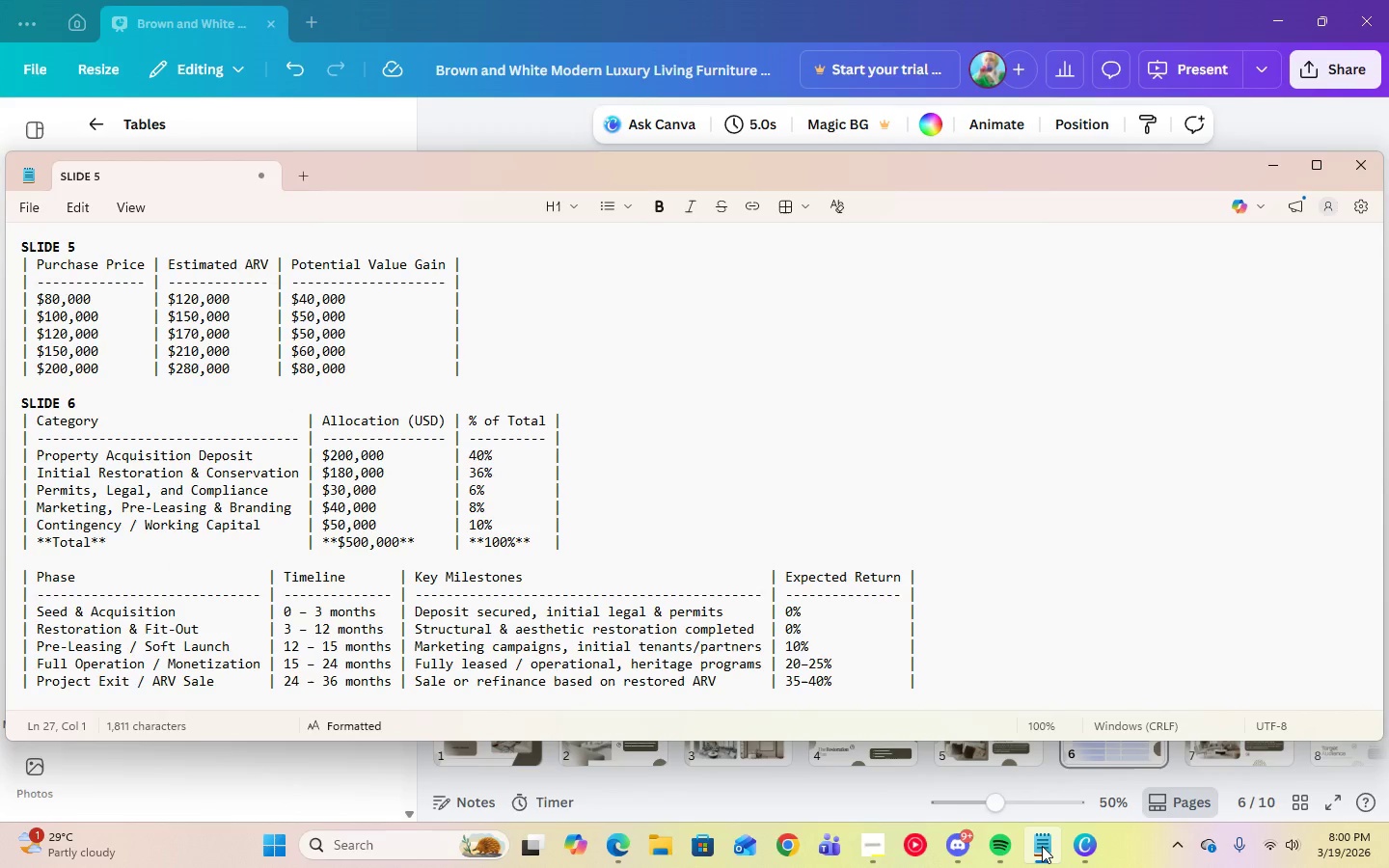 
left_click([1042, 846])
 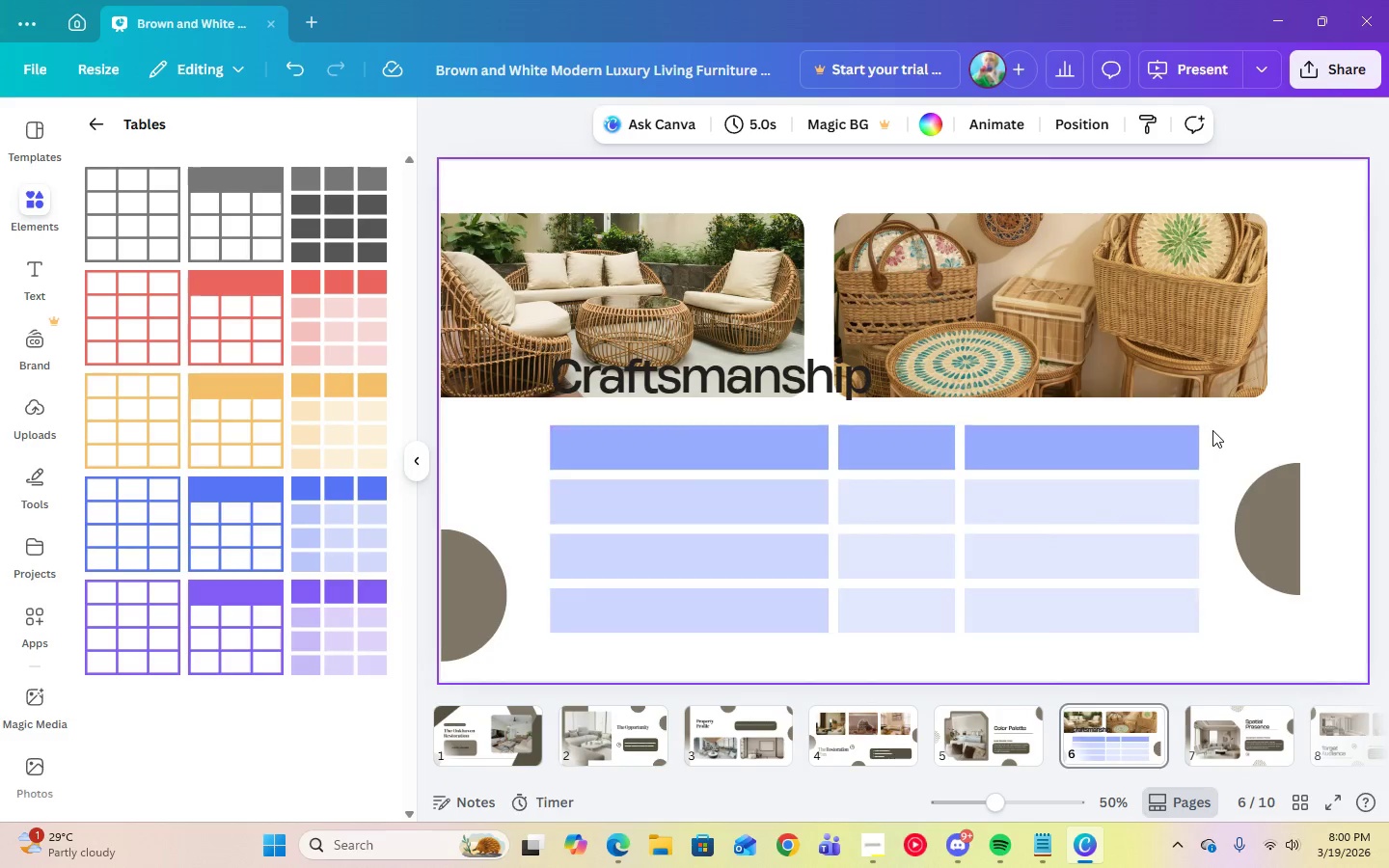 
left_click([1172, 429])
 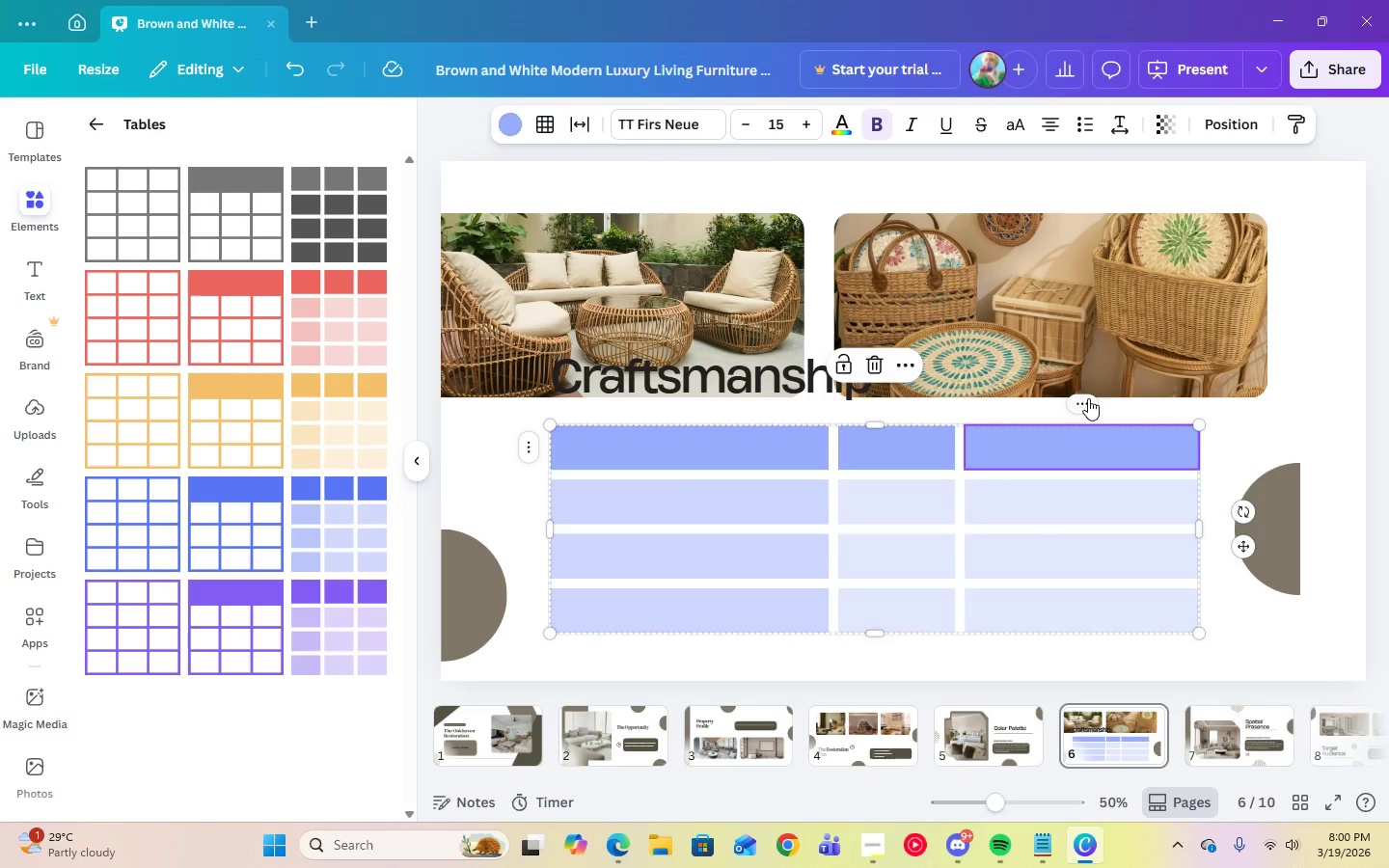 
left_click([1087, 401])
 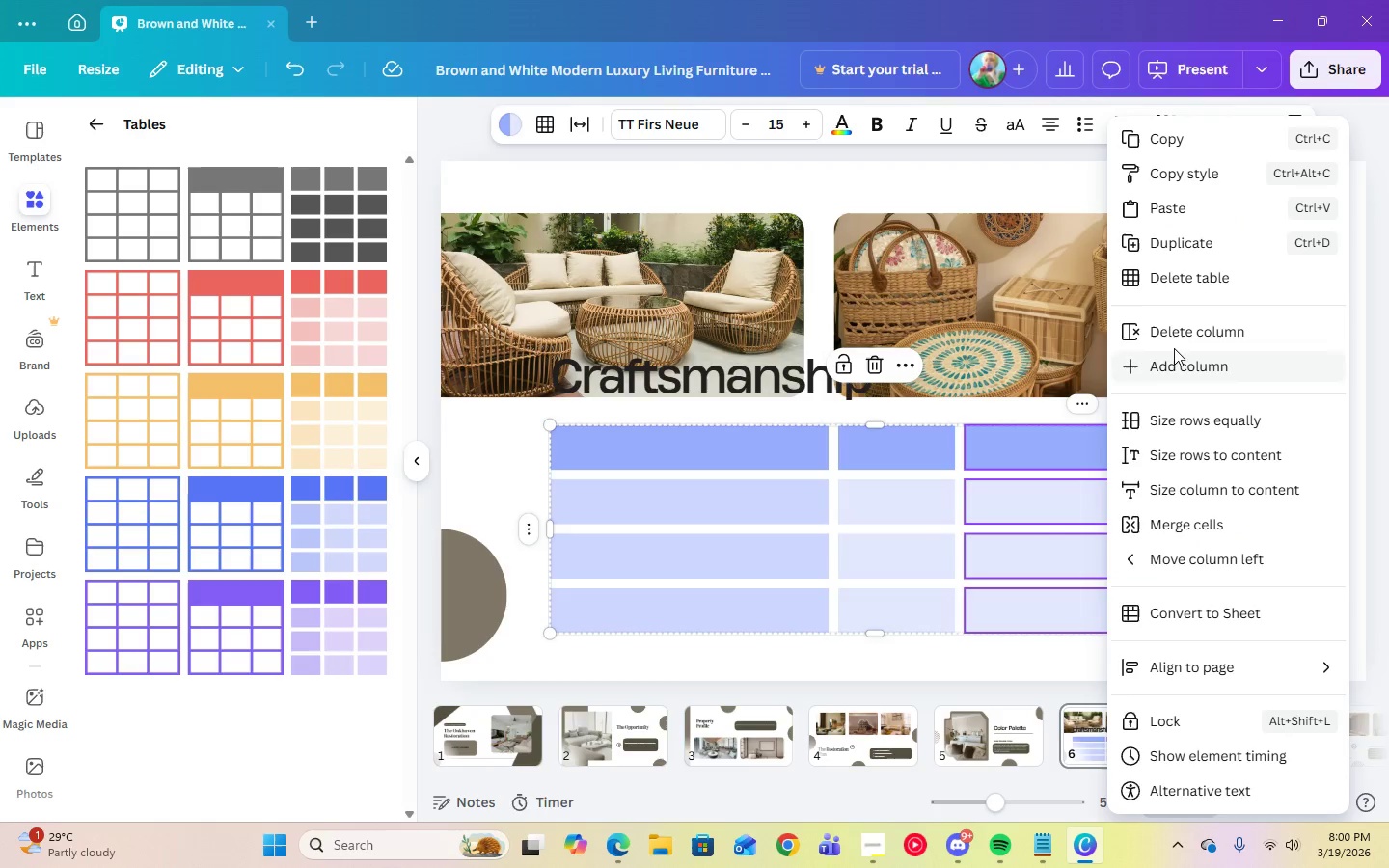 
left_click([1175, 337])
 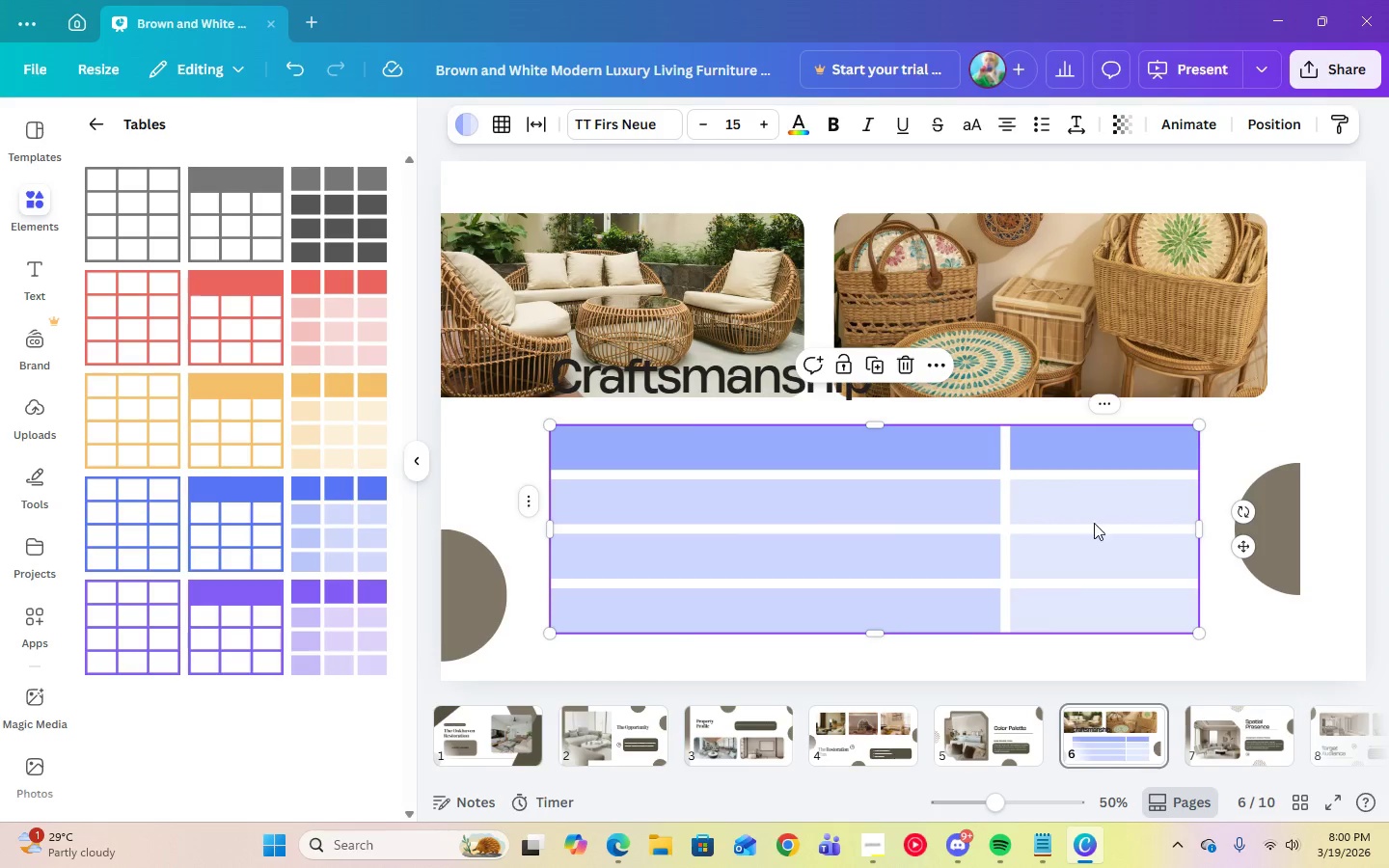 
left_click([1239, 441])
 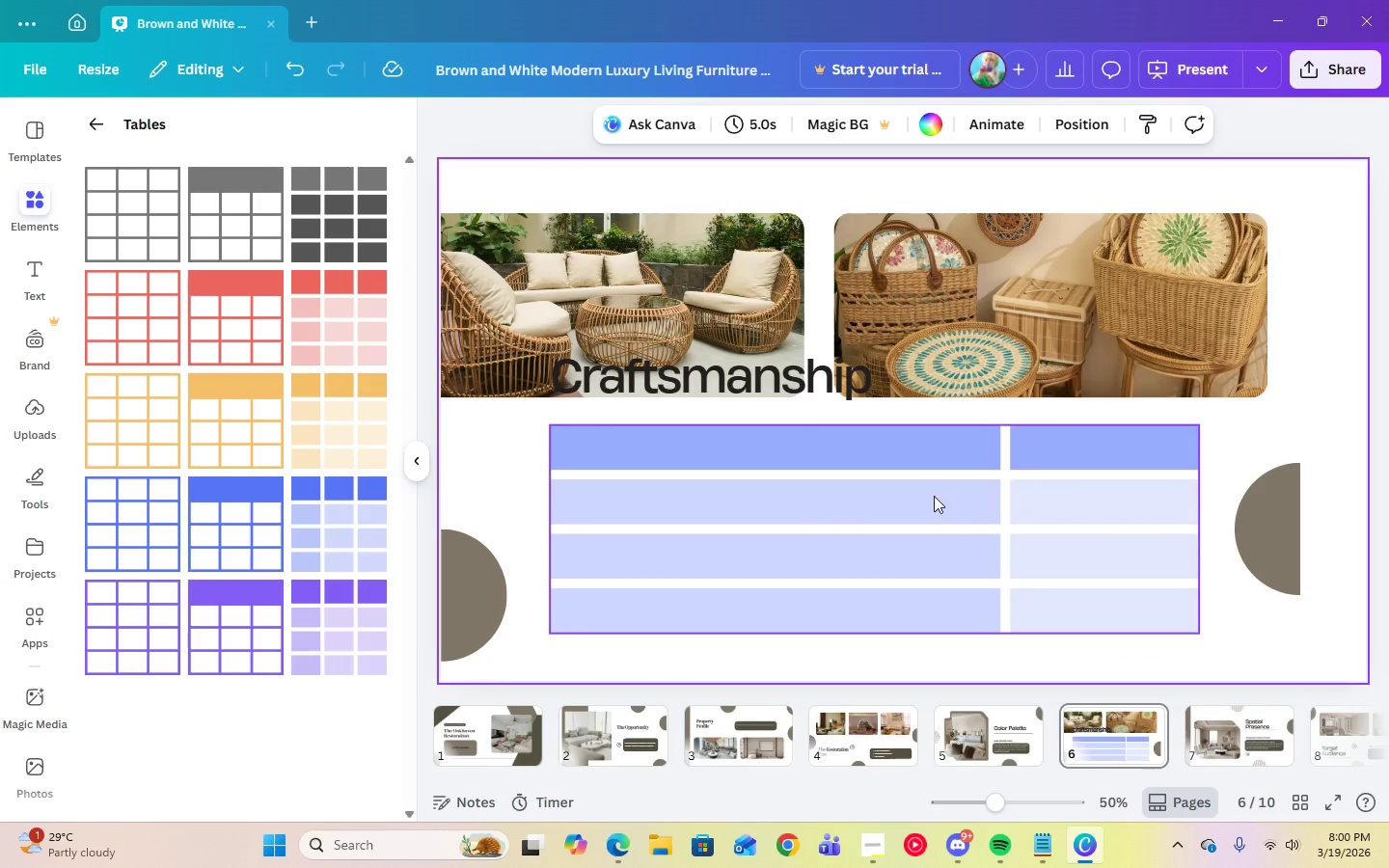 
left_click([915, 449])
 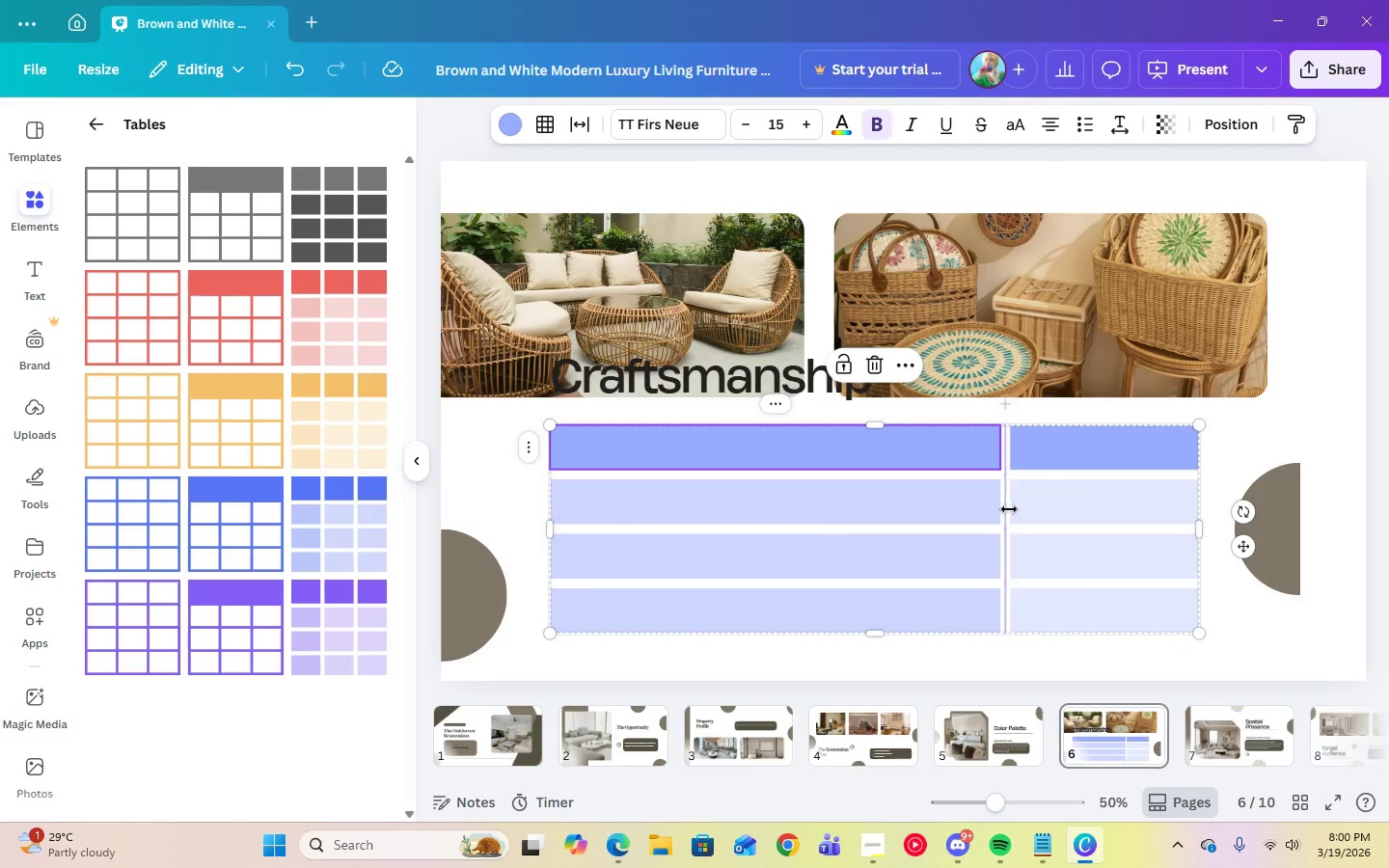 
left_click([1009, 509])
 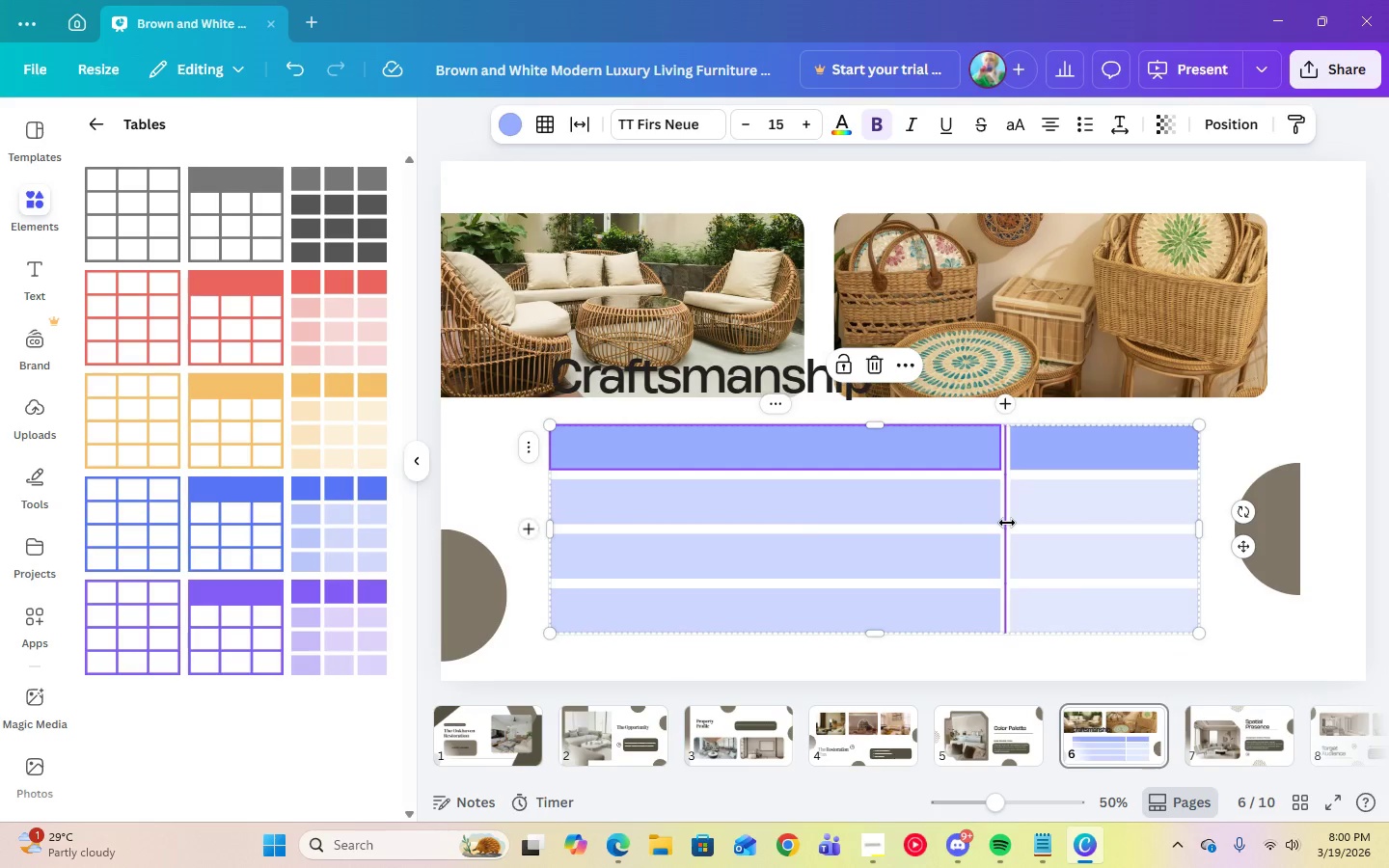 
left_click_drag(start_coordinate=[1007, 523], to_coordinate=[867, 525])
 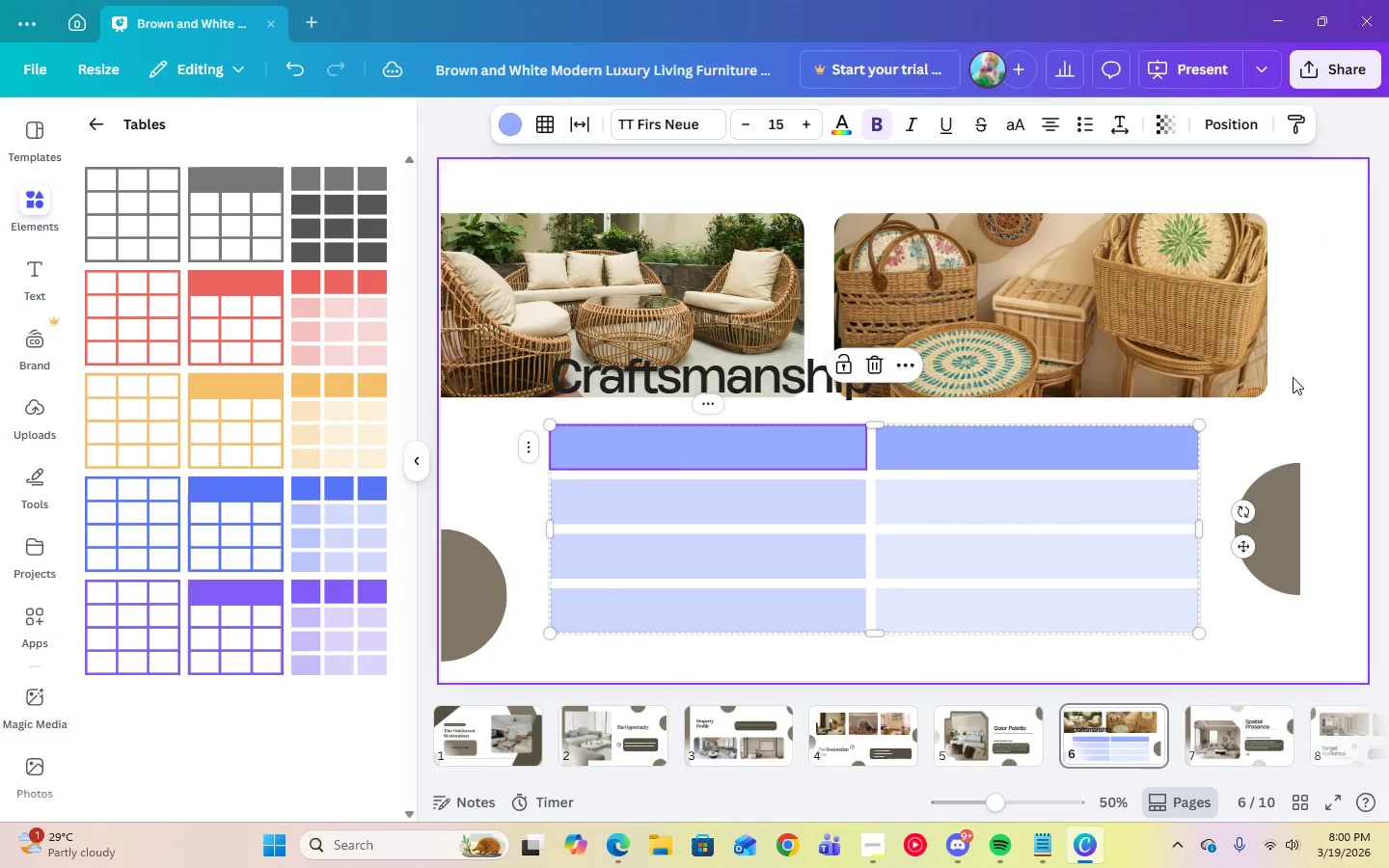 
left_click([1295, 381])
 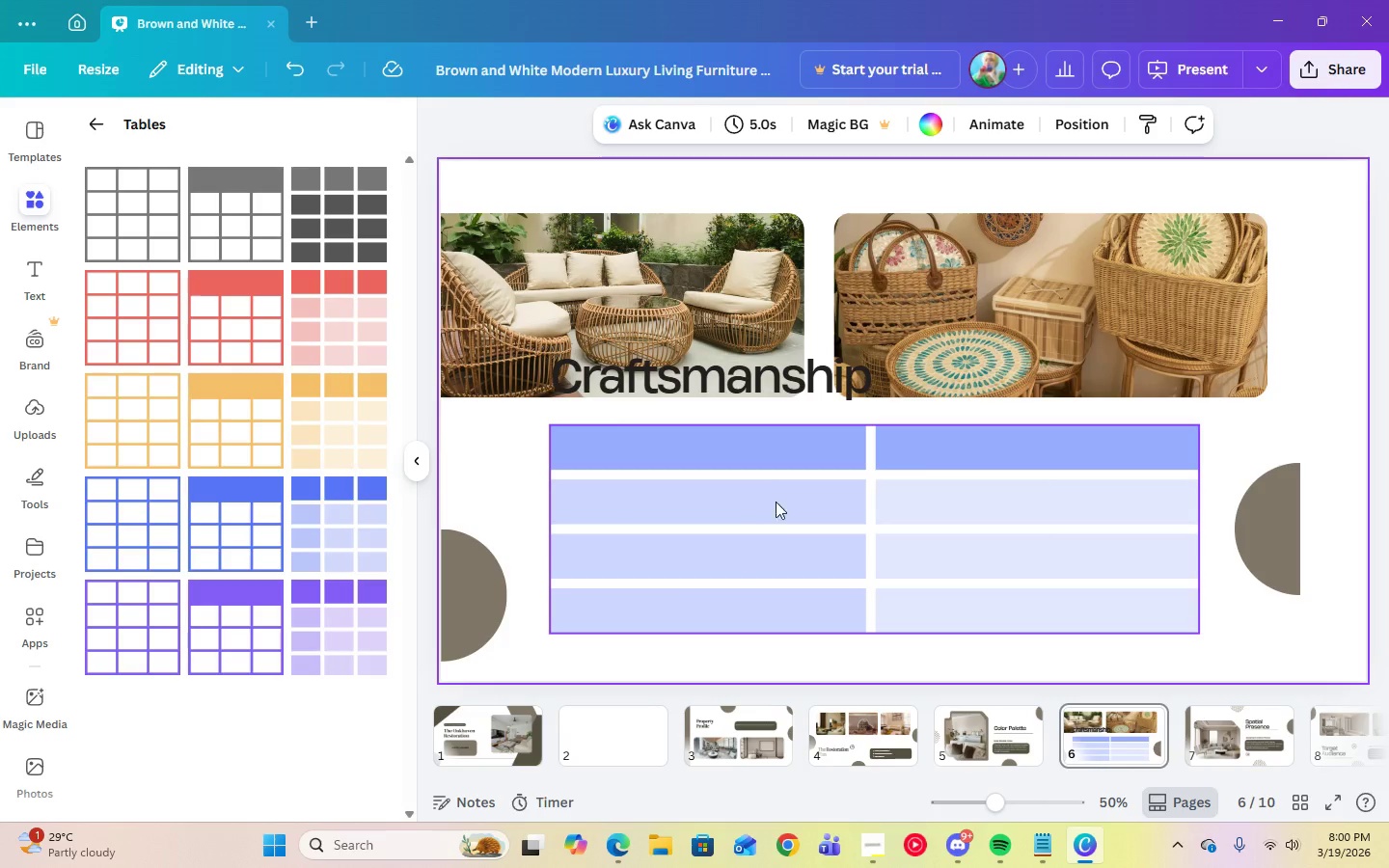 
left_click([756, 459])
 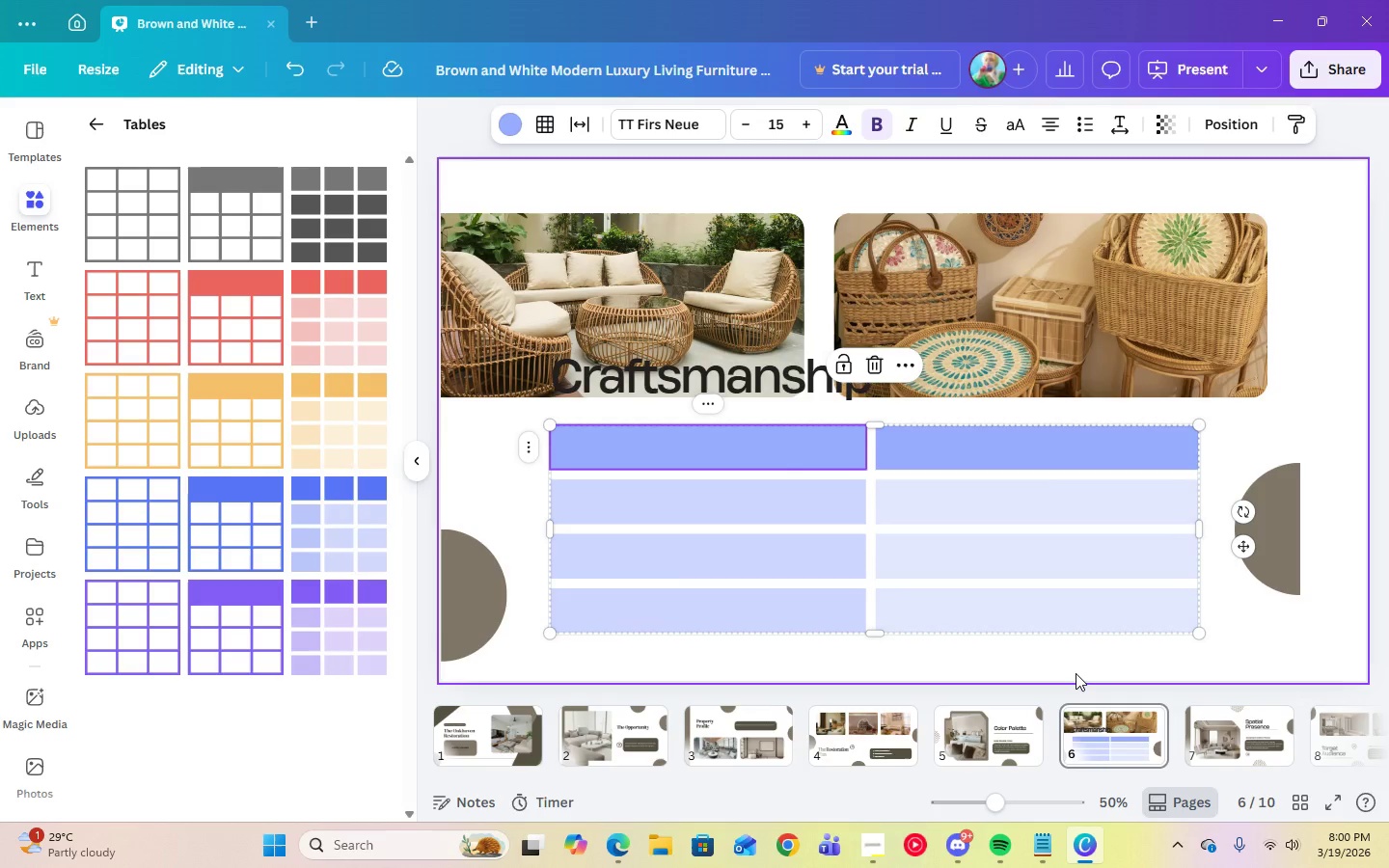 
wait(9.38)
 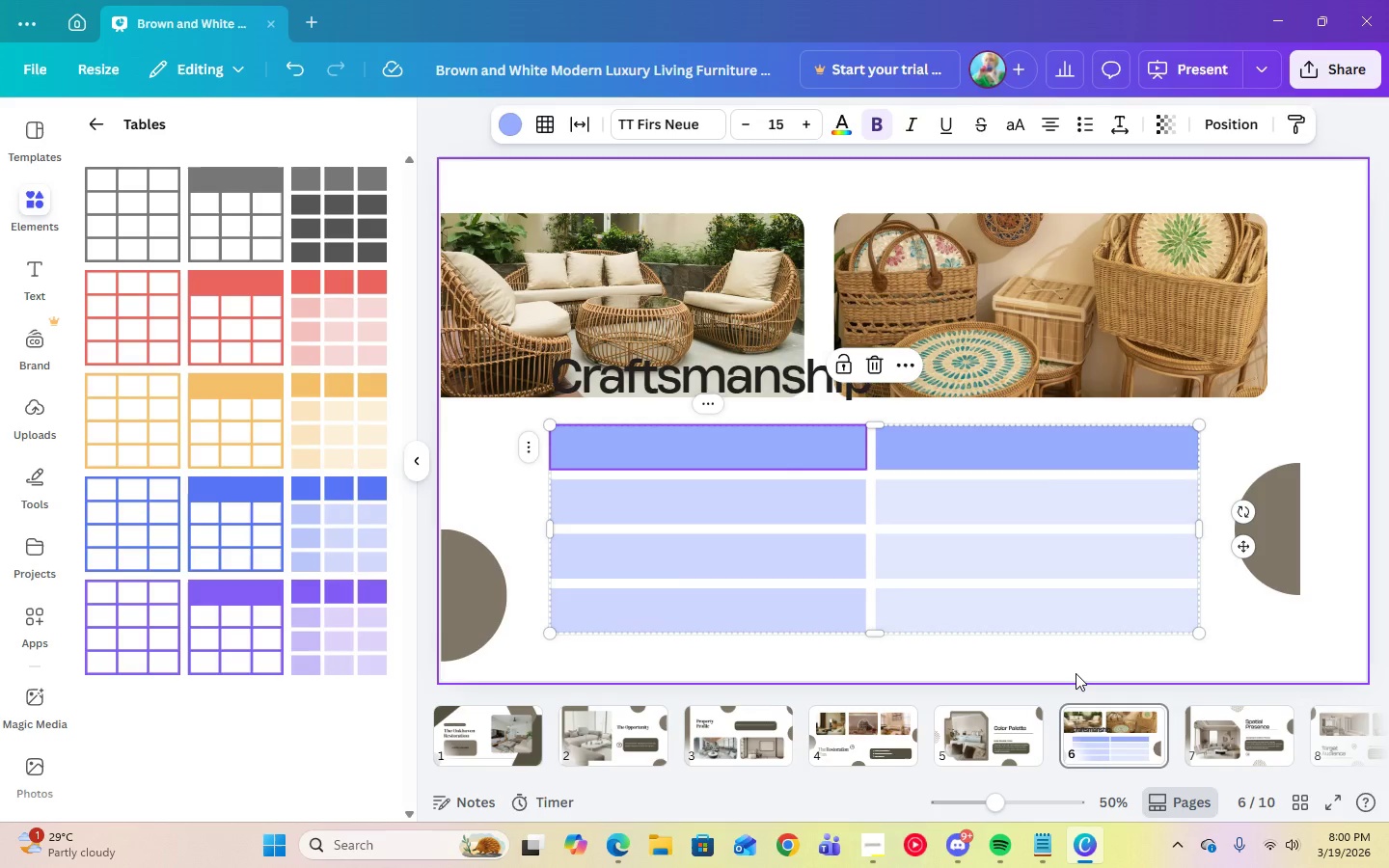 
left_click([758, 446])
 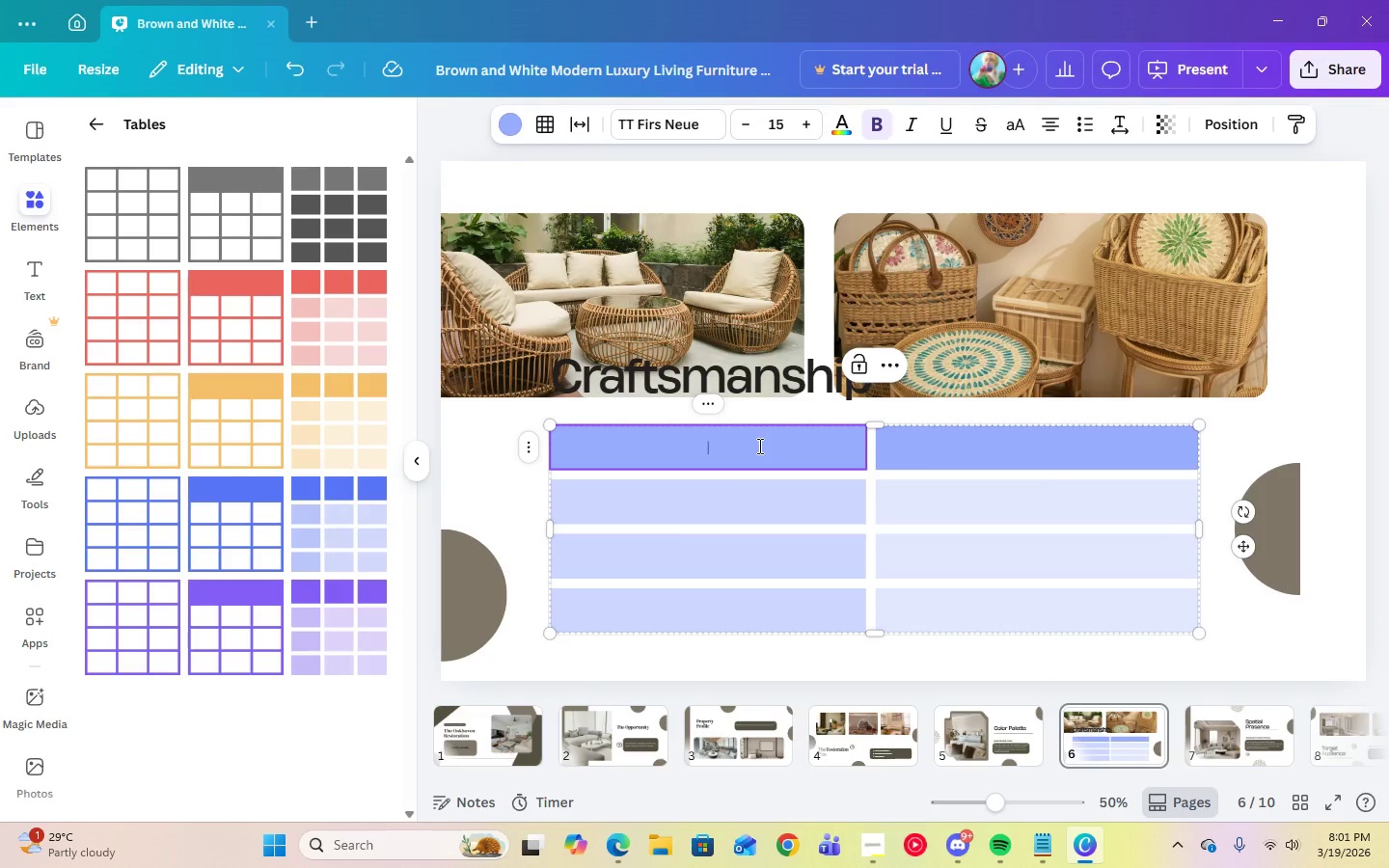 
type(Purchase Price)
 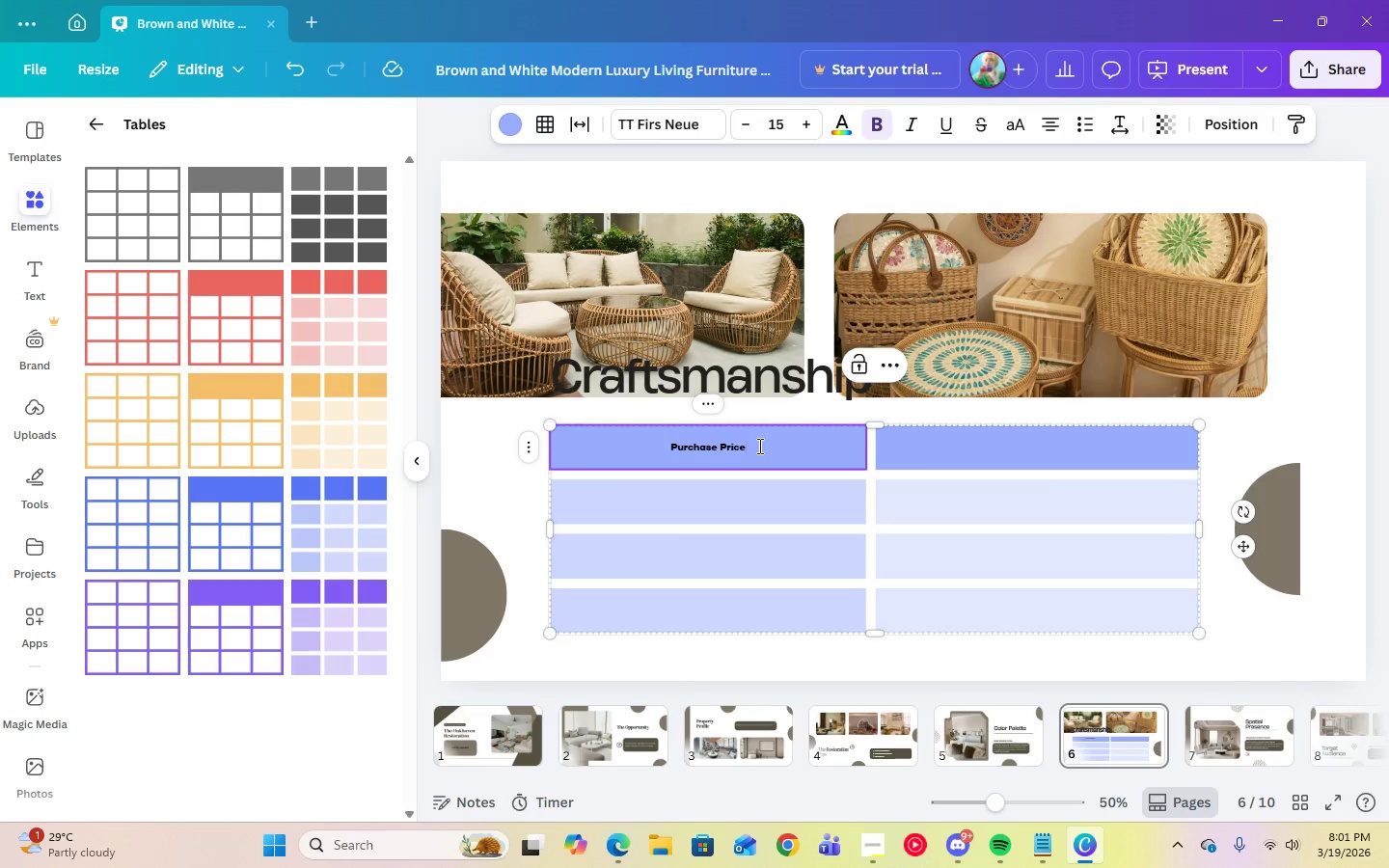 
key(ArrowRight)
 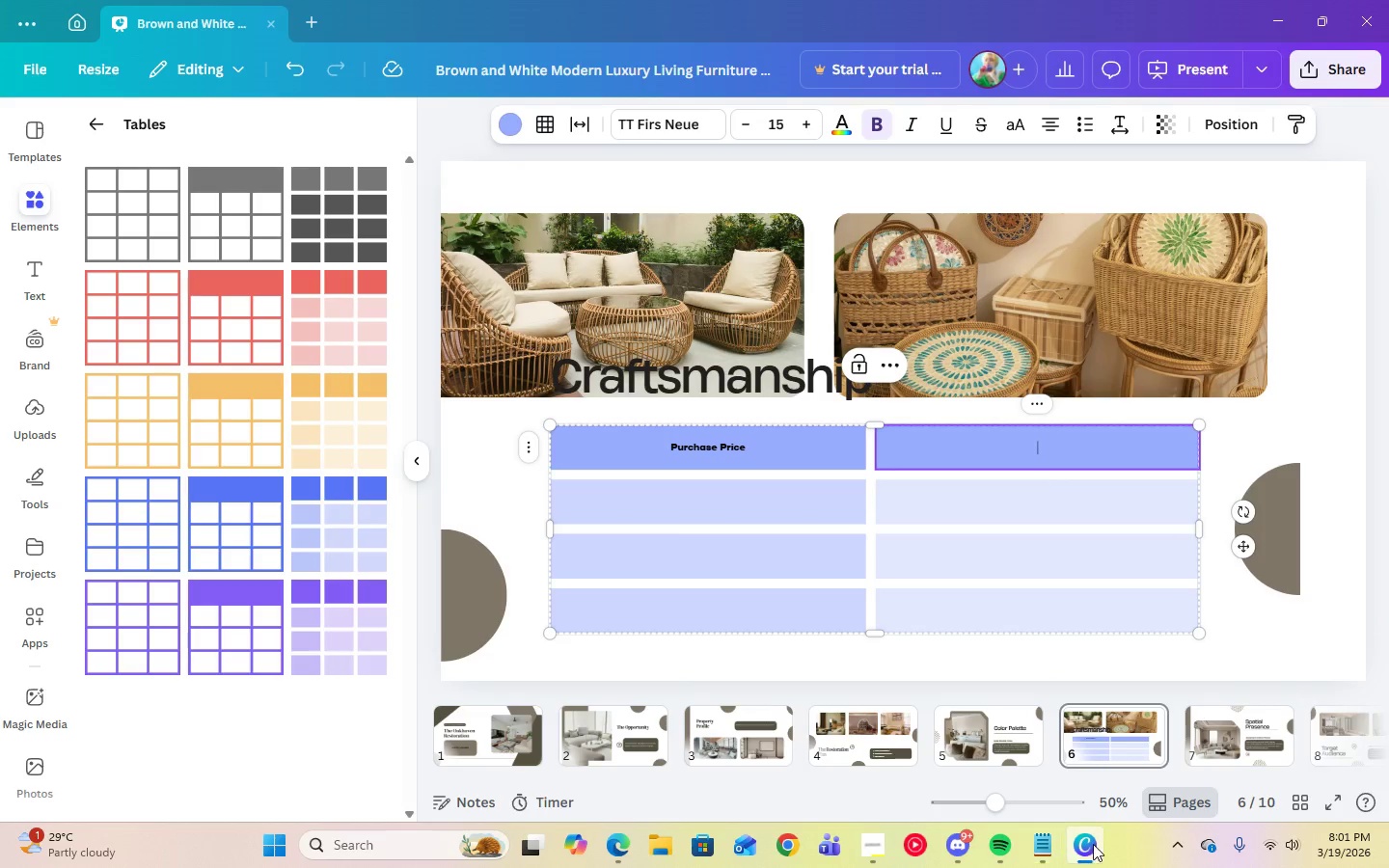 
left_click([1048, 847])
 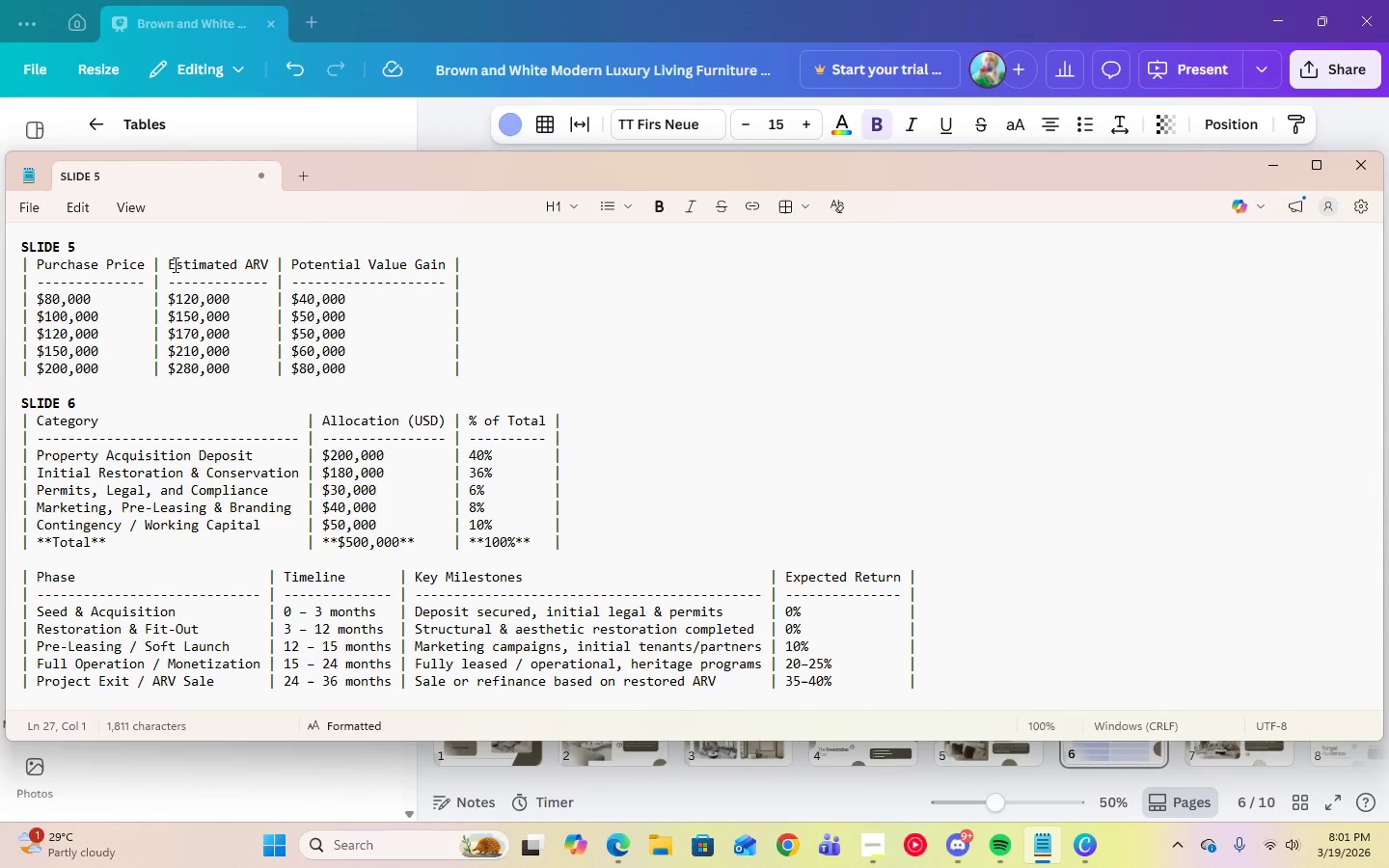 
left_click_drag(start_coordinate=[167, 261], to_coordinate=[269, 265])
 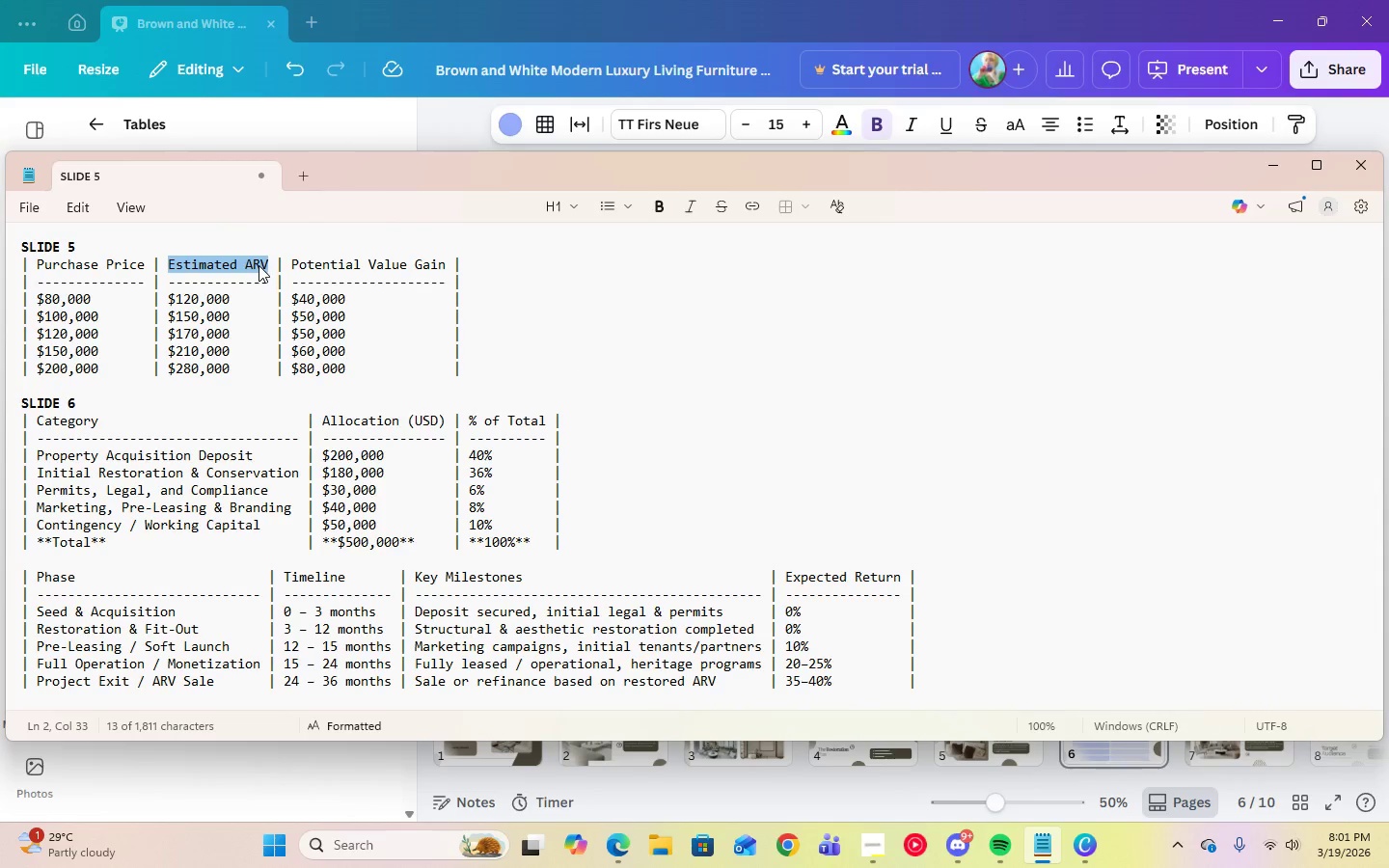 
right_click([259, 265])
 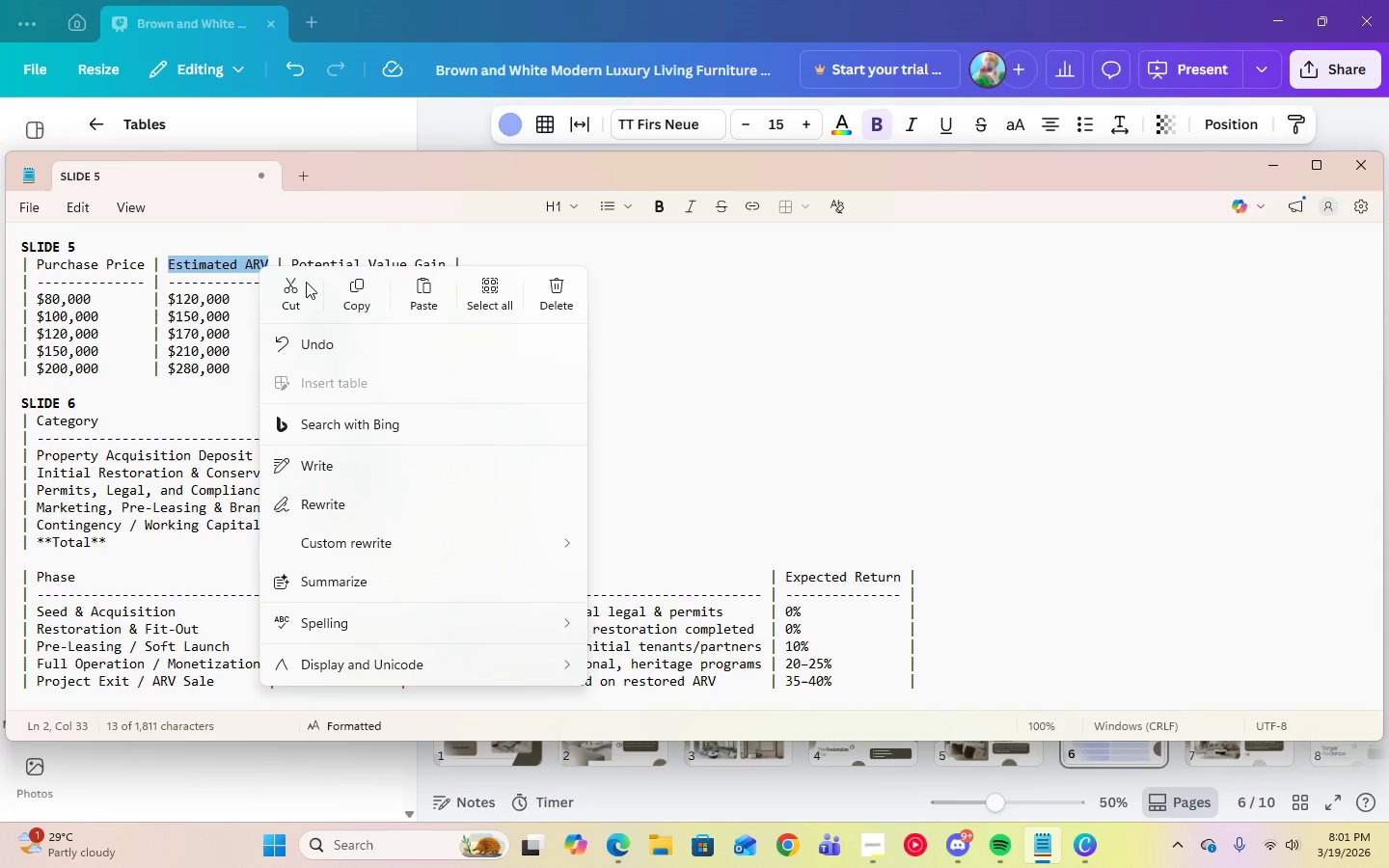 
left_click([357, 292])
 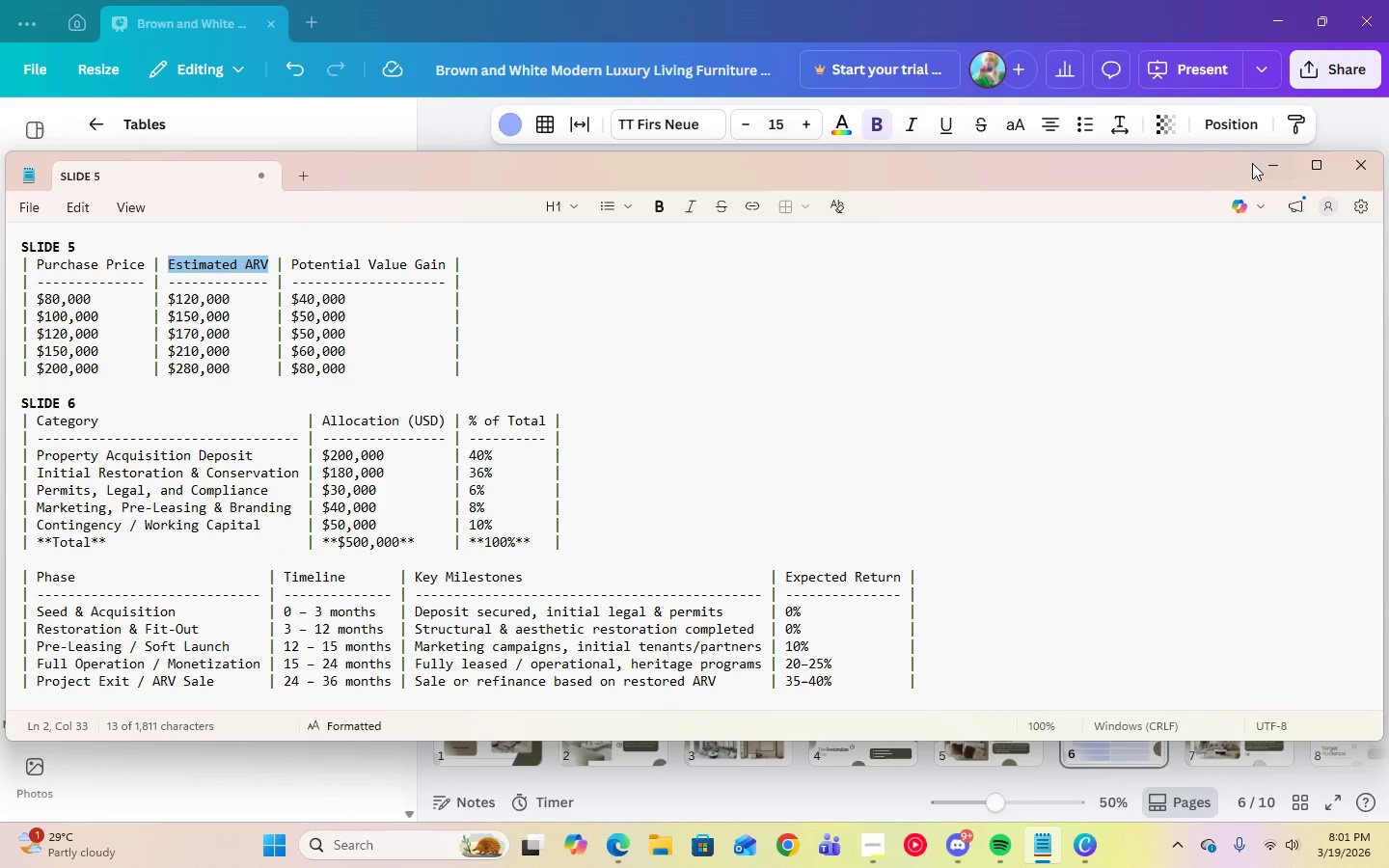 
left_click([1252, 166])
 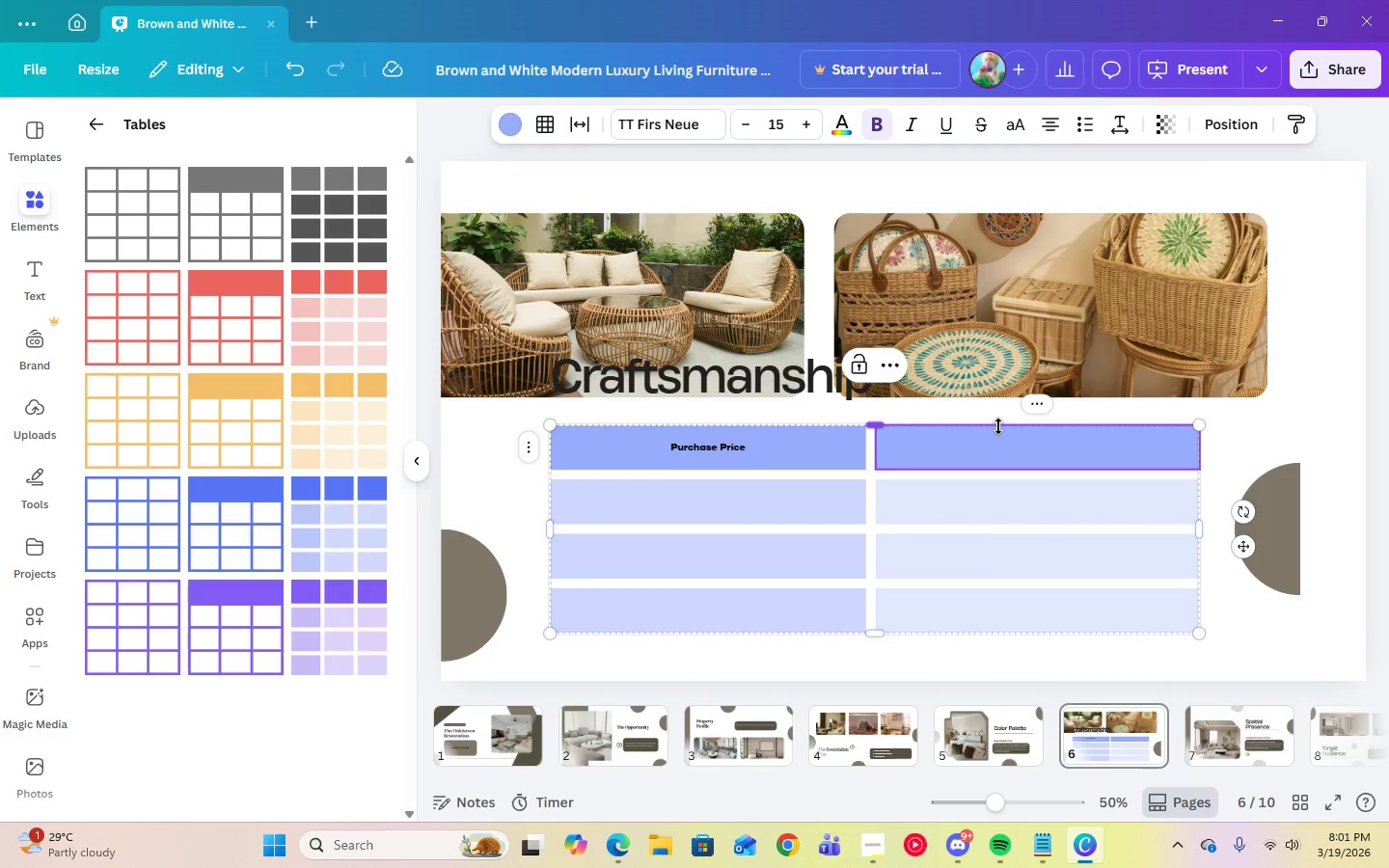 
key(Control+V)
 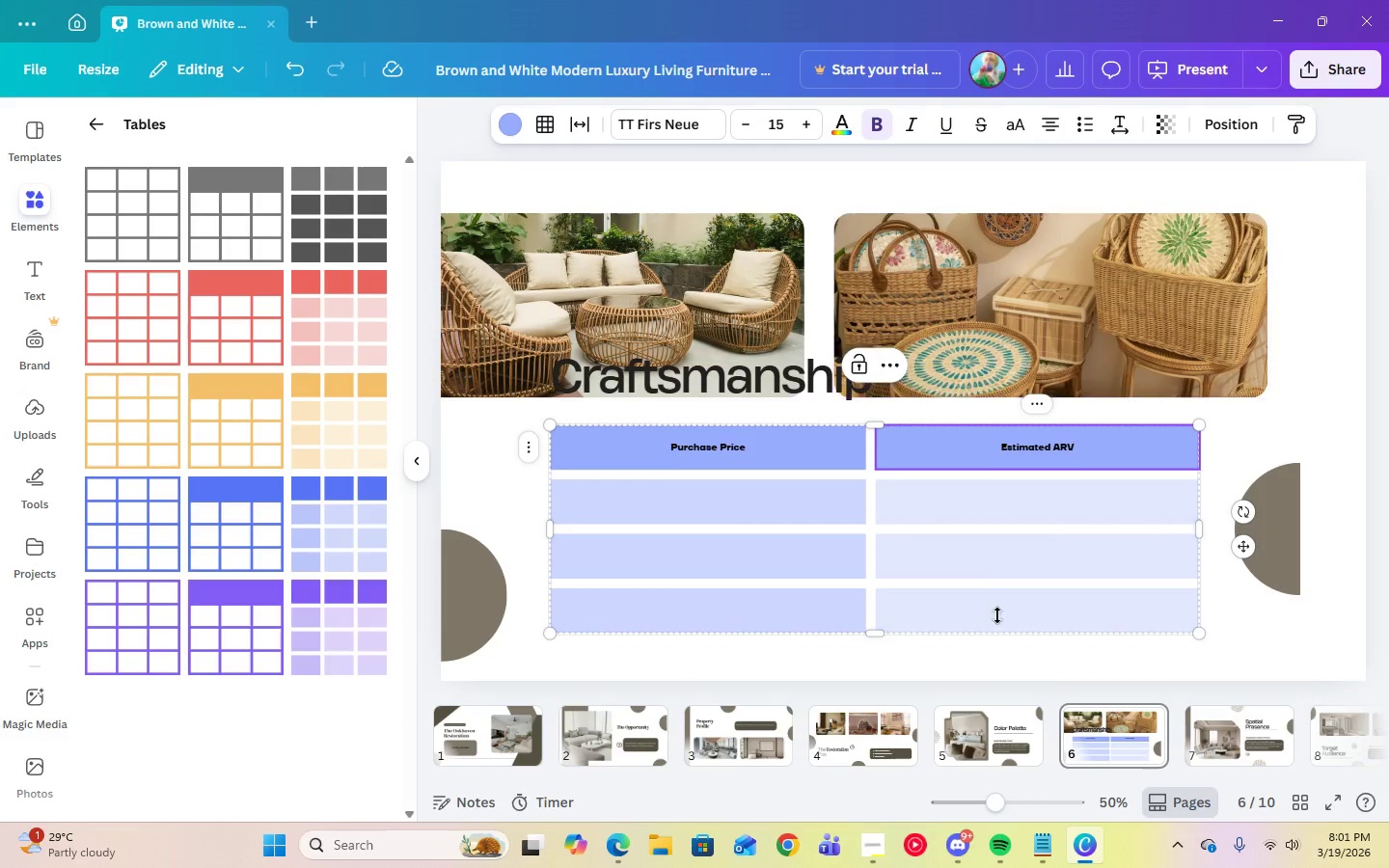 
left_click([1043, 853])
 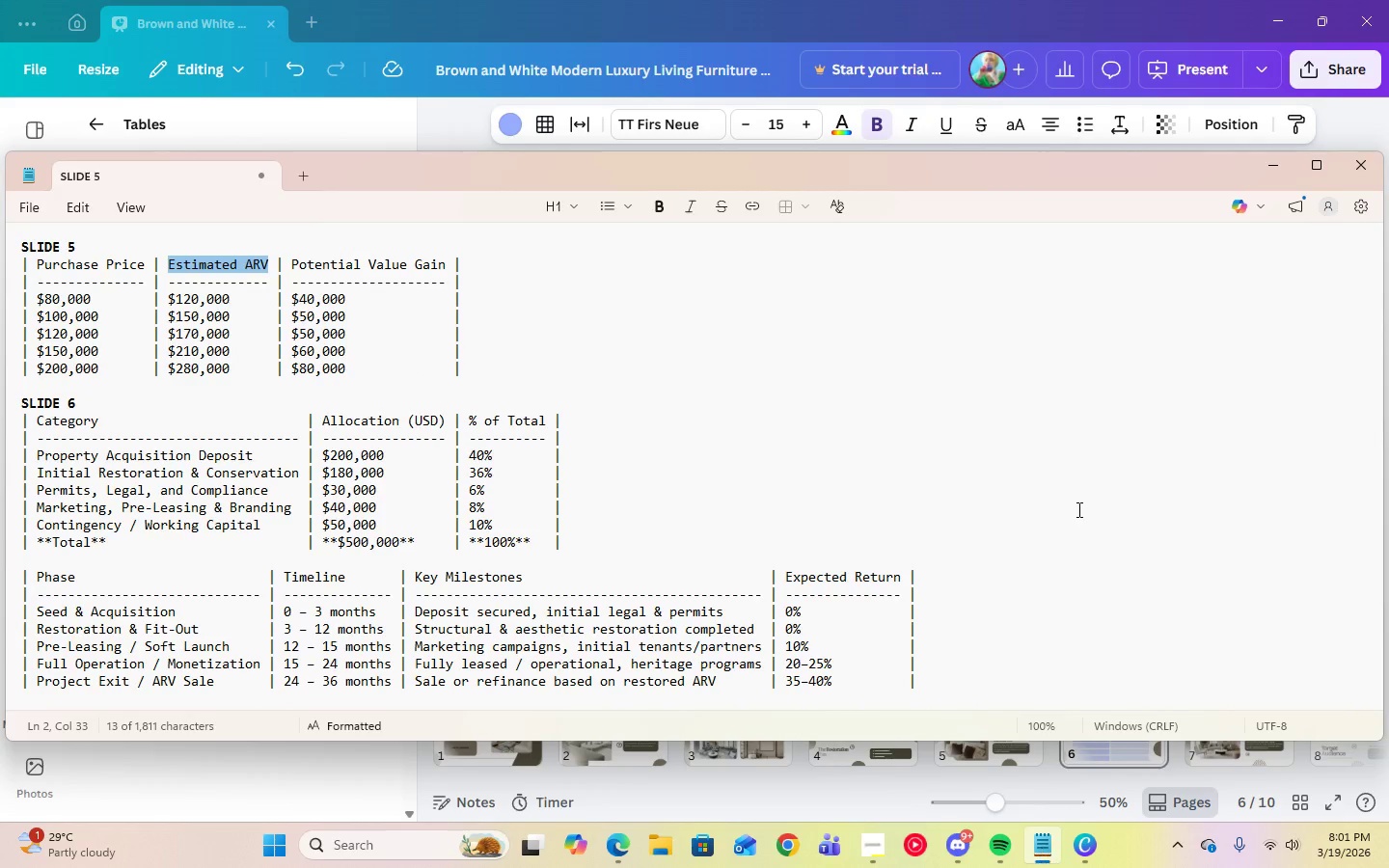 
left_click([1264, 168])
 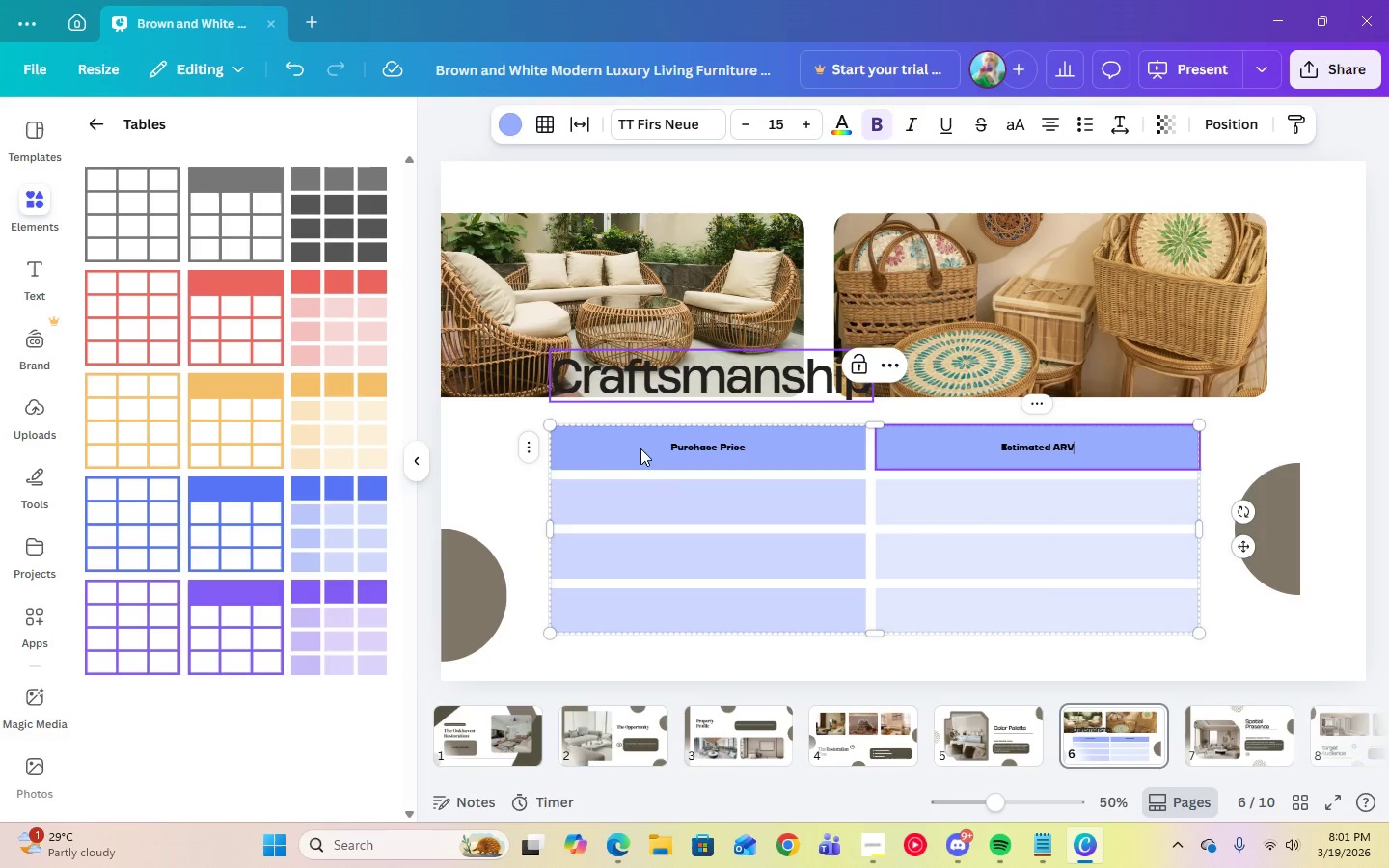 
left_click([678, 524])
 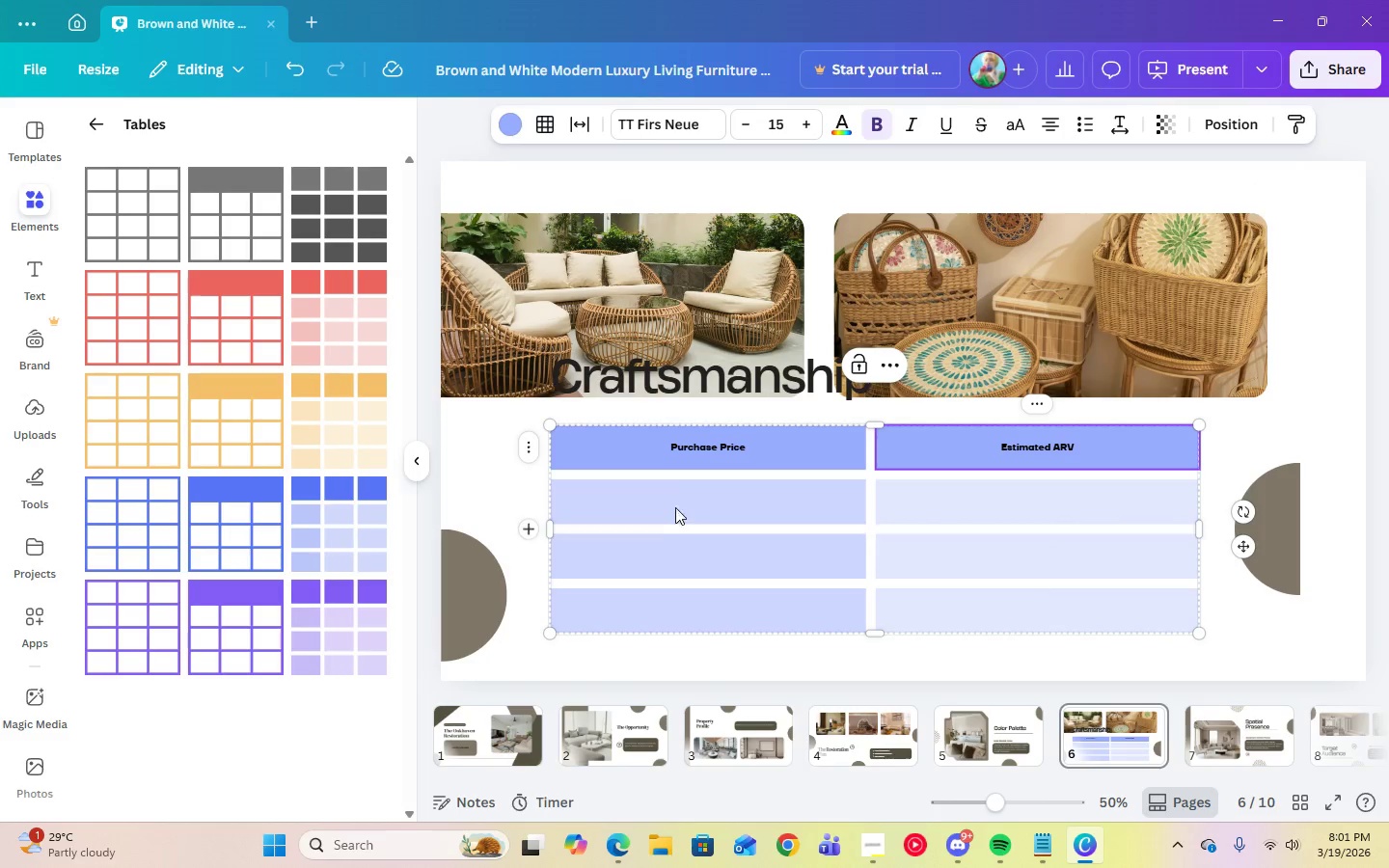 
left_click([675, 504])
 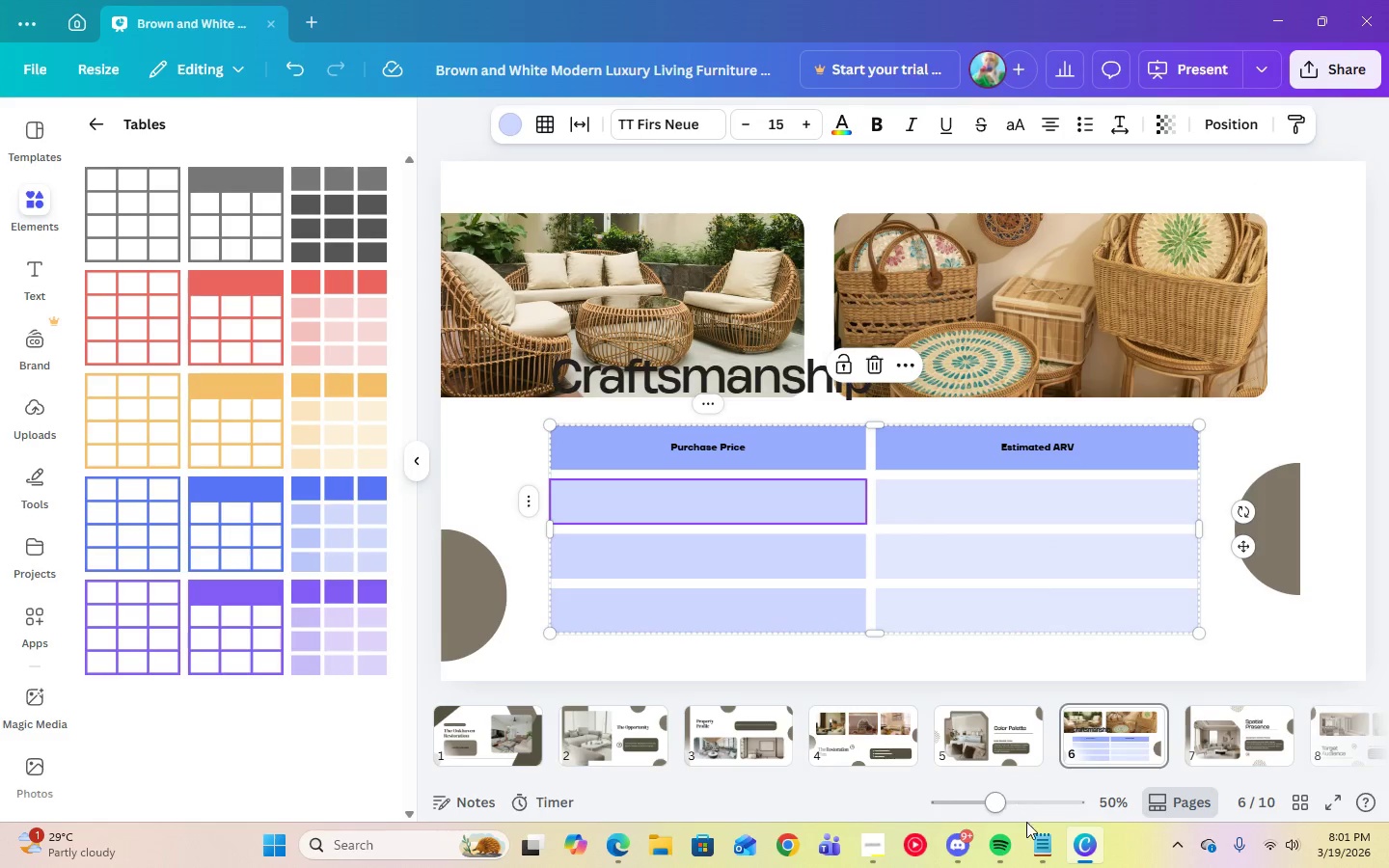 
left_click([1033, 840])
 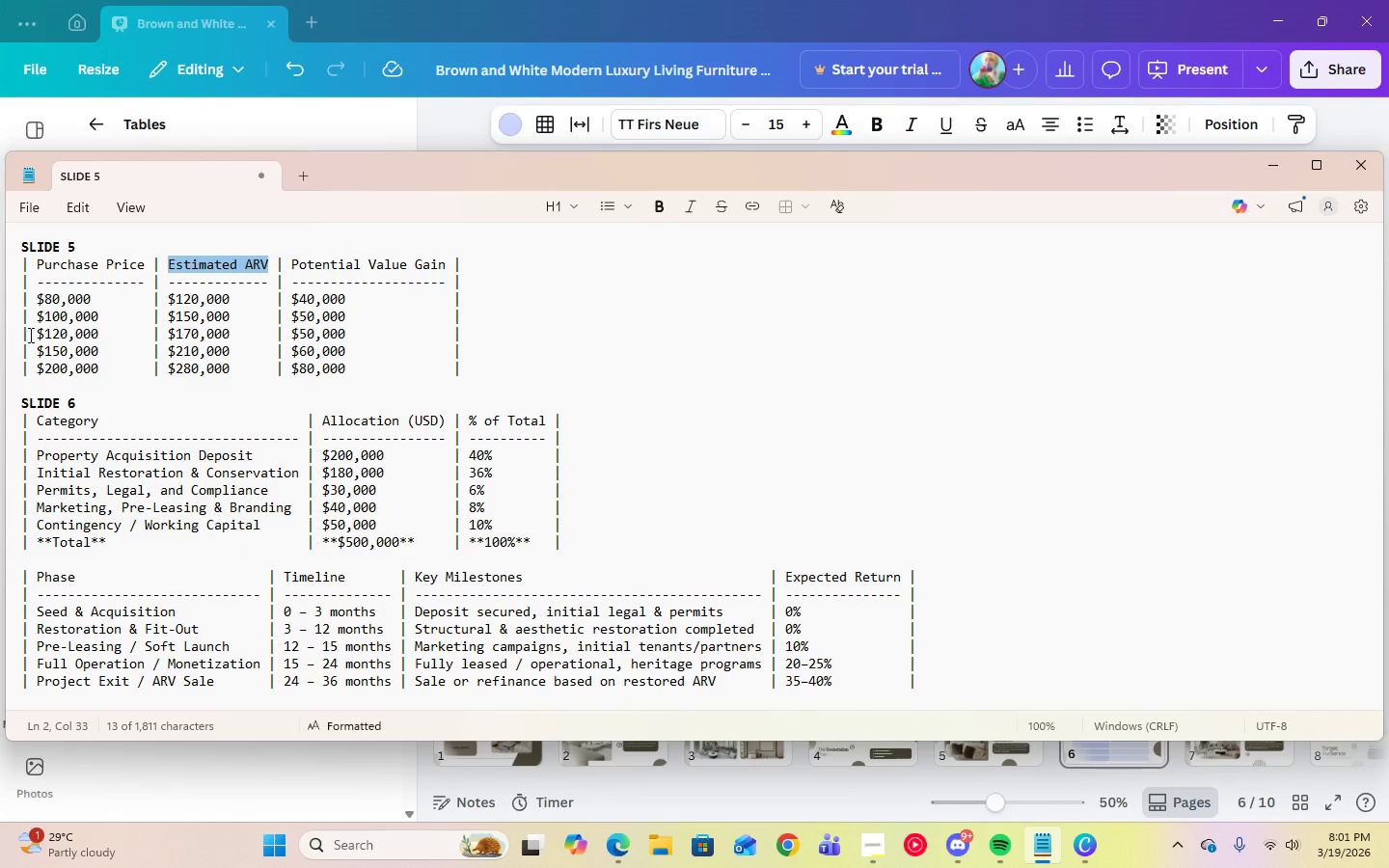 
double_click([41, 334])
 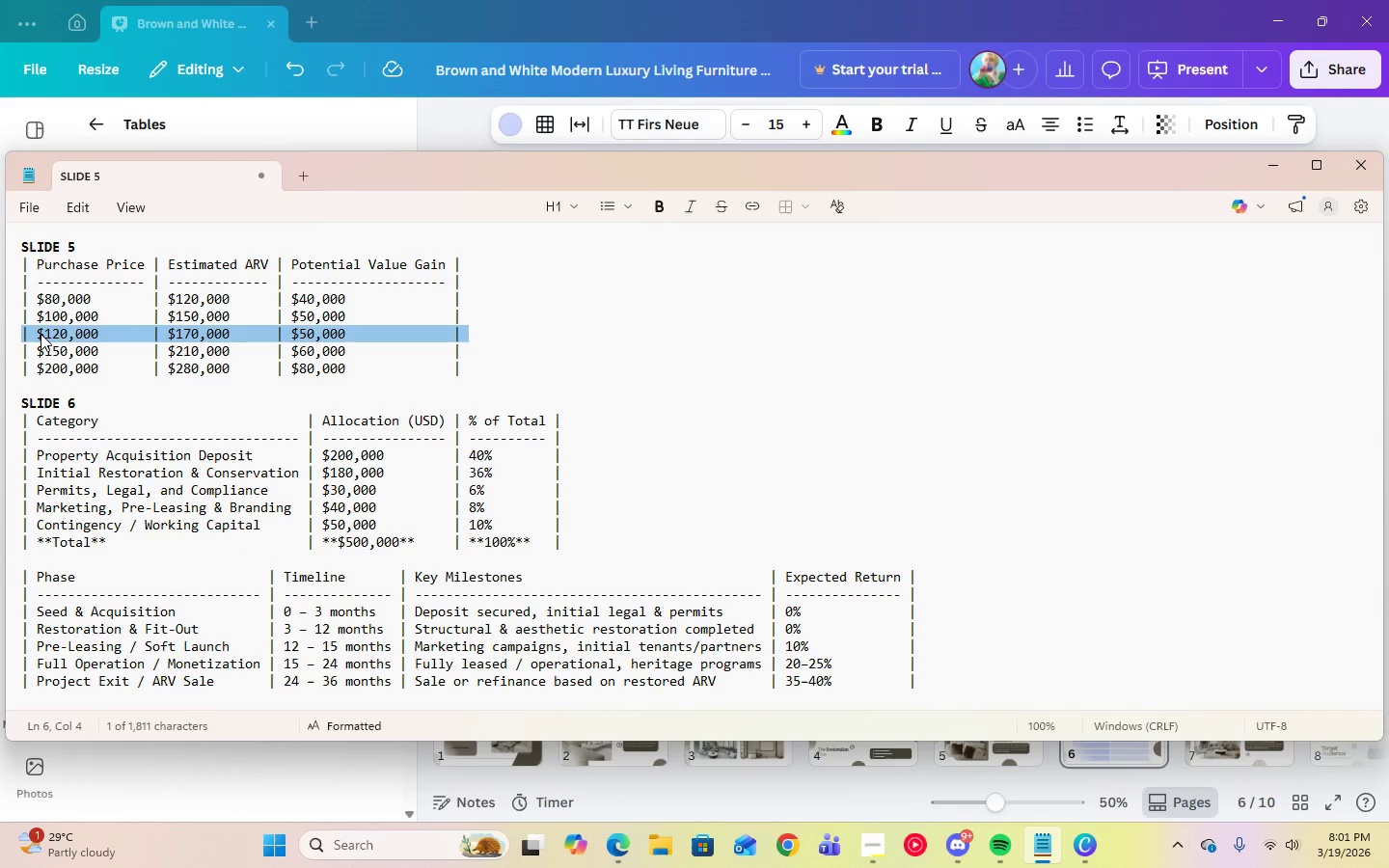 
left_click_drag(start_coordinate=[41, 334], to_coordinate=[68, 334])
 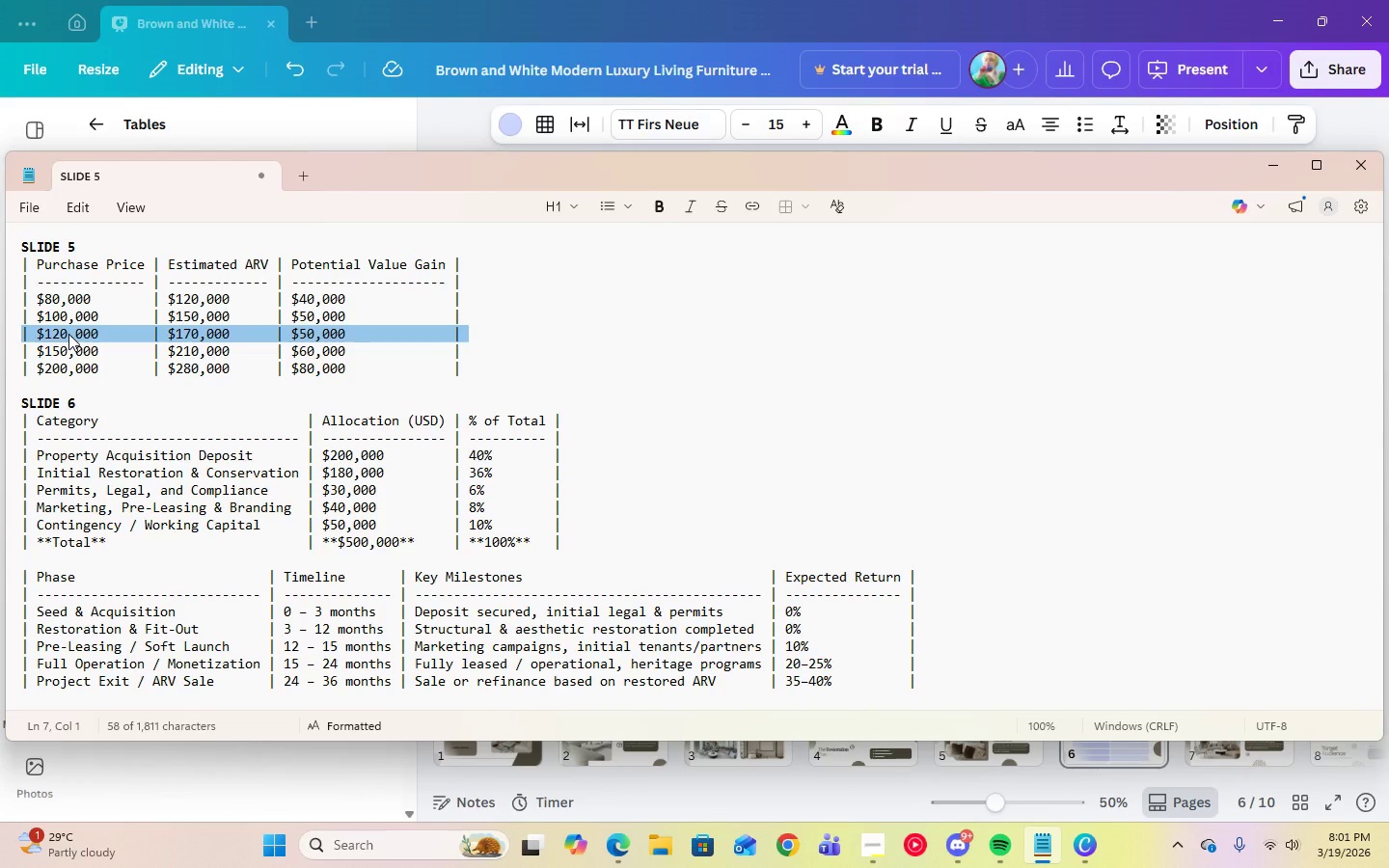 
left_click([68, 334])
 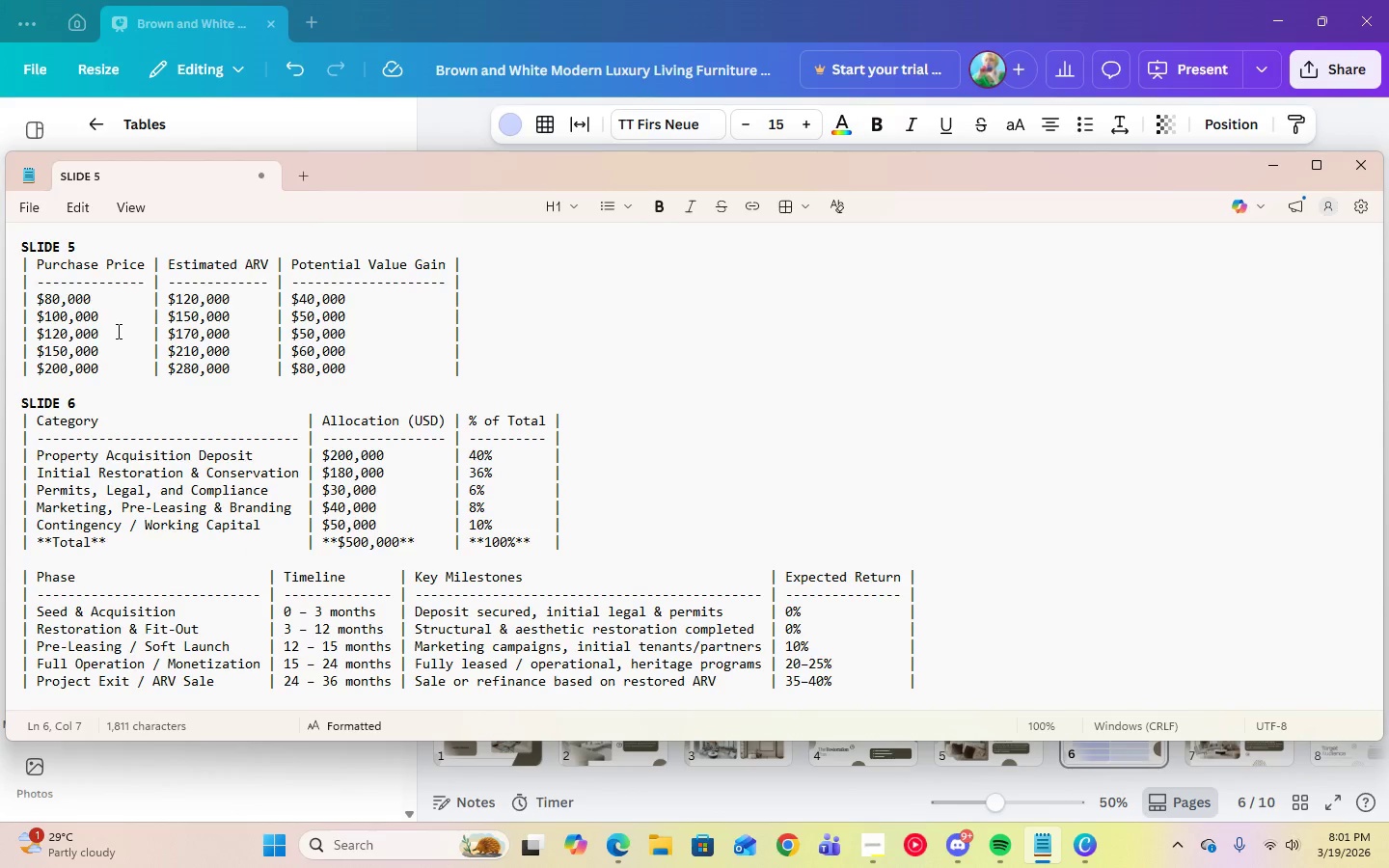 
left_click_drag(start_coordinate=[101, 330], to_coordinate=[35, 335])
 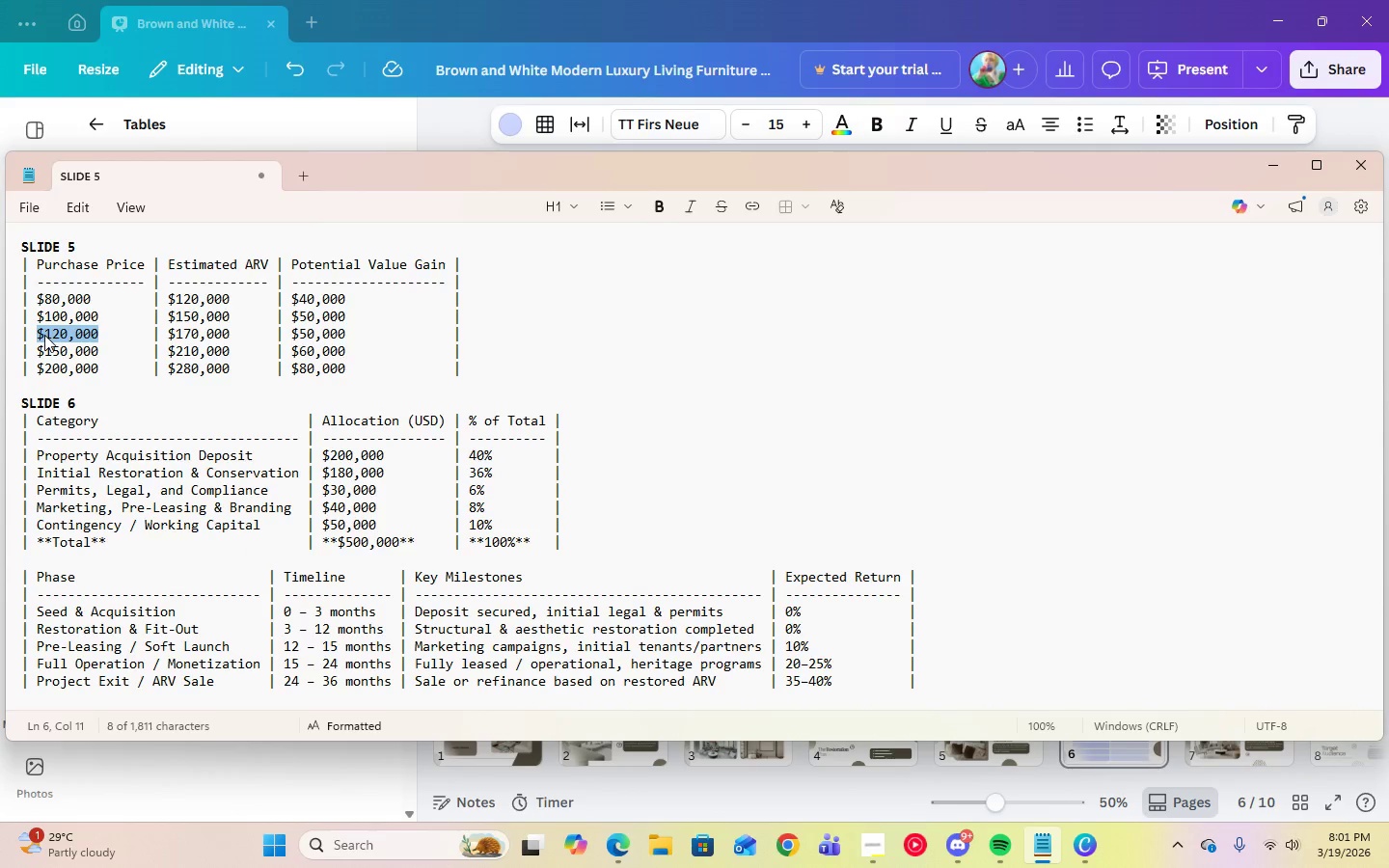 
right_click([44, 335])
 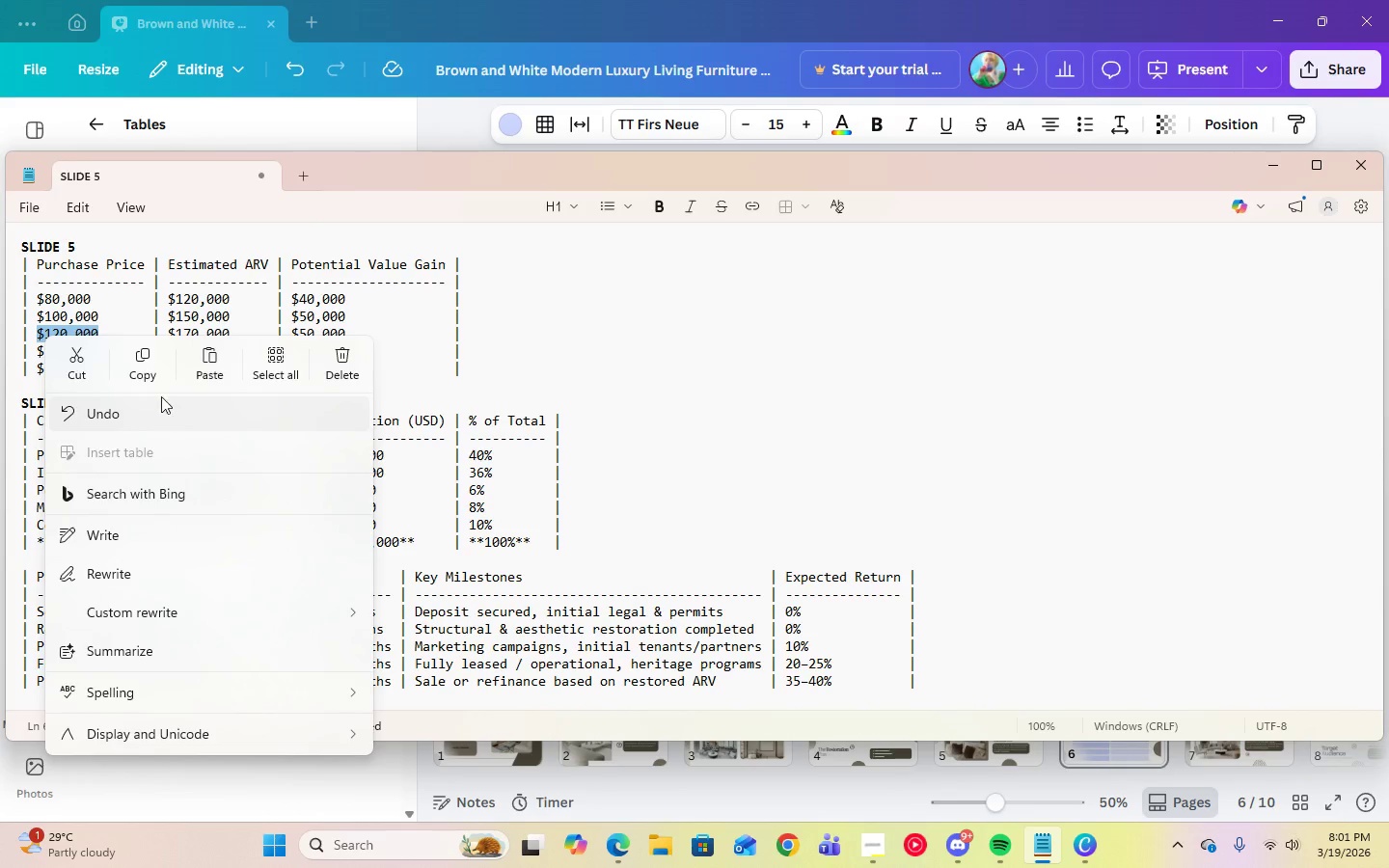 
left_click([154, 366])
 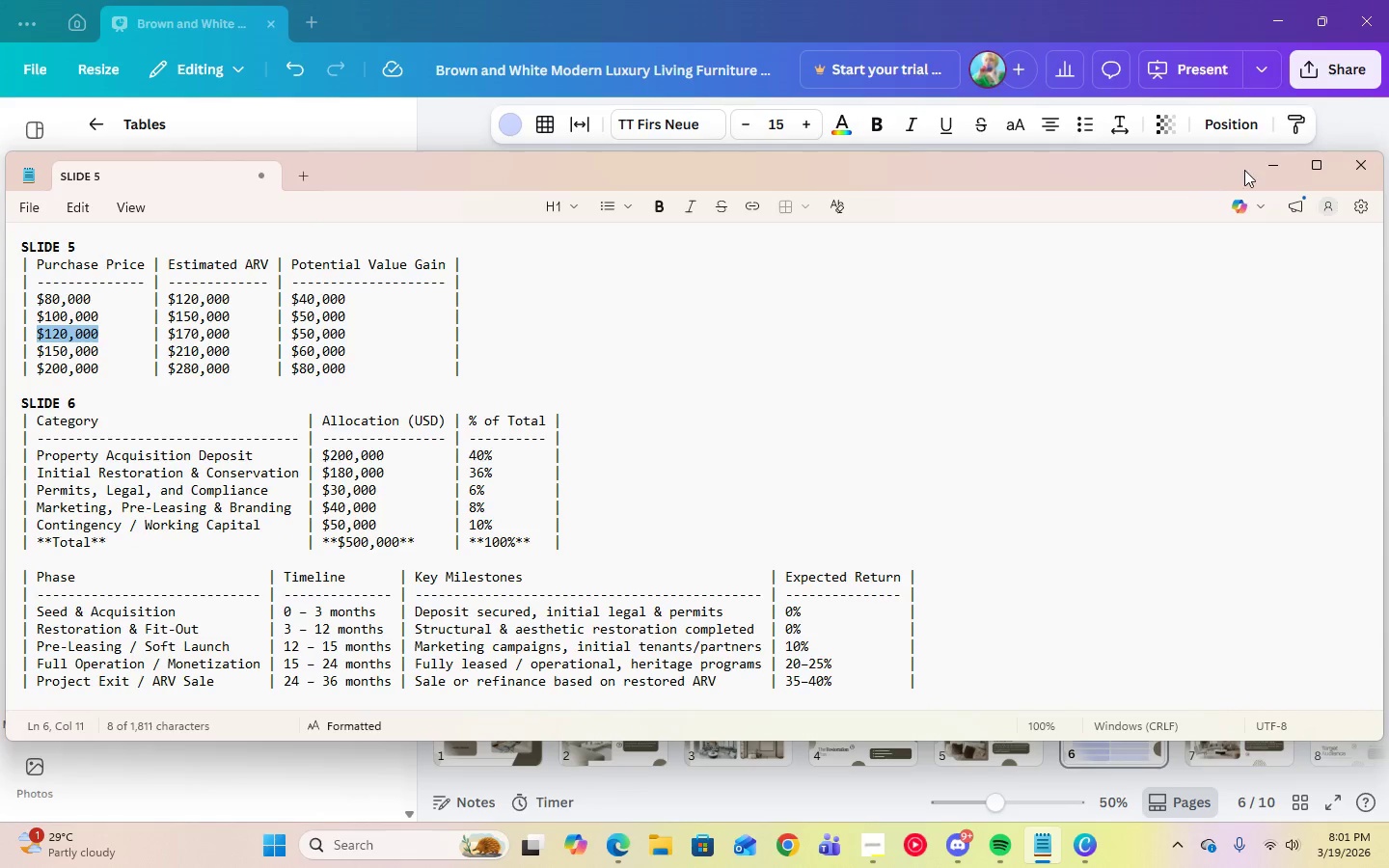 
left_click([1249, 169])
 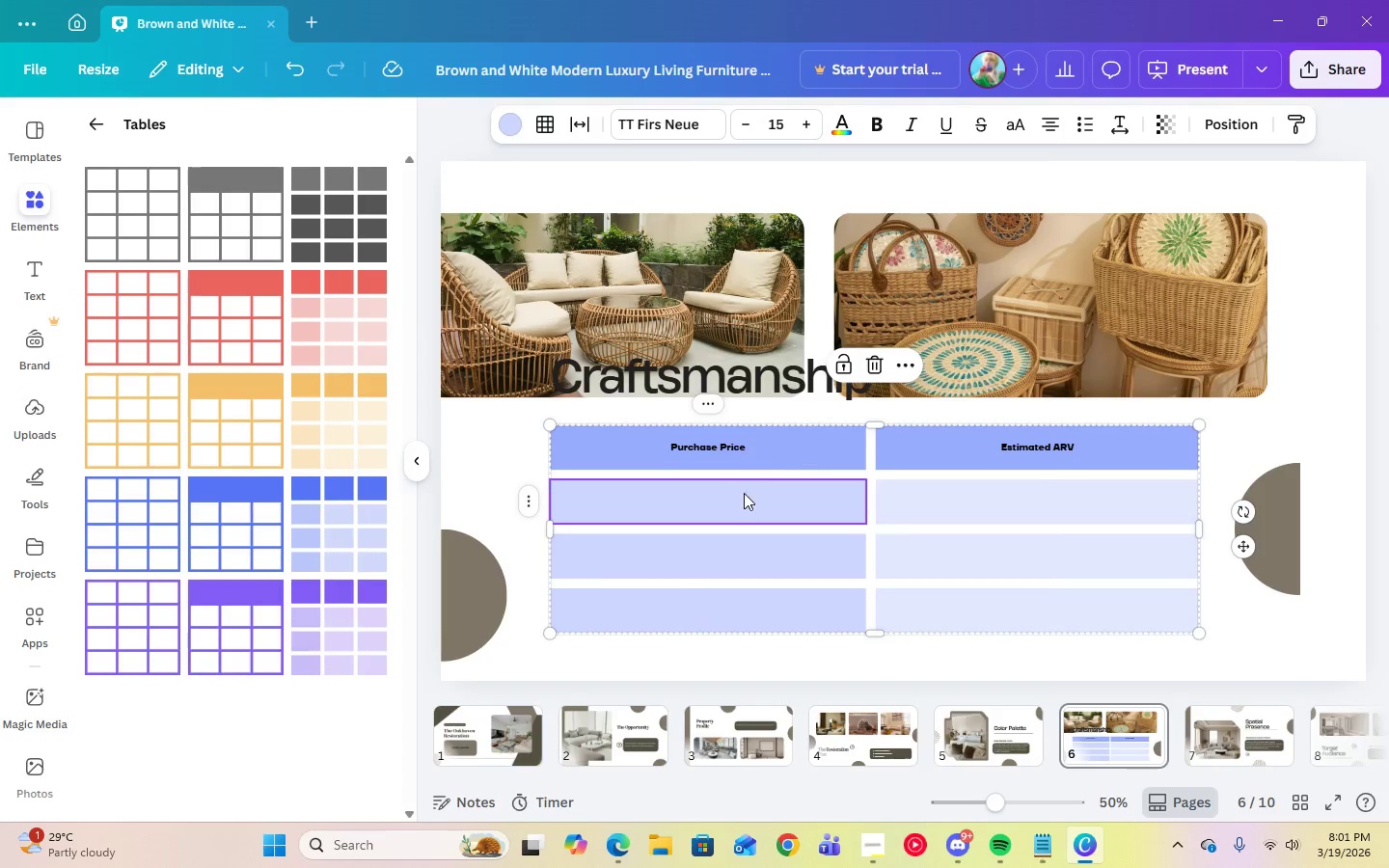 
left_click([733, 496])
 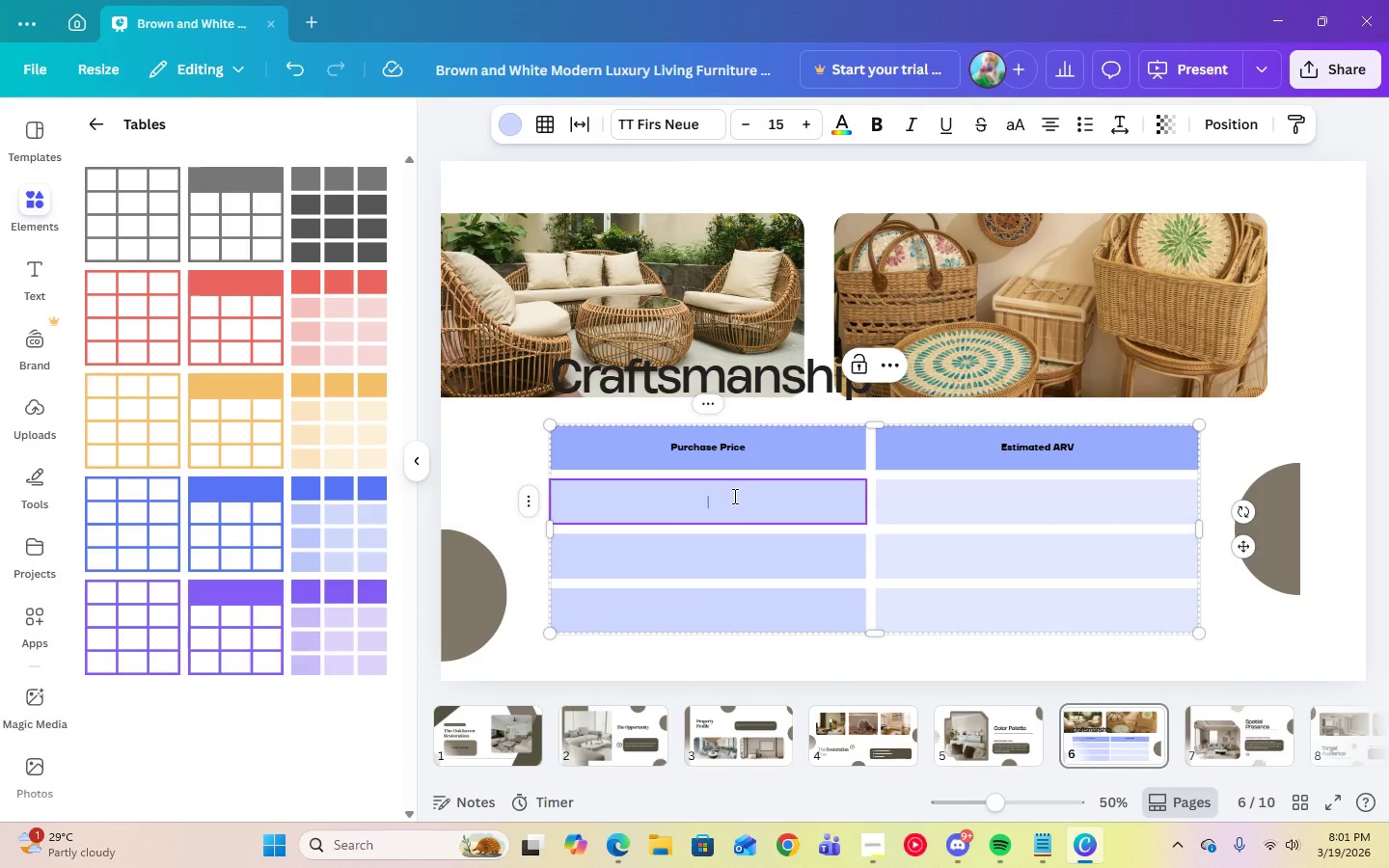 
right_click([733, 496])
 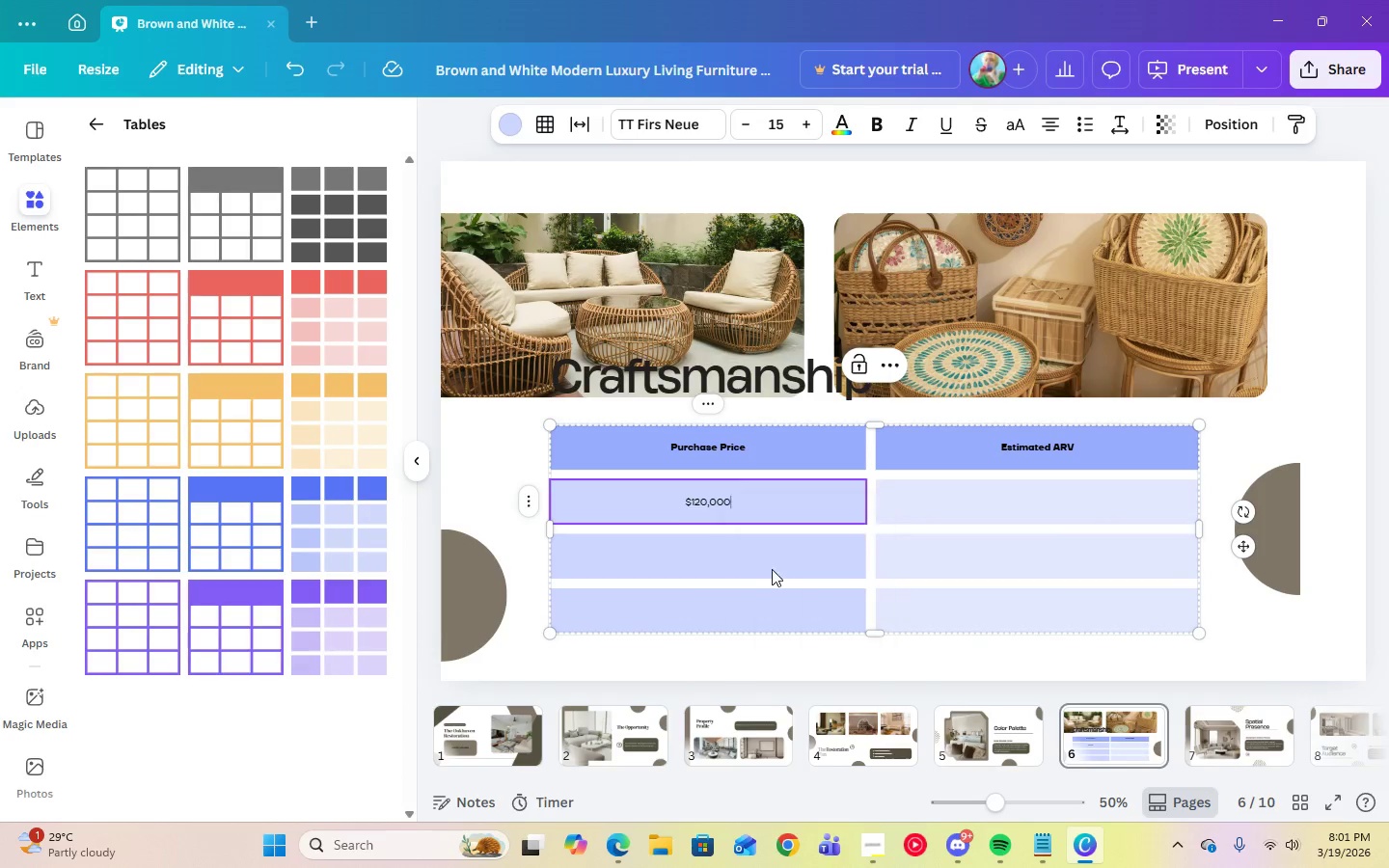 
double_click([720, 549])
 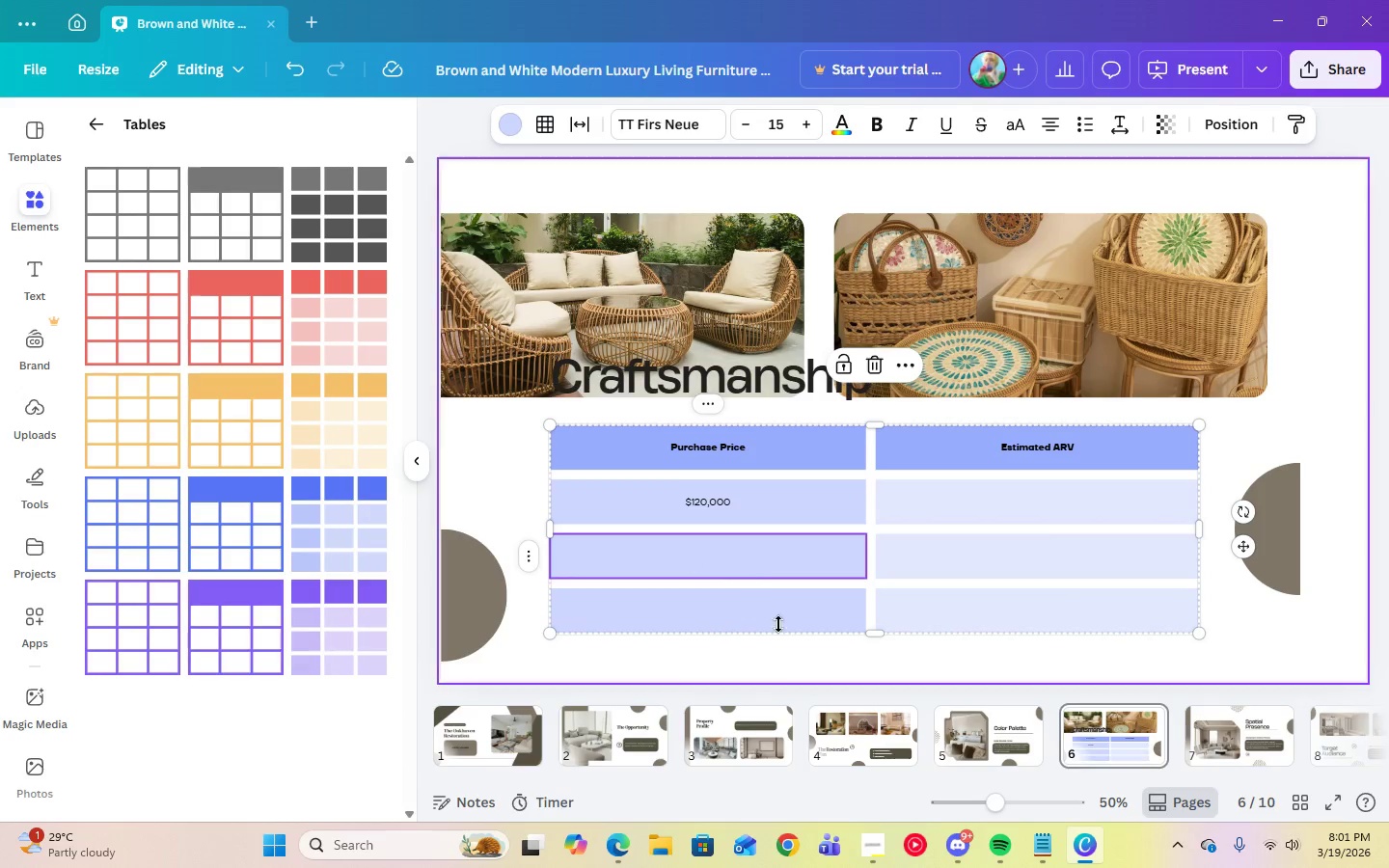 
left_click([738, 548])
 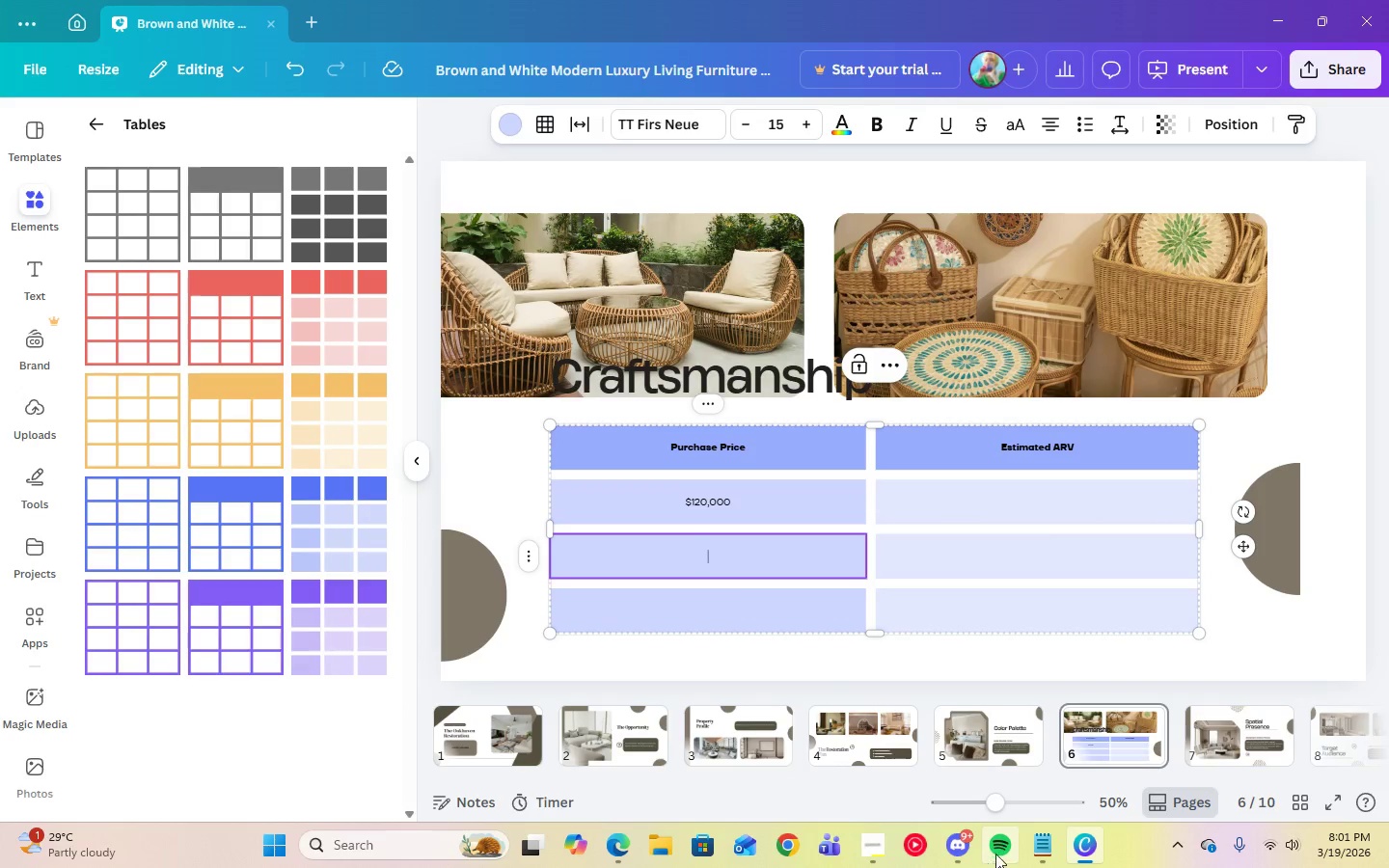 
left_click([1035, 852])
 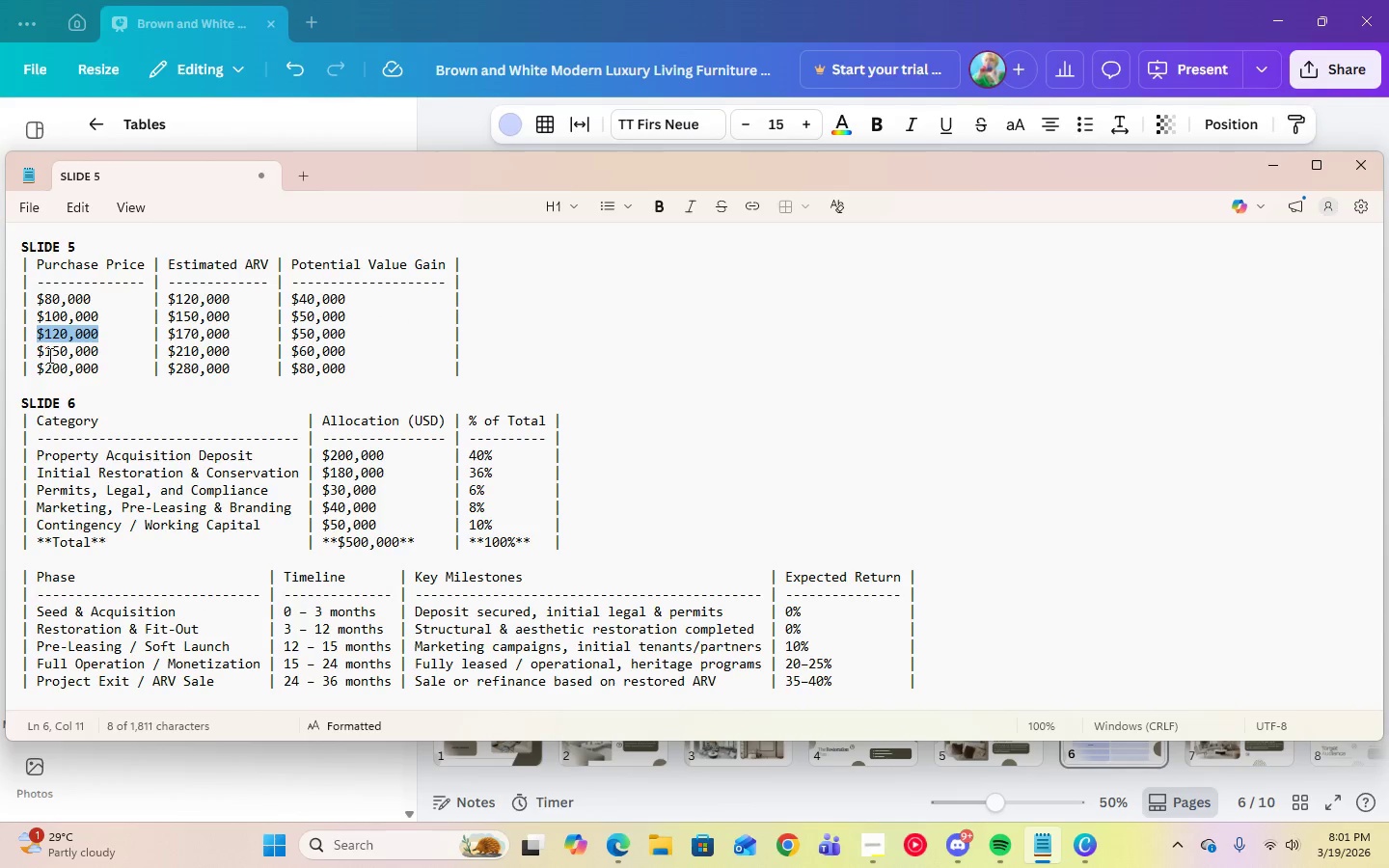 
left_click_drag(start_coordinate=[39, 353], to_coordinate=[98, 354])
 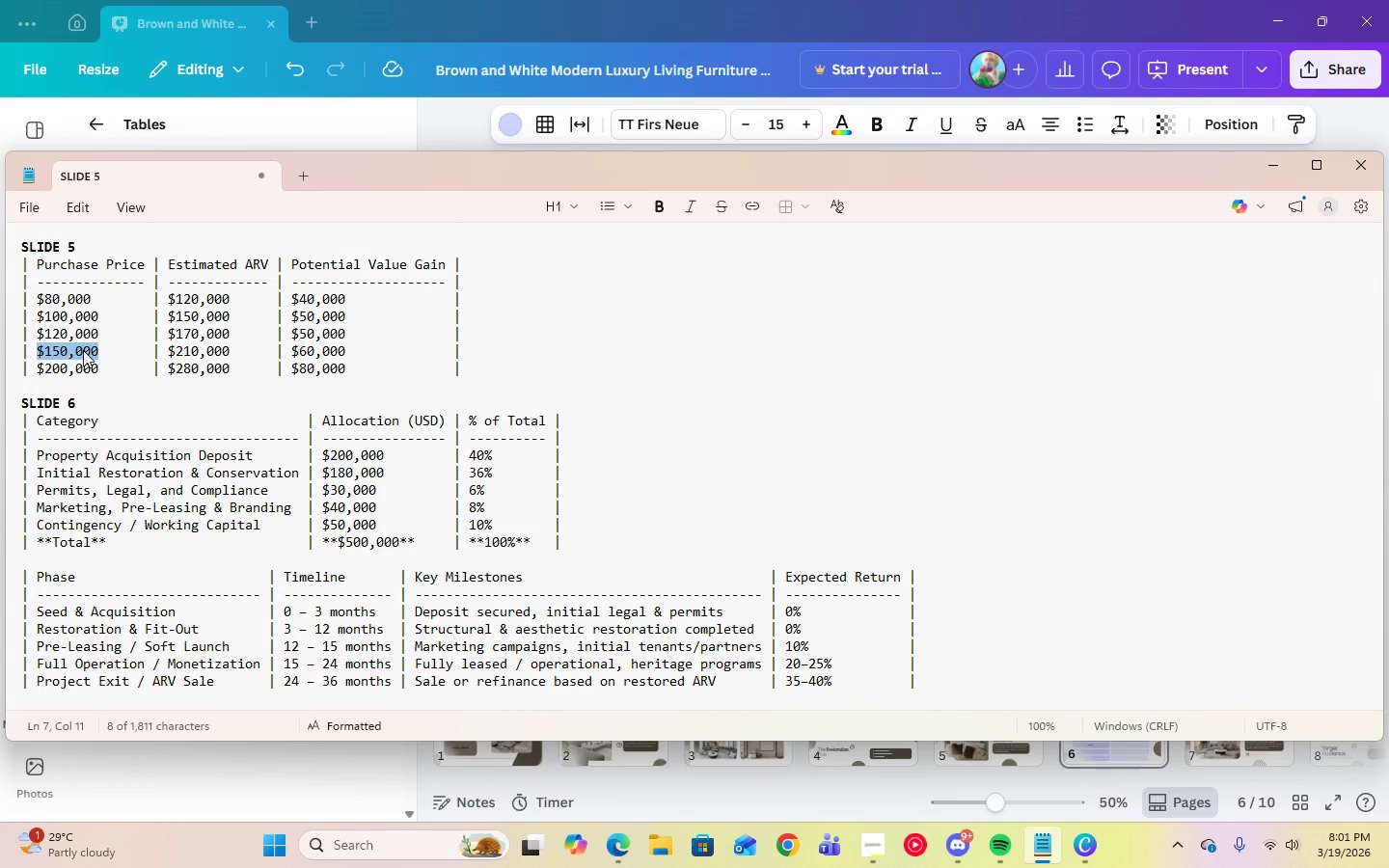 
right_click([83, 350])
 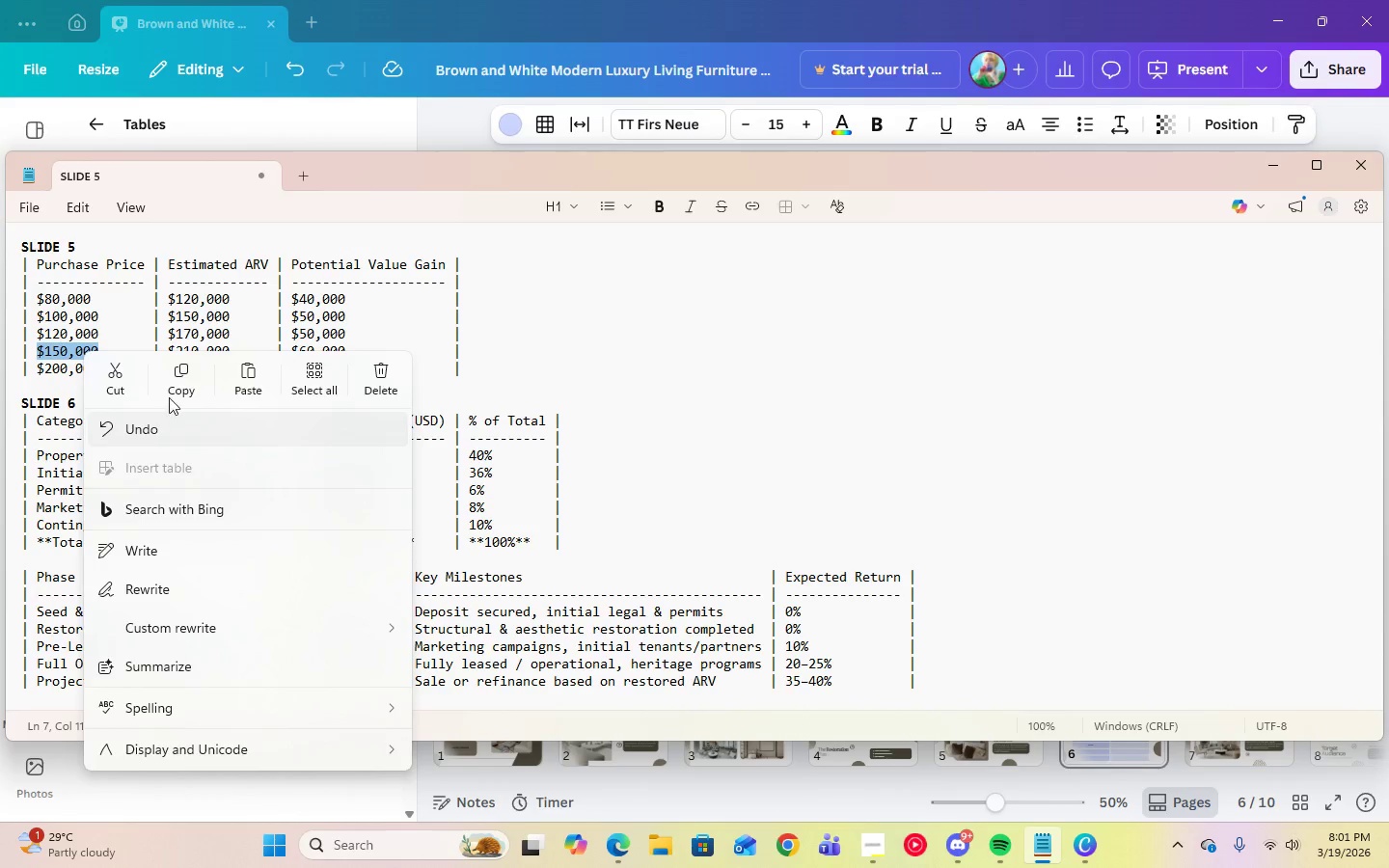 
left_click([178, 376])
 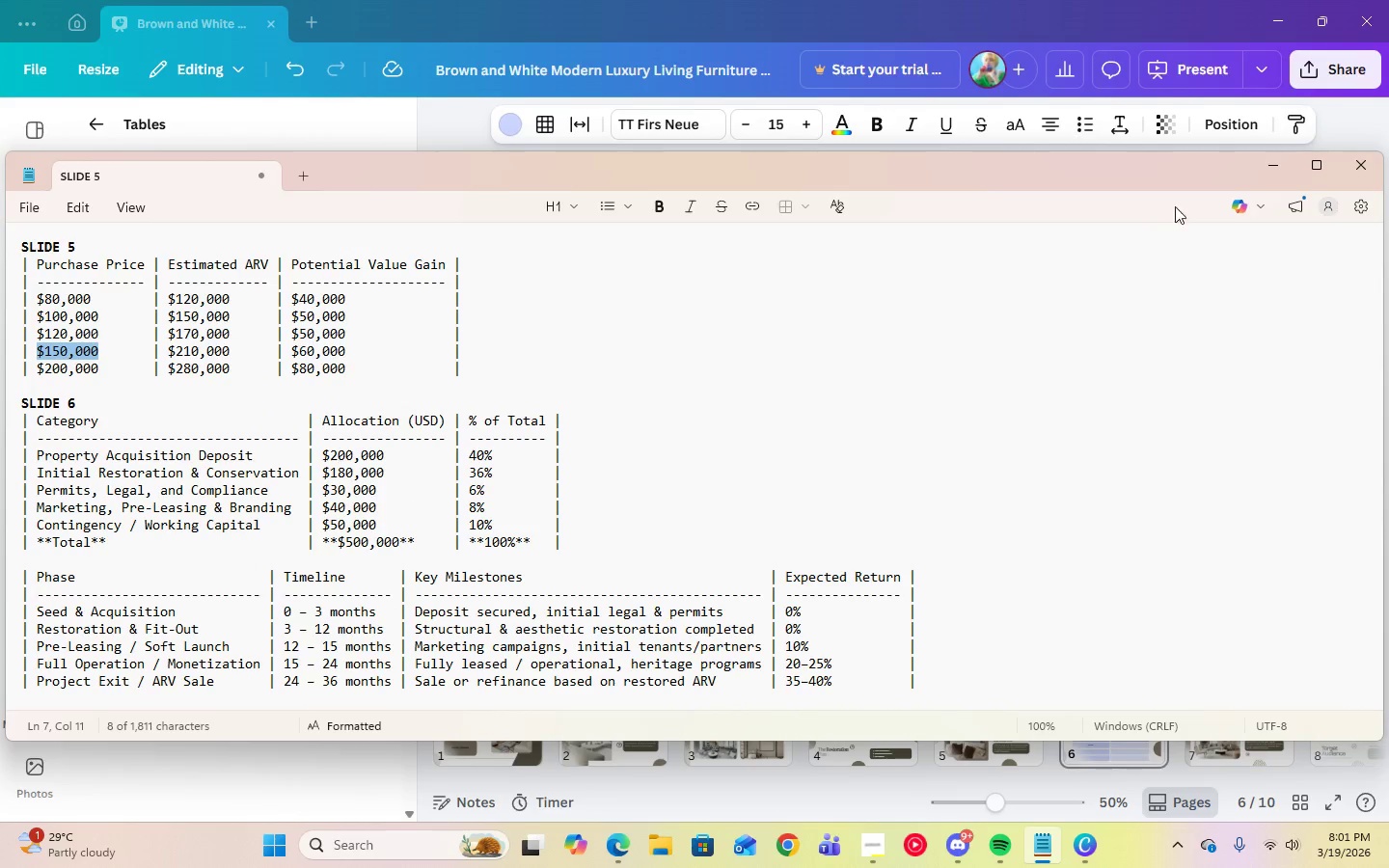 
left_click([1266, 176])
 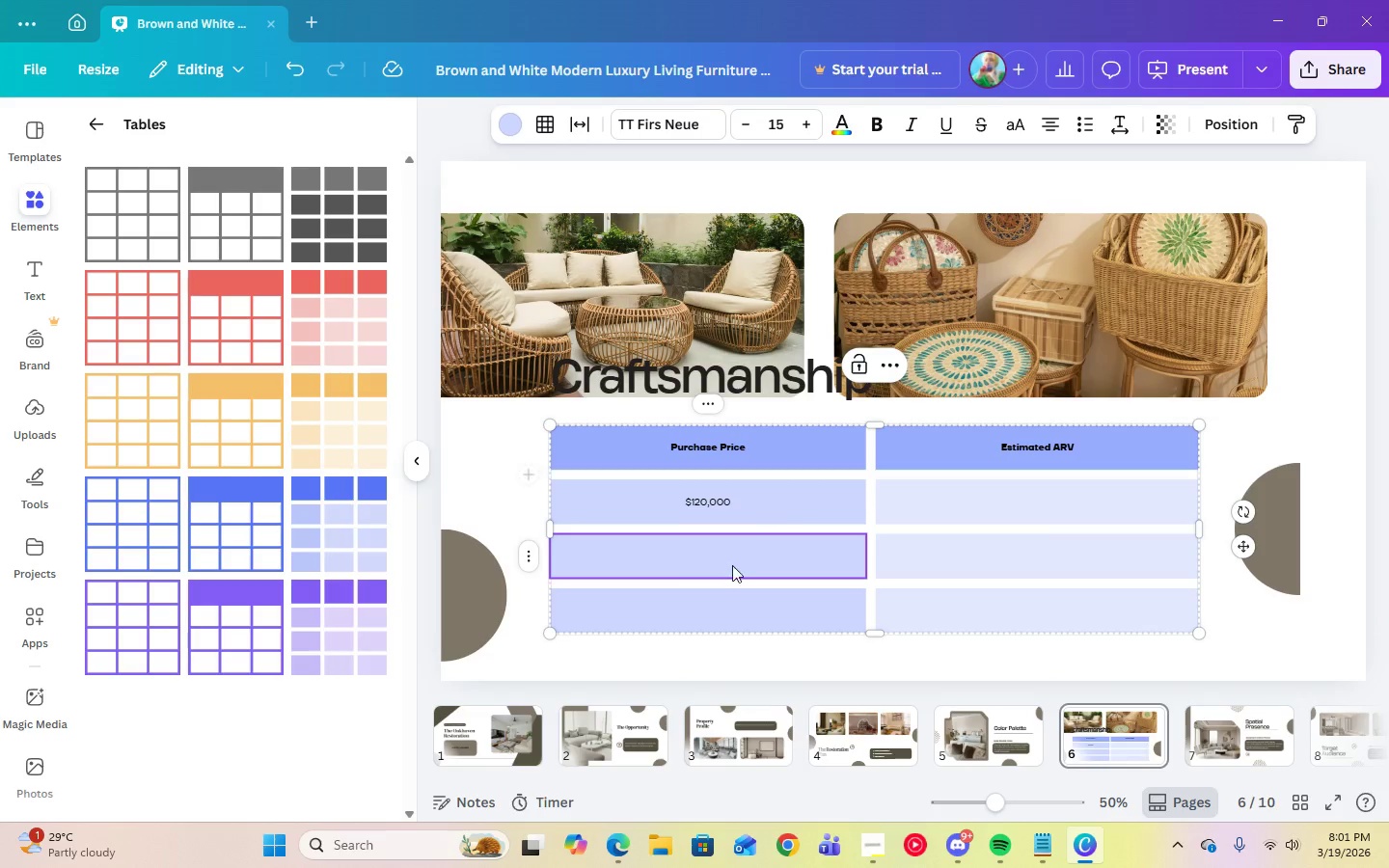 
right_click([728, 556])
 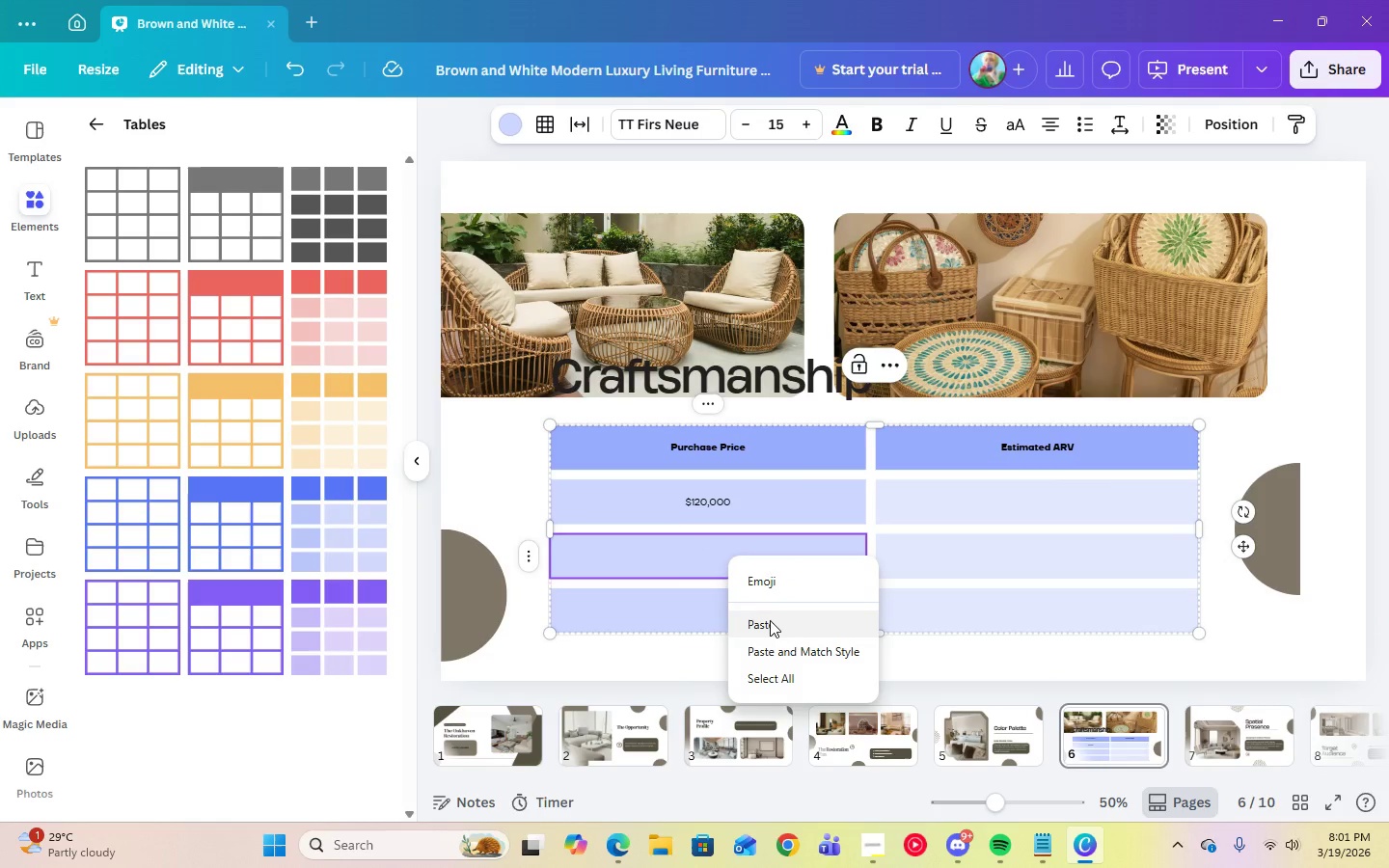 
left_click([772, 625])
 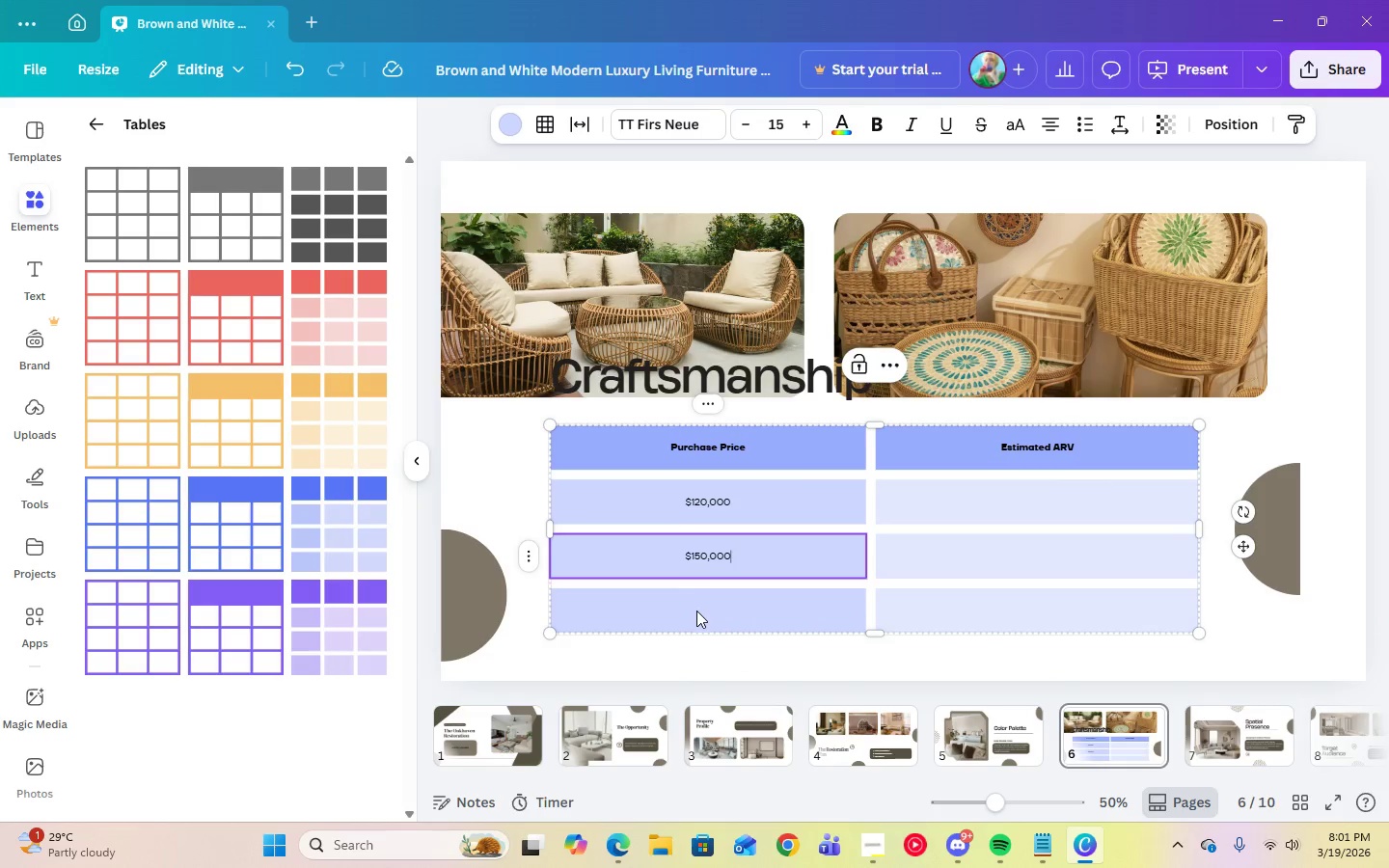 
left_click([696, 611])
 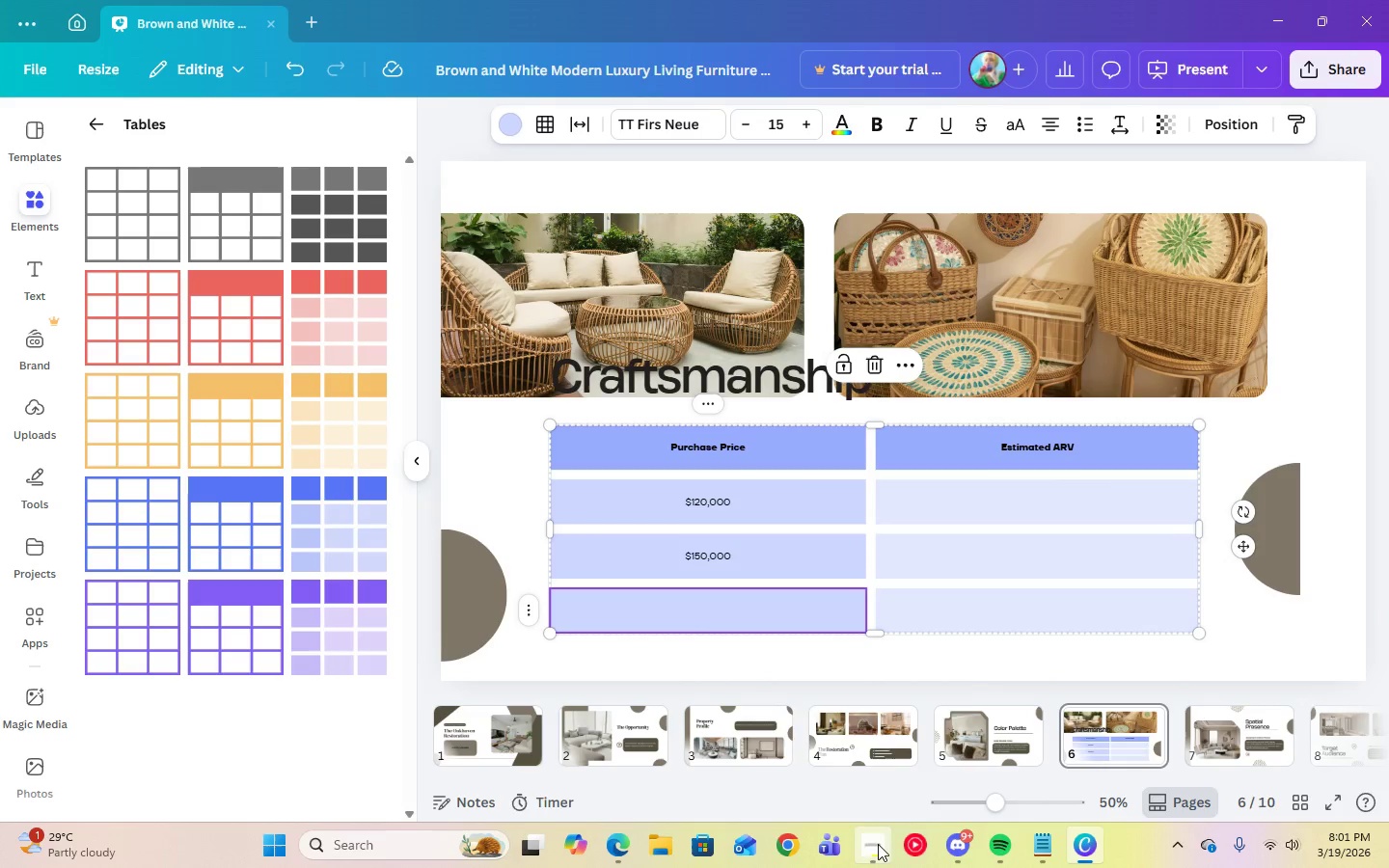 
left_click([1053, 841])
 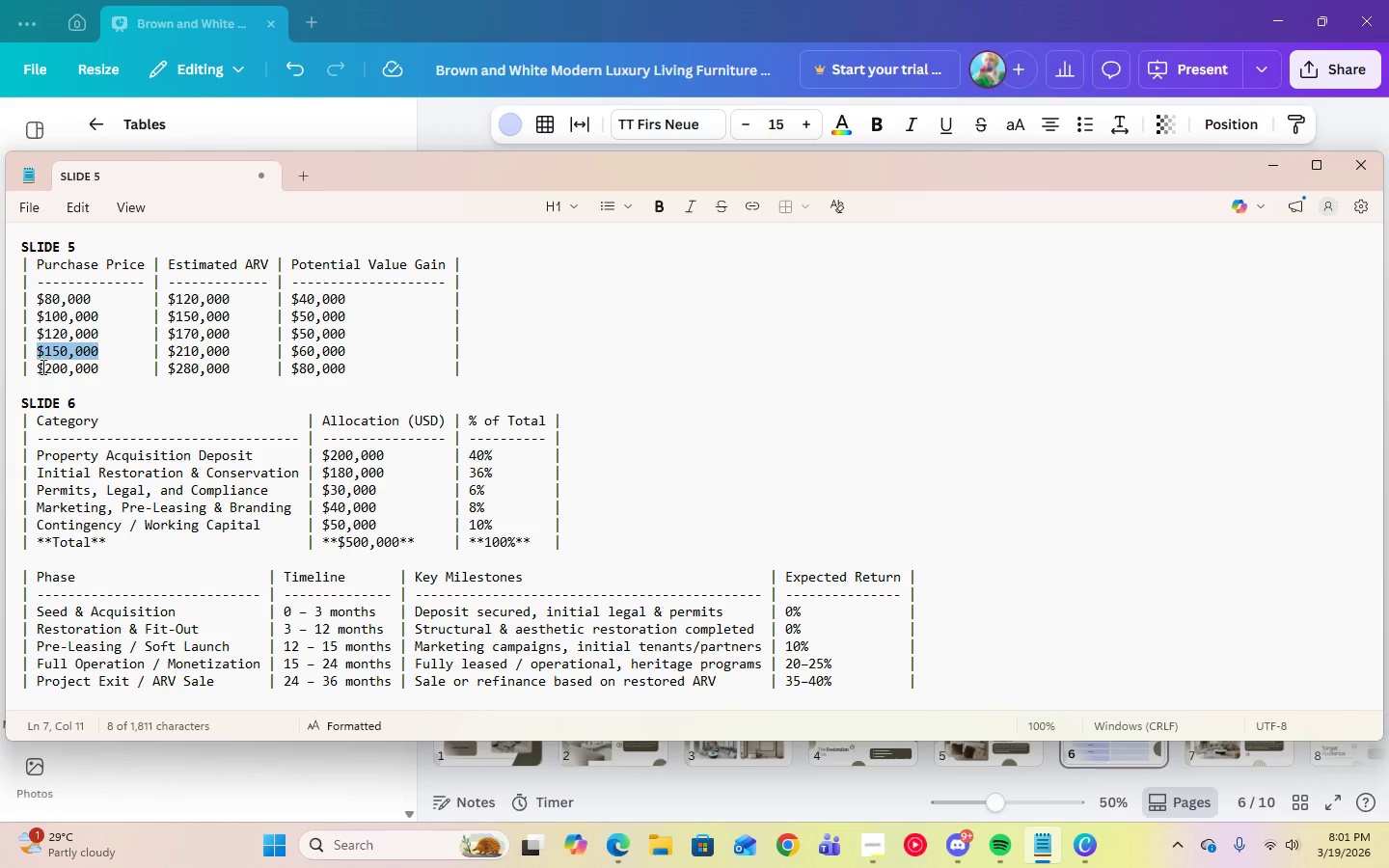 
left_click_drag(start_coordinate=[37, 369], to_coordinate=[98, 371])
 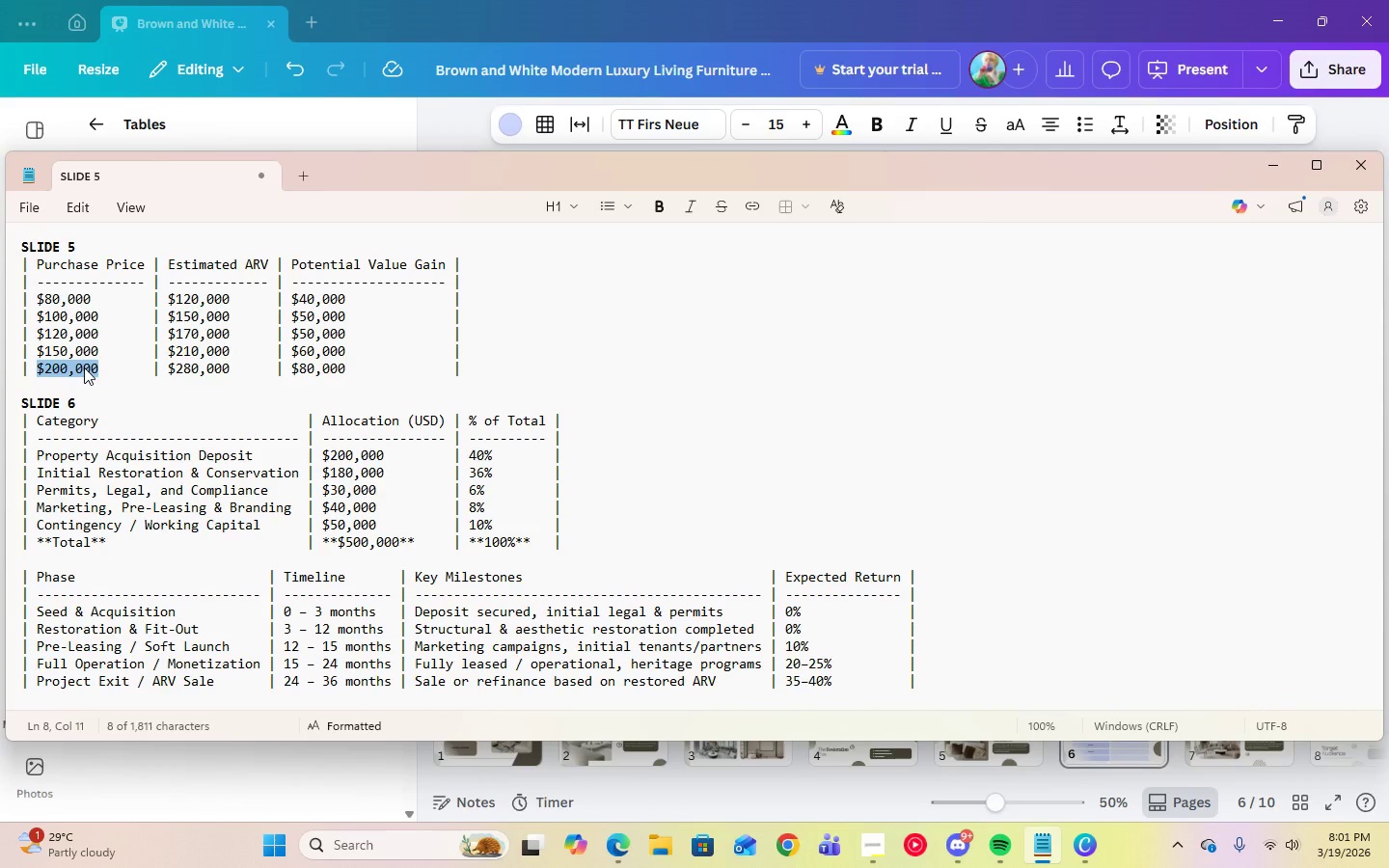 
right_click([84, 367])
 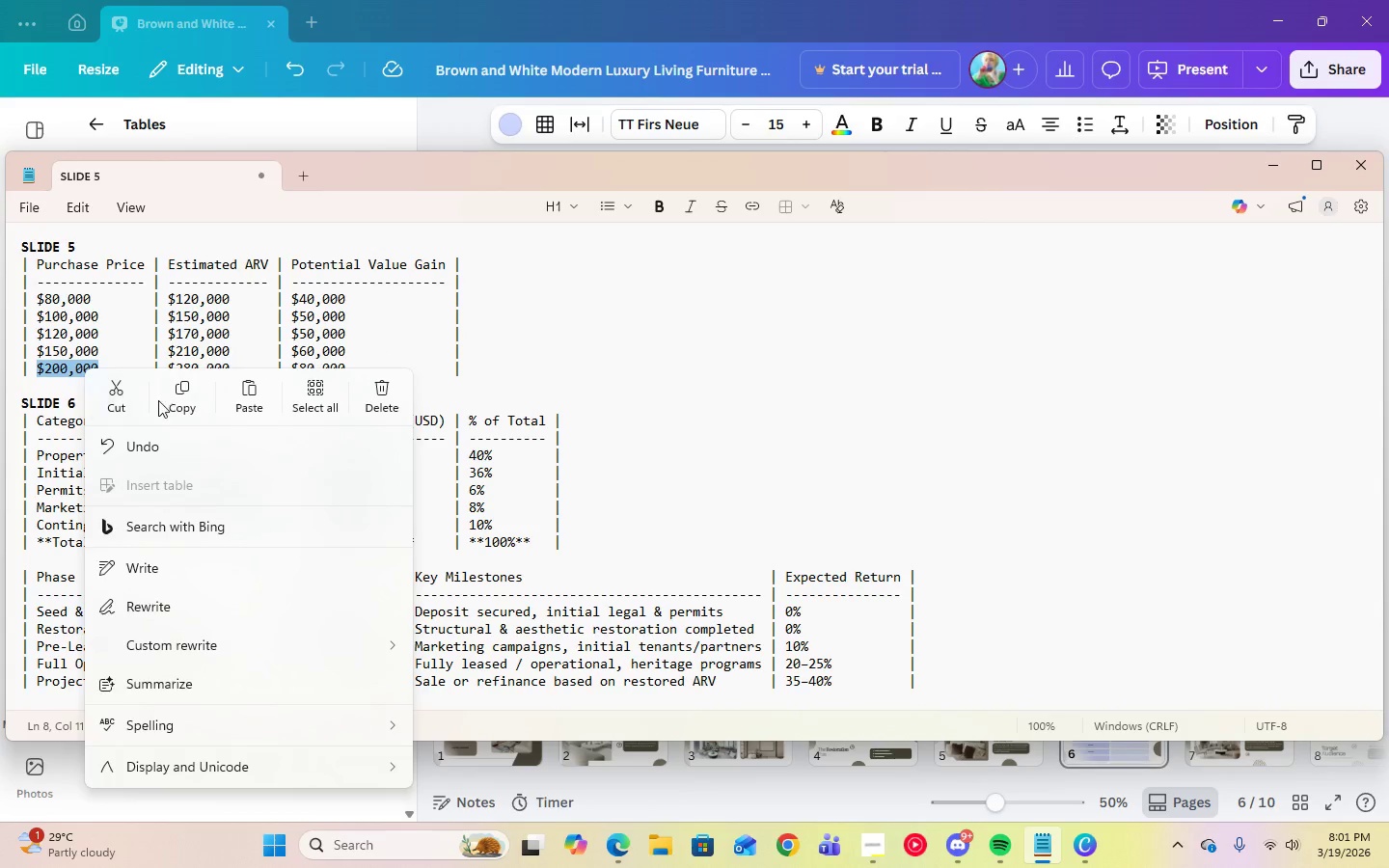 
left_click([188, 396])
 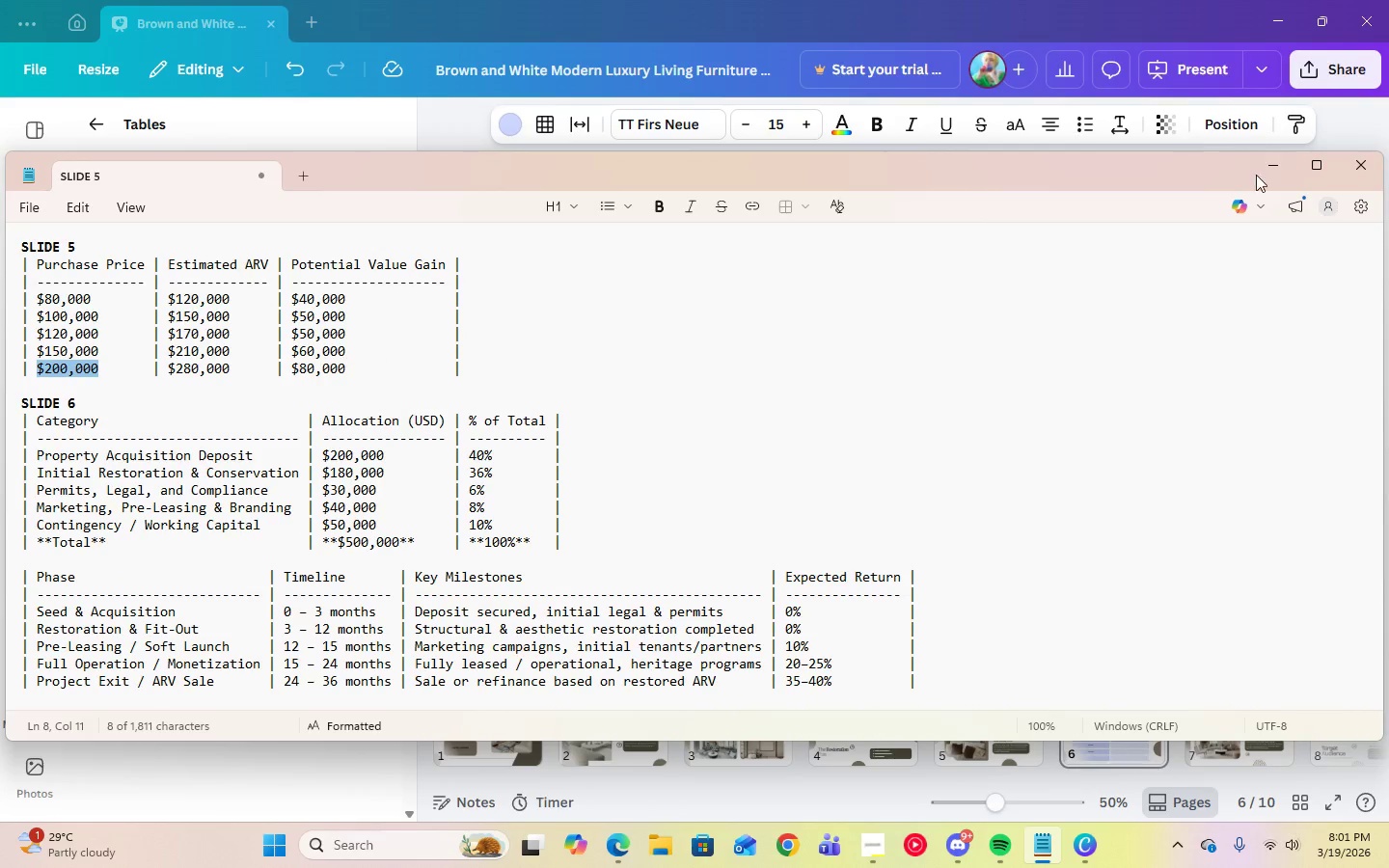 
left_click([1268, 176])
 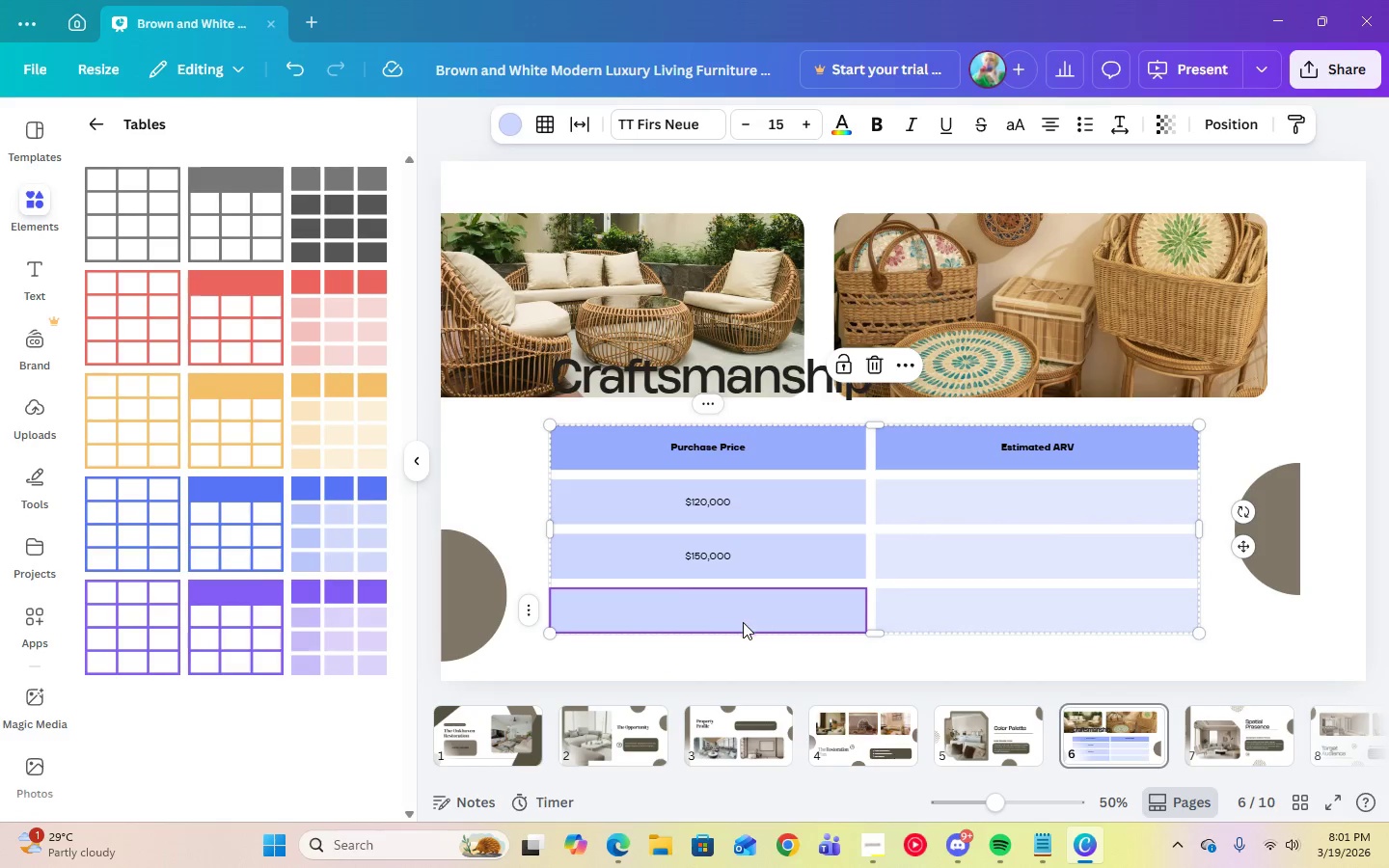 
left_click([720, 609])
 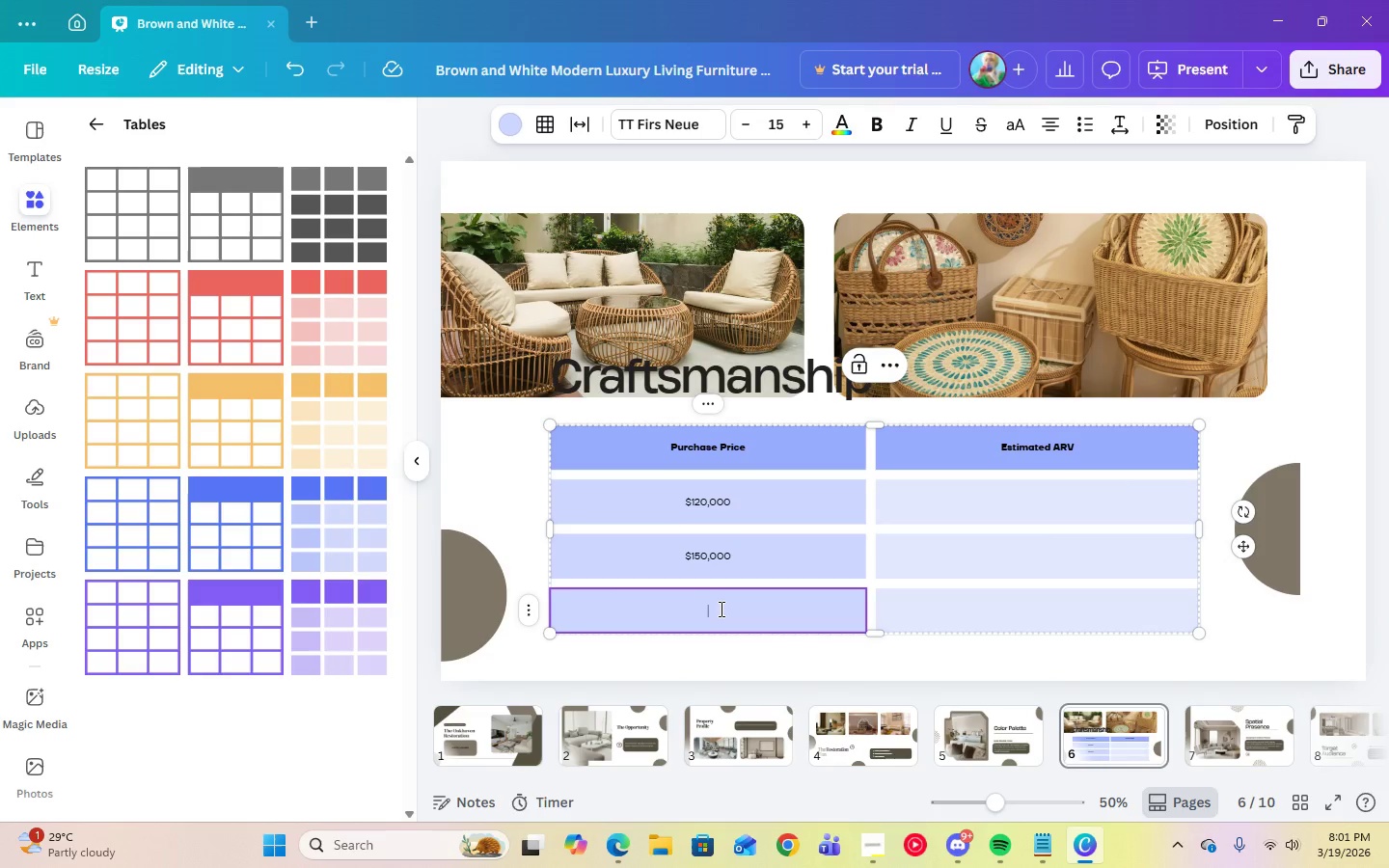 
right_click([720, 609])
 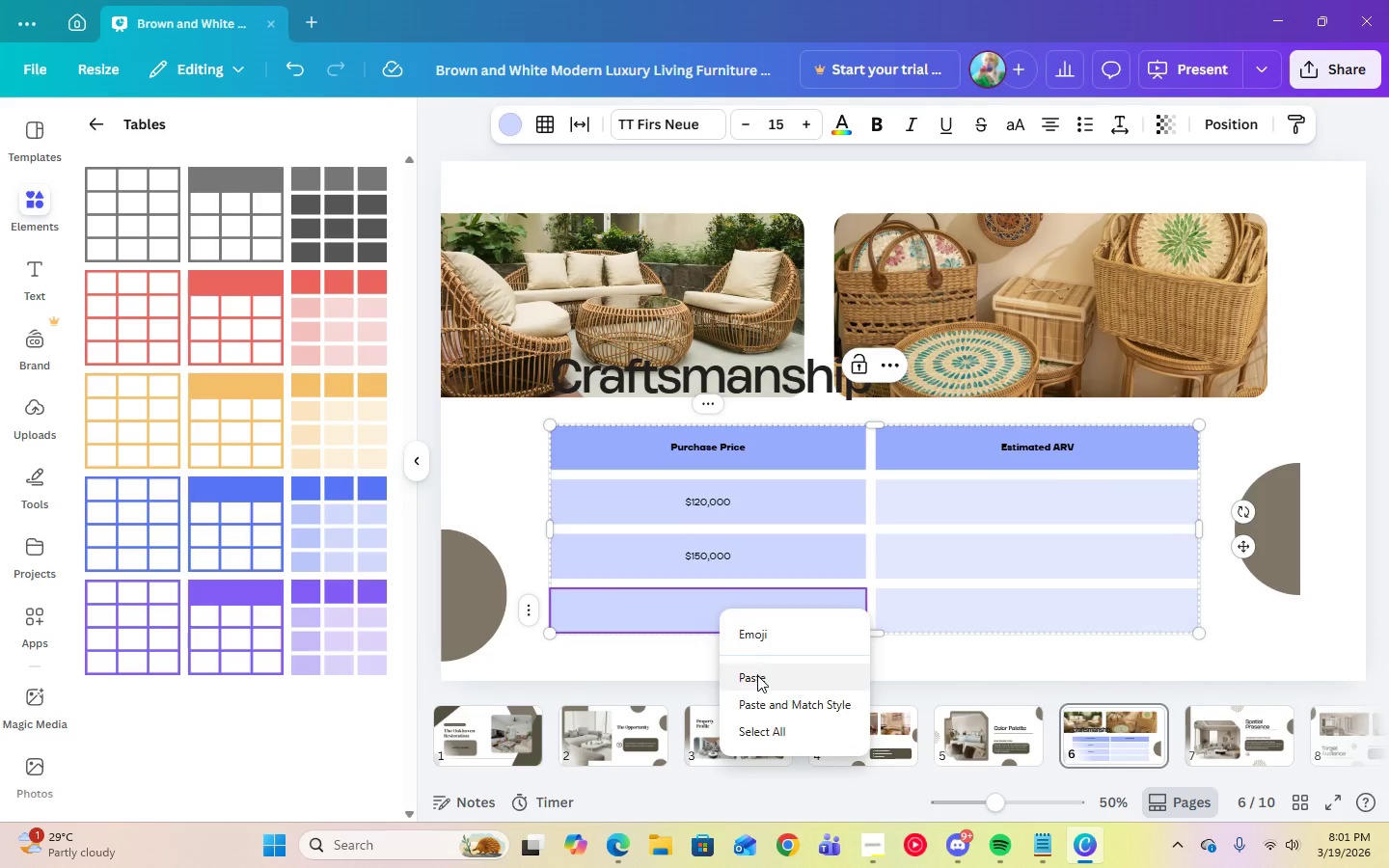 
left_click([757, 675])
 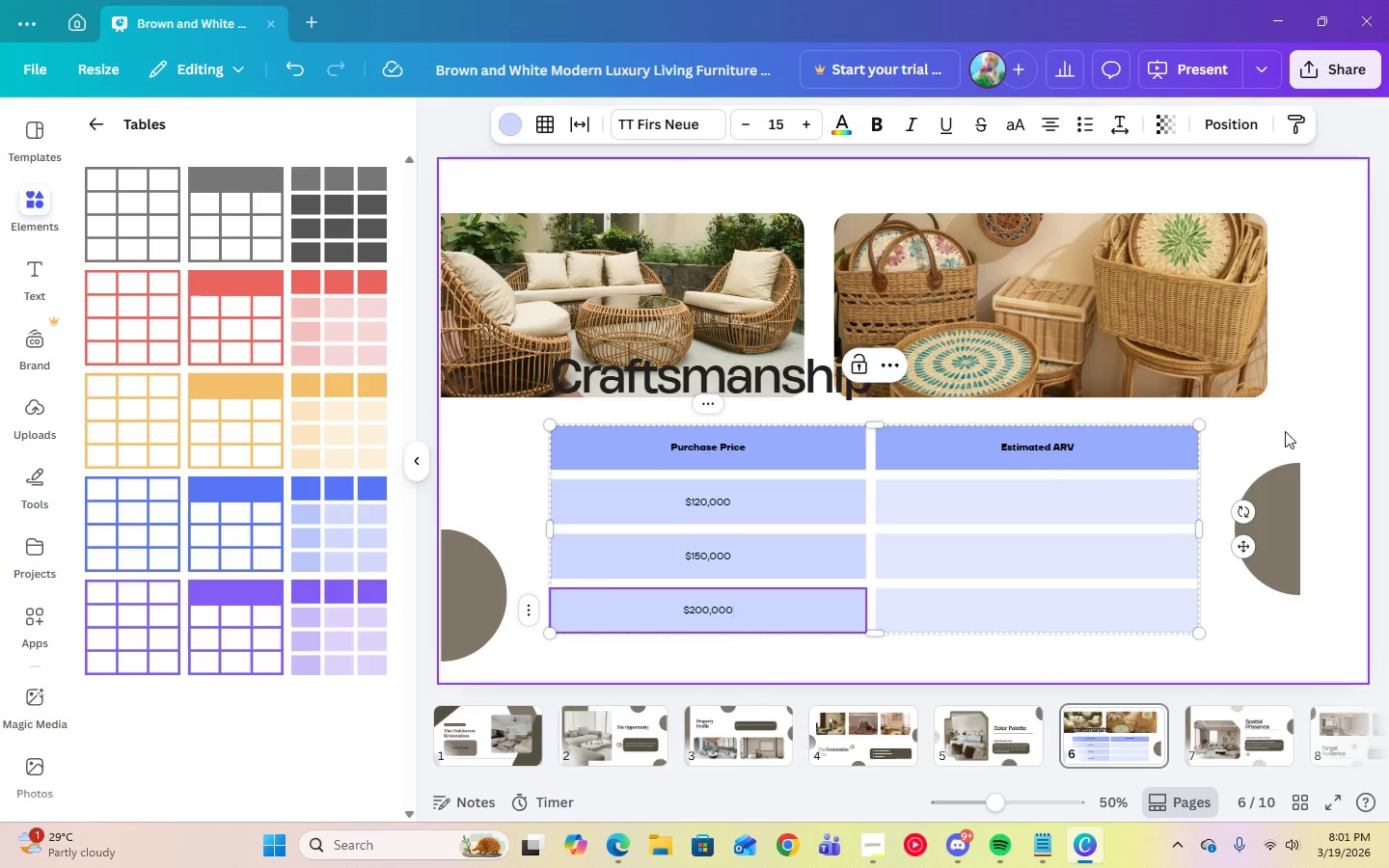 
left_click([1289, 430])
 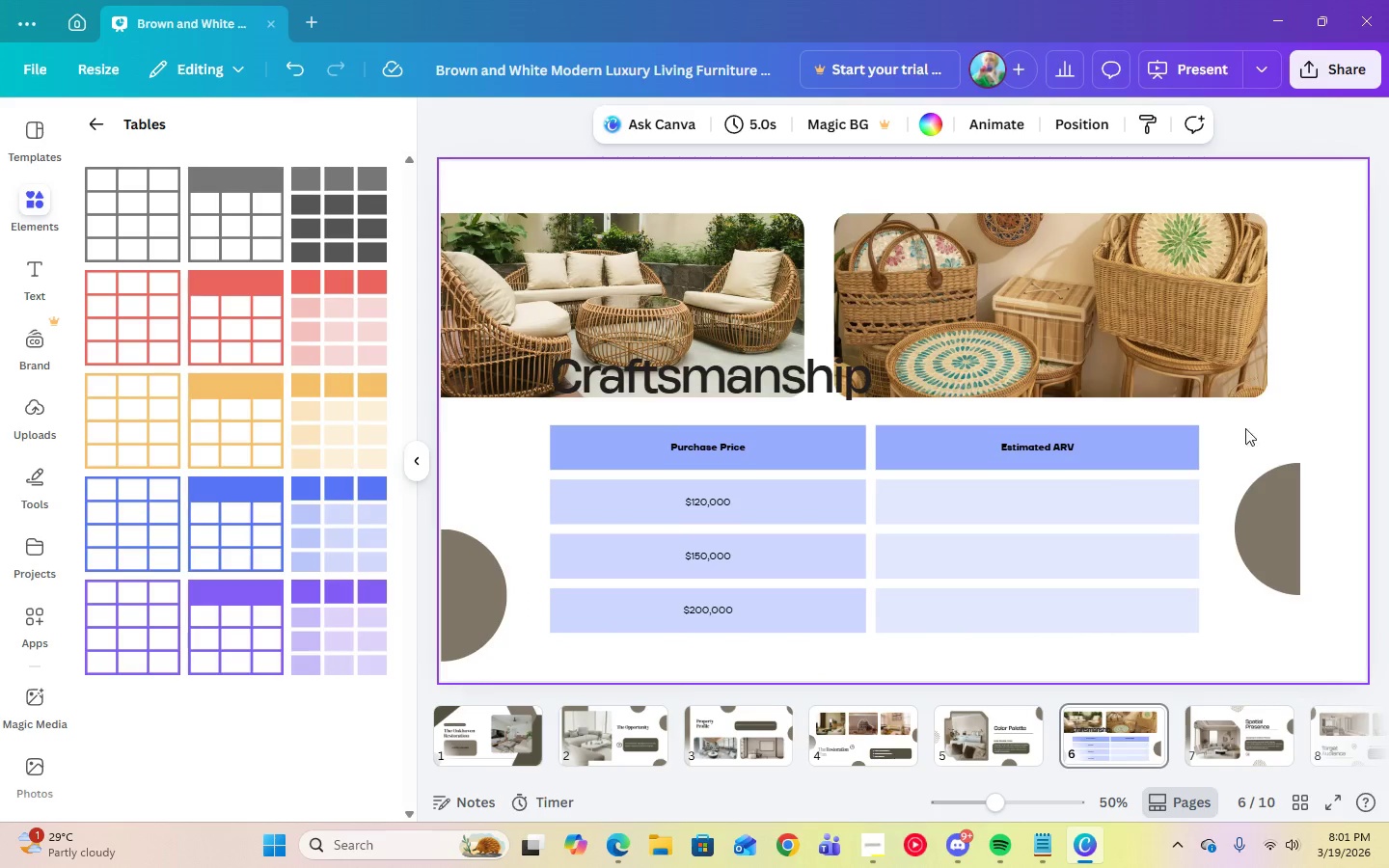 
wait(5.33)
 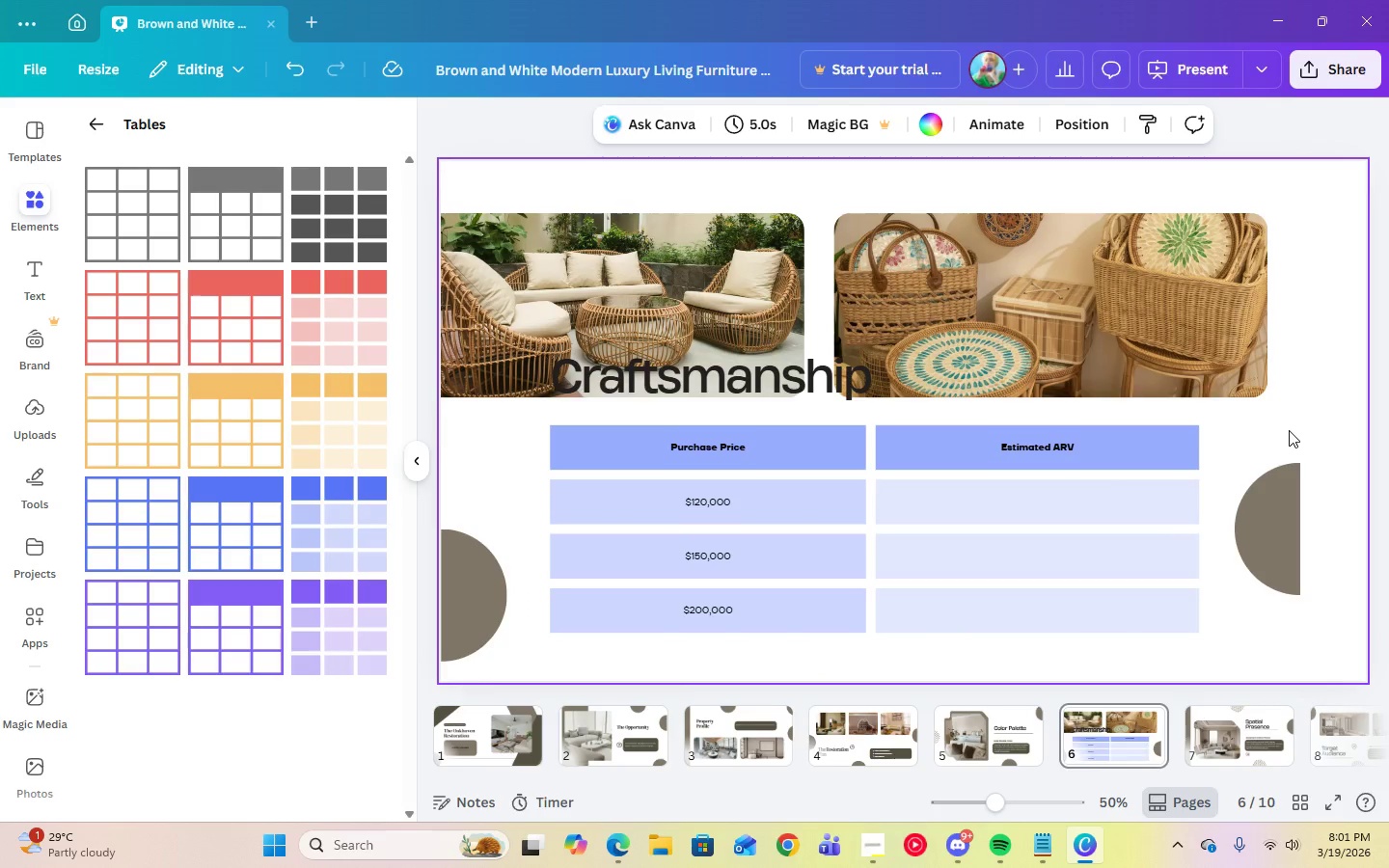 
double_click([1053, 498])
 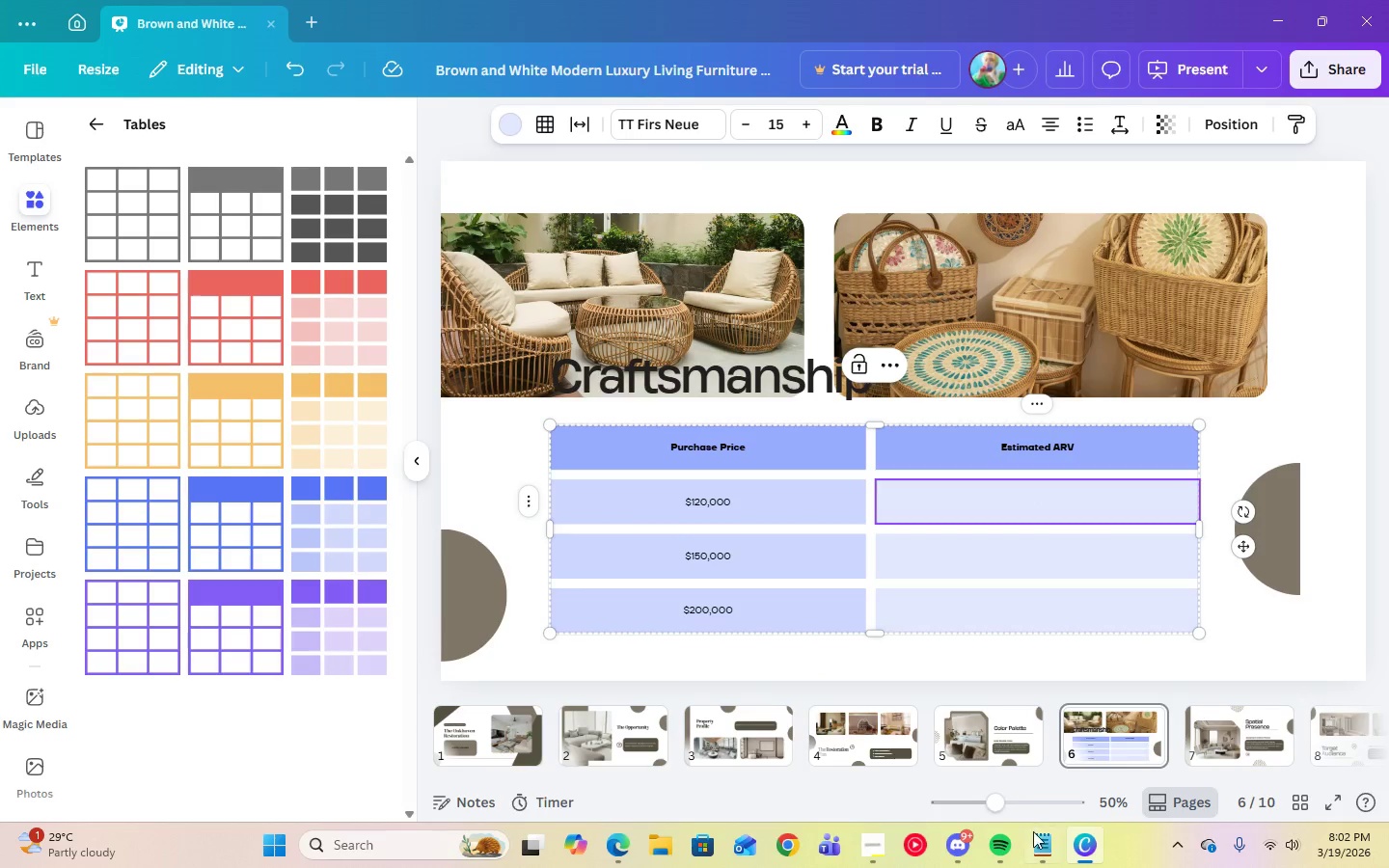 
left_click([1033, 832])
 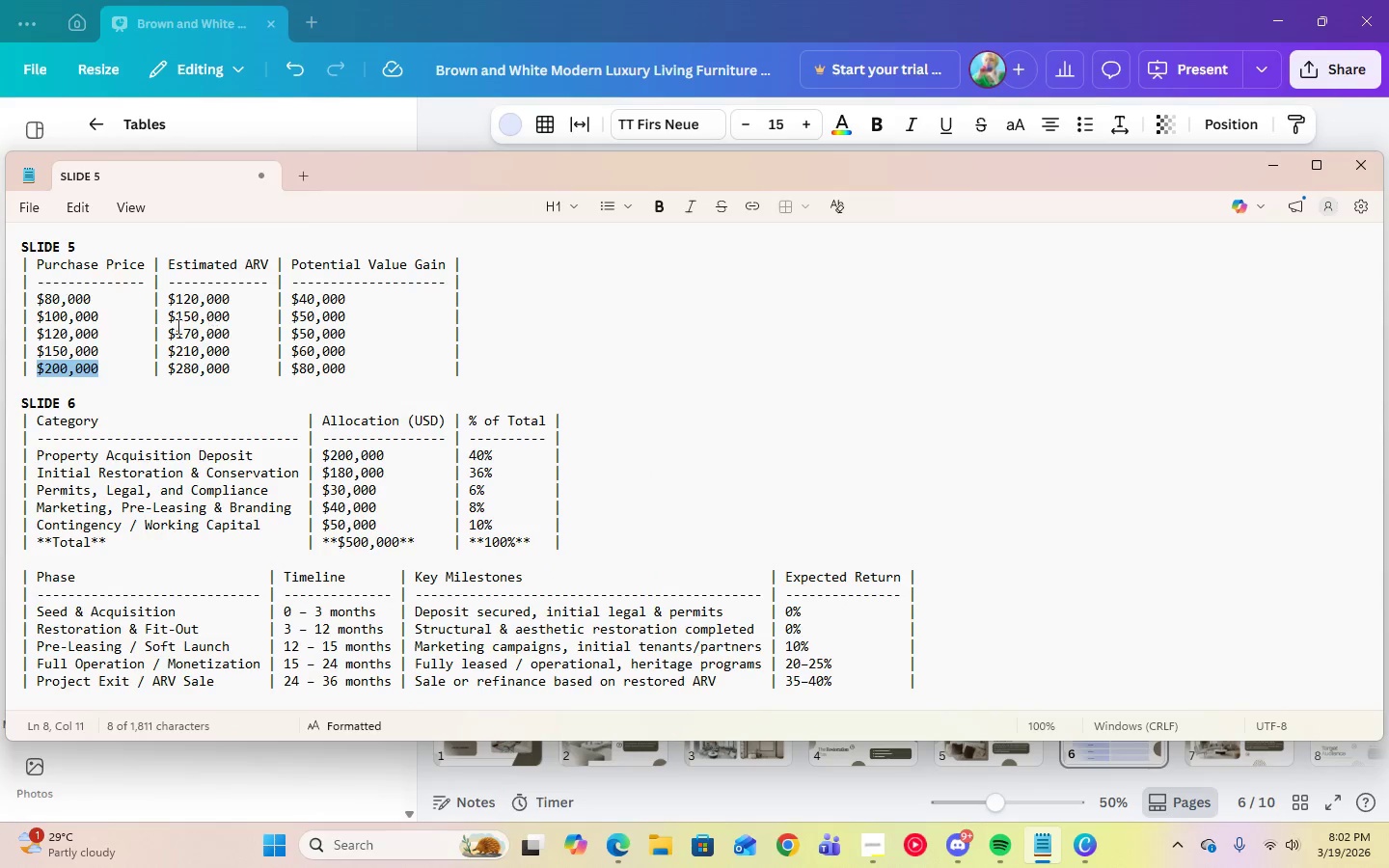 
left_click_drag(start_coordinate=[163, 337], to_coordinate=[234, 337])
 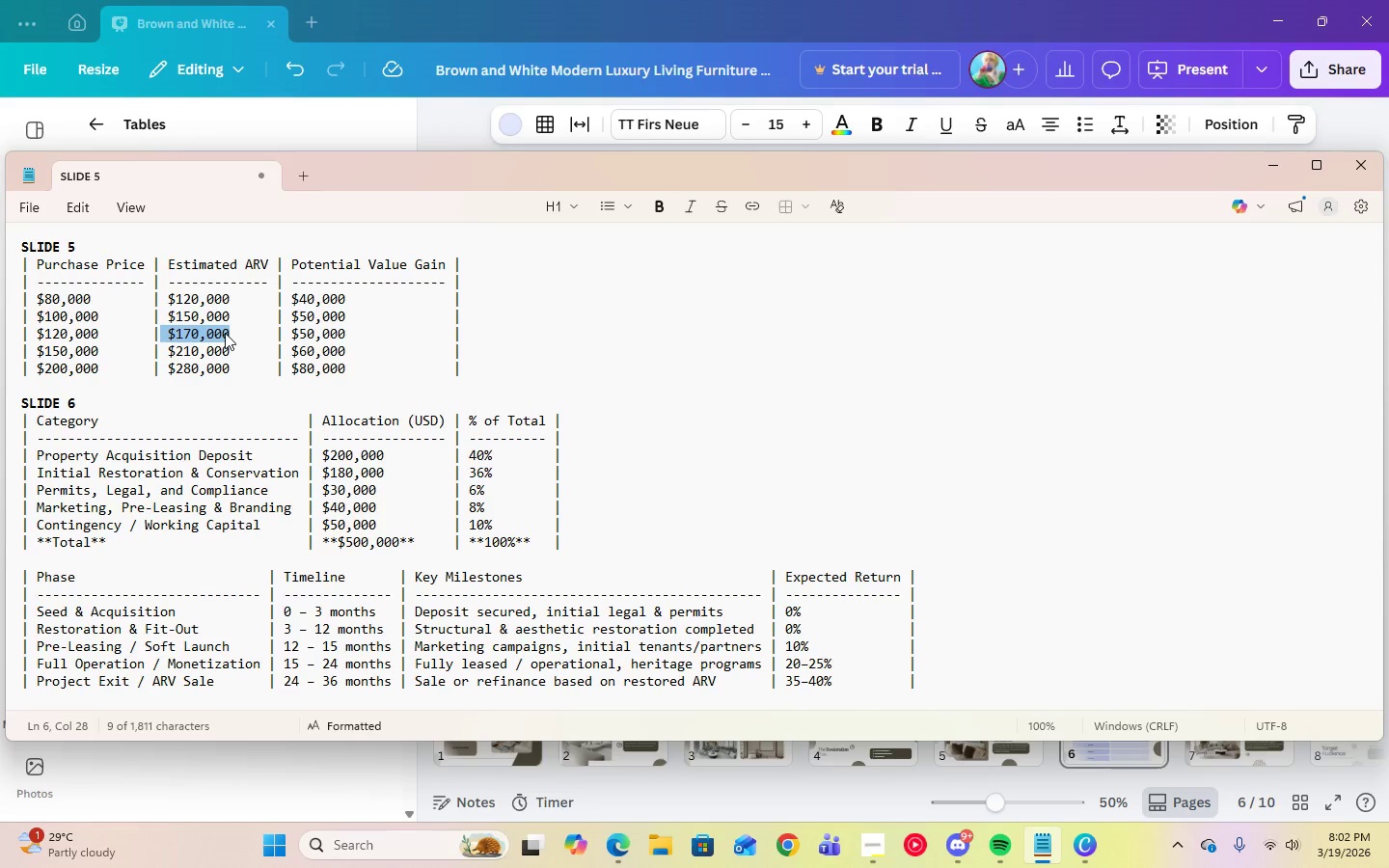 
right_click([225, 333])
 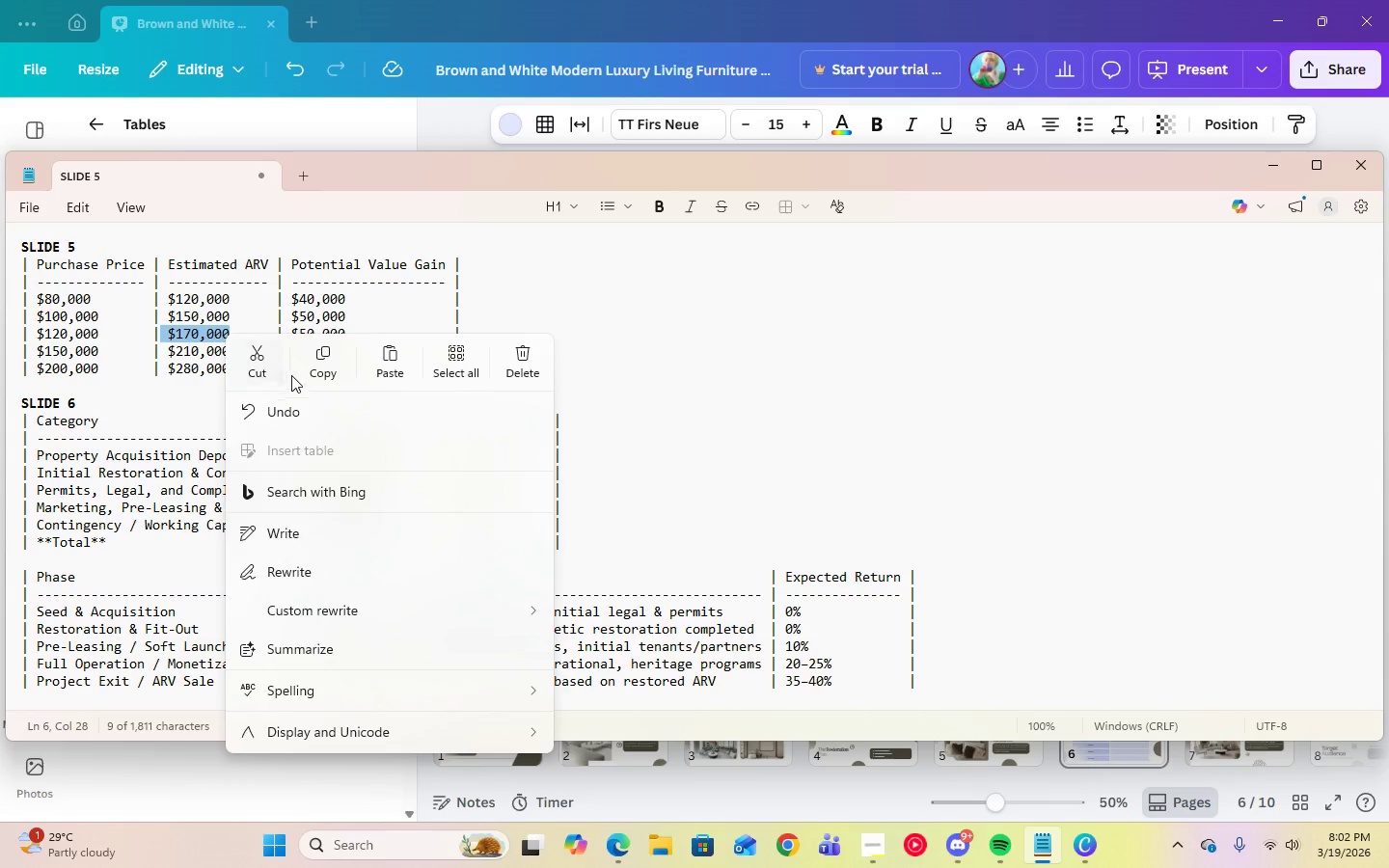 
left_click([322, 359])
 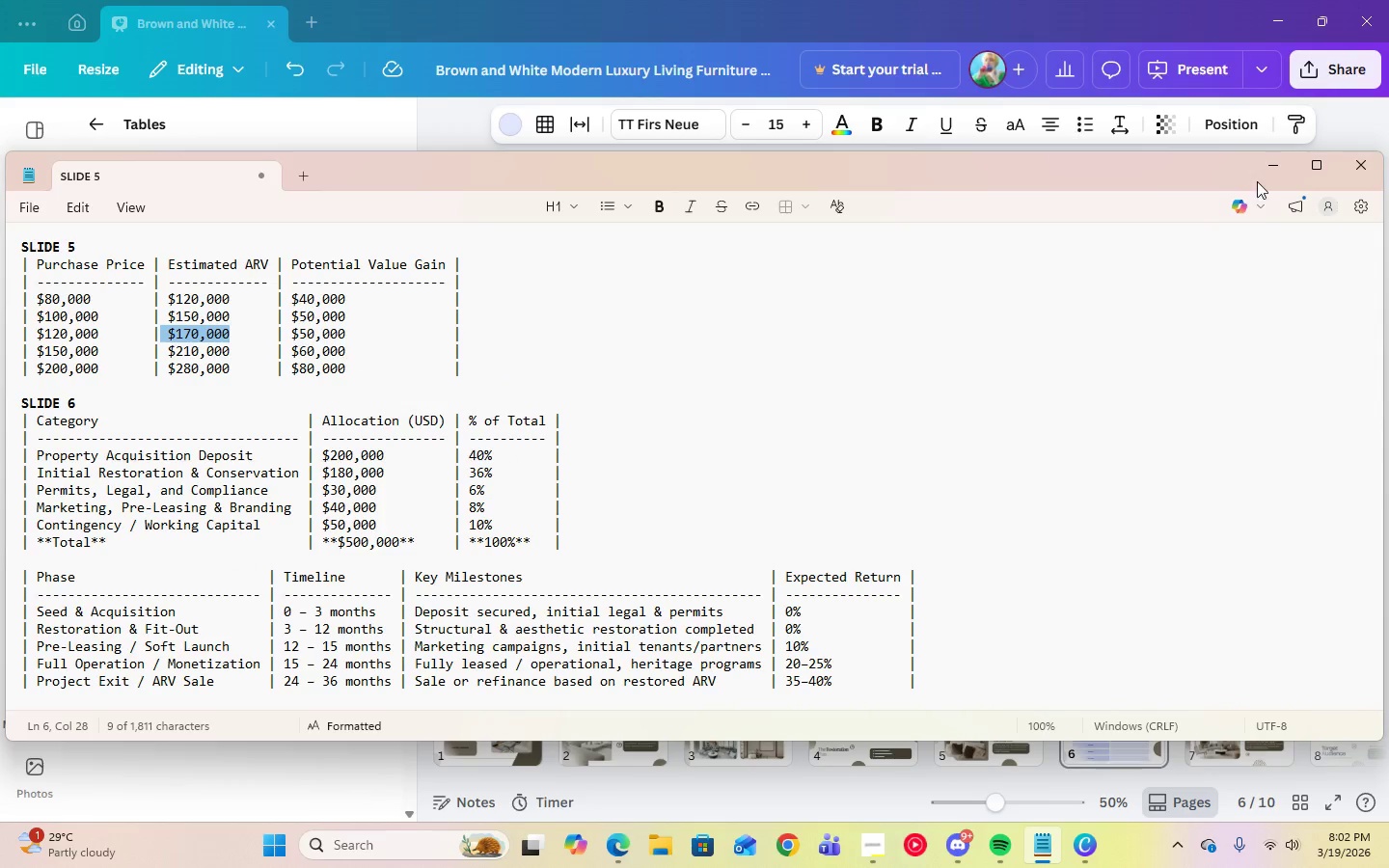 
left_click([1290, 163])
 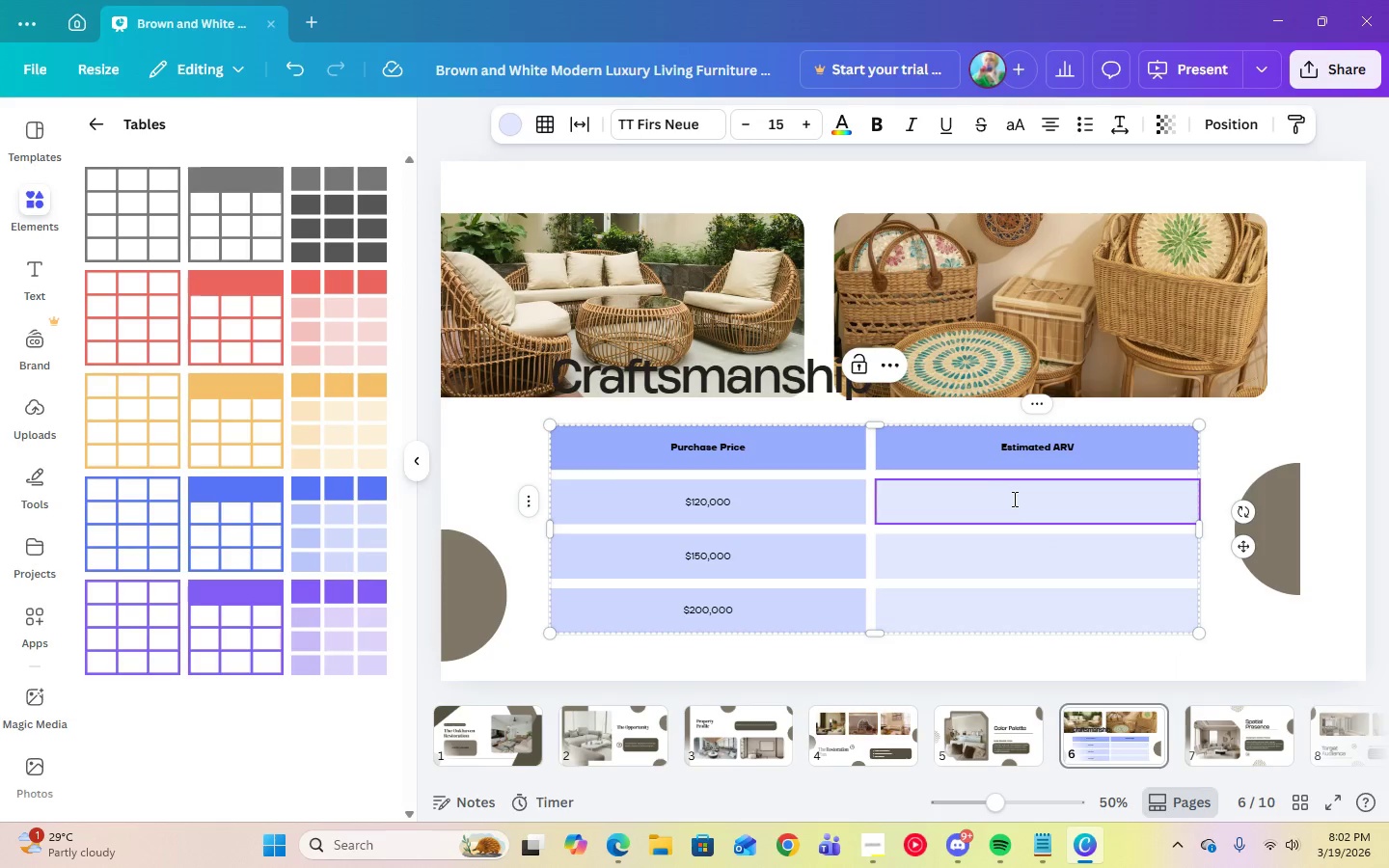 
right_click([1014, 502])
 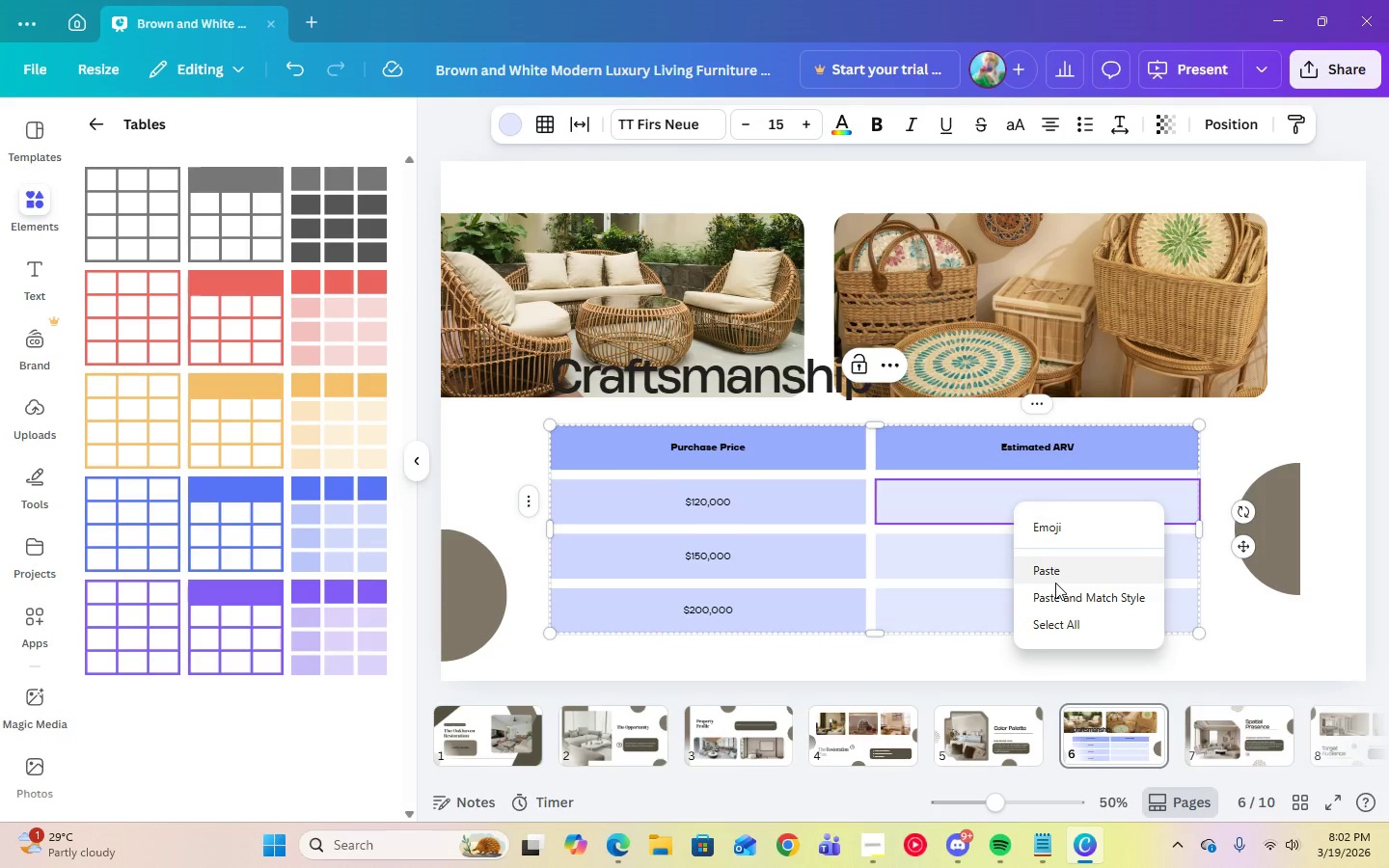 
left_click([1048, 572])
 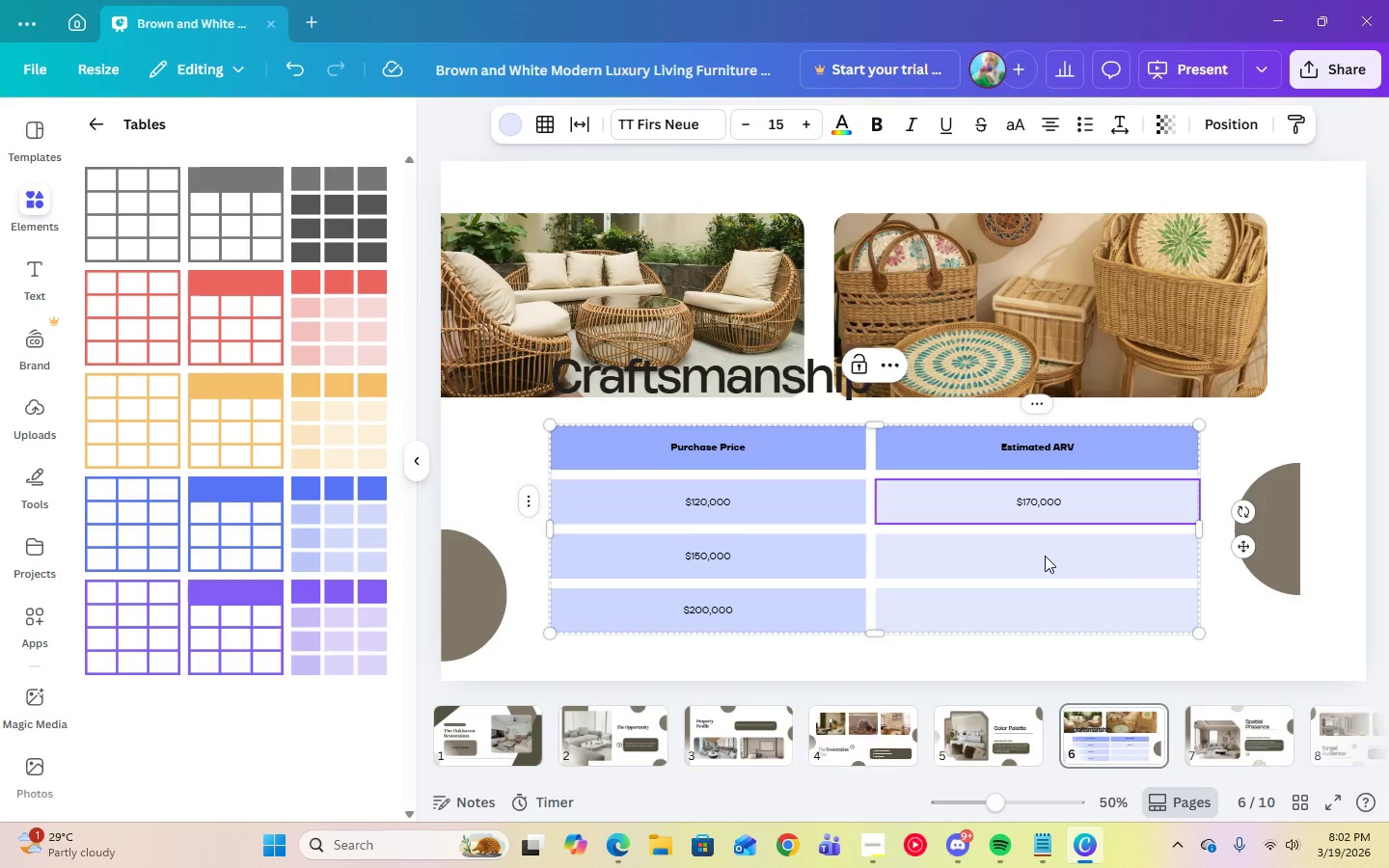 
key(ArrowDown)
 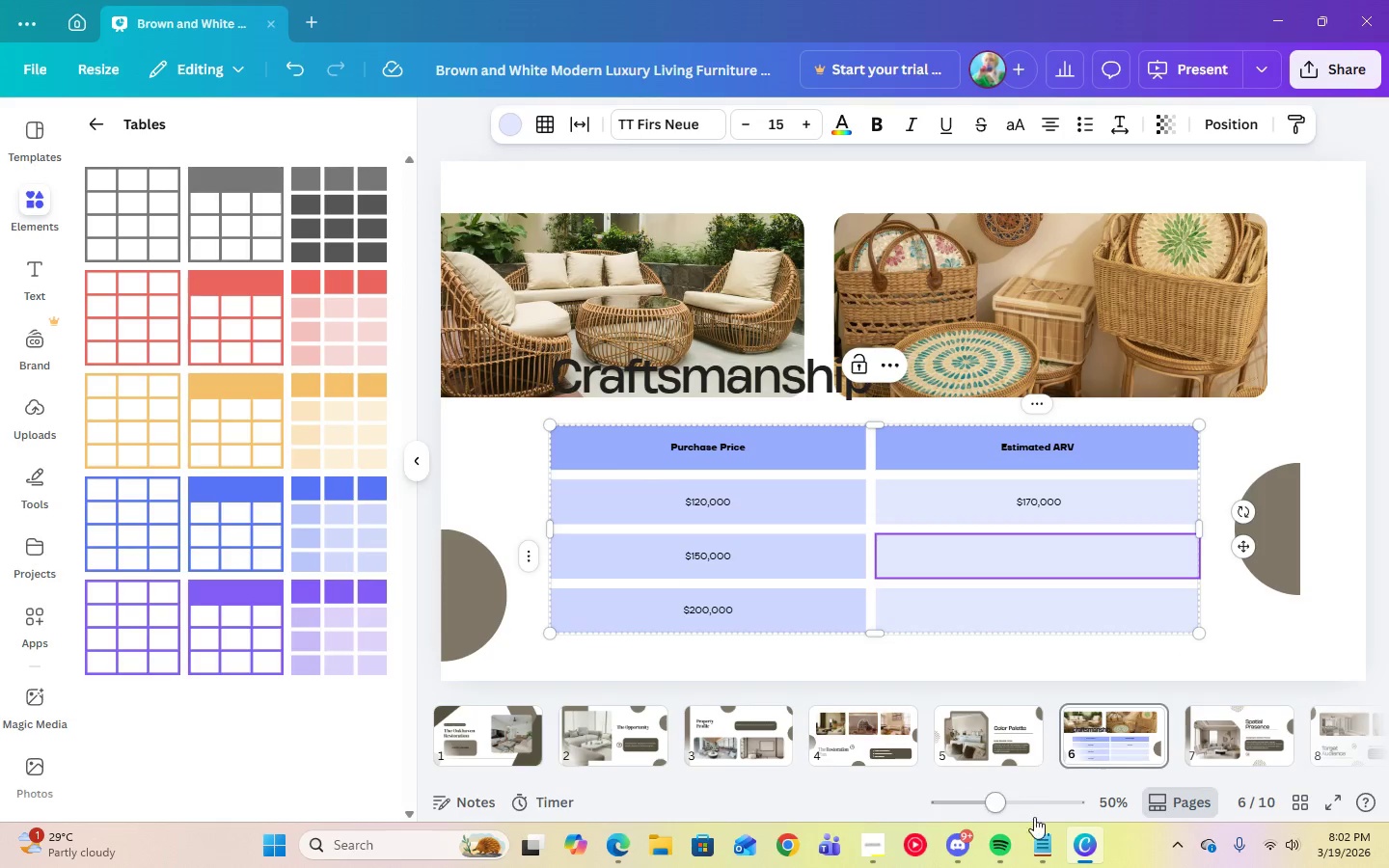 
left_click([1041, 844])
 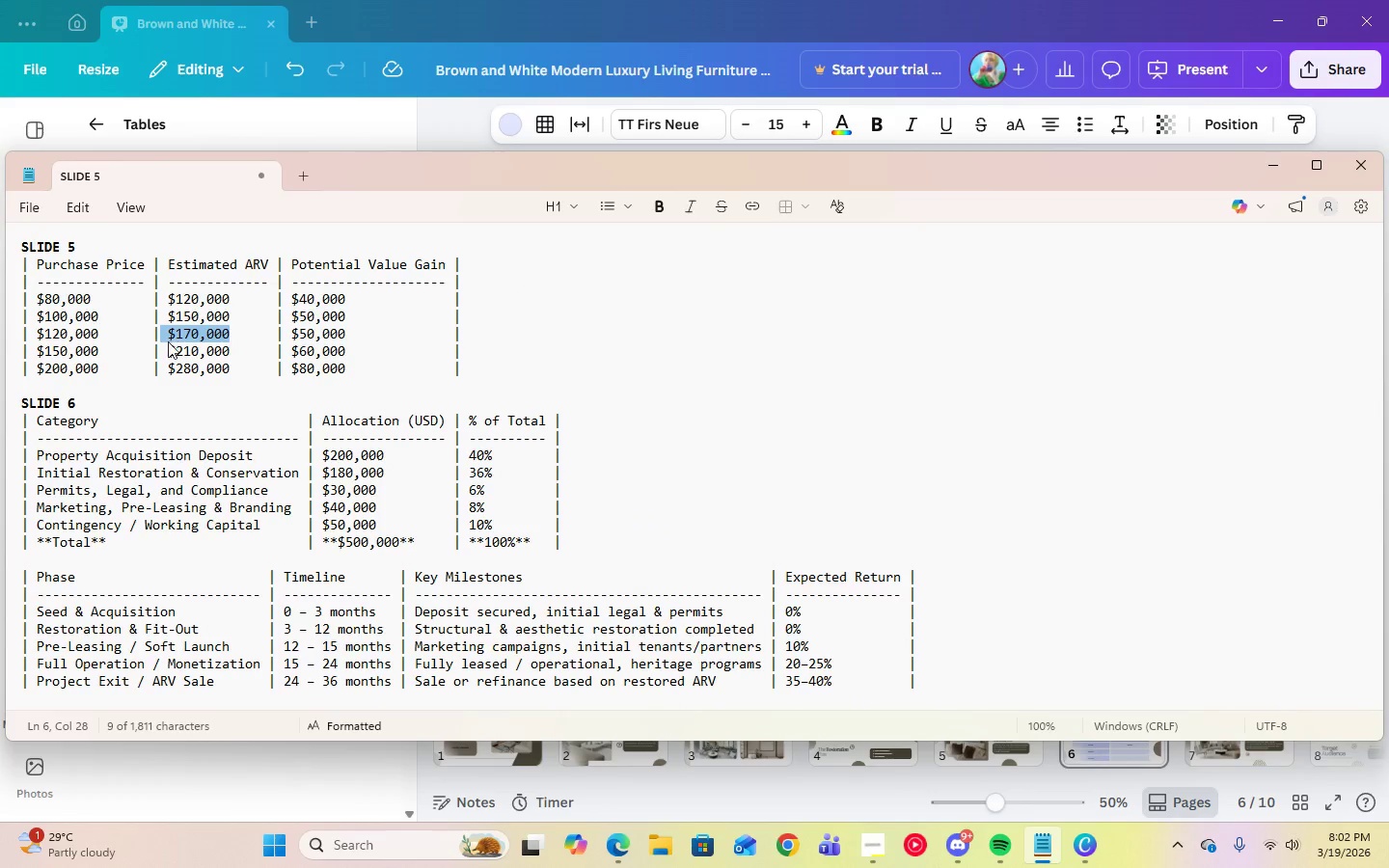 
left_click_drag(start_coordinate=[168, 351], to_coordinate=[234, 354])
 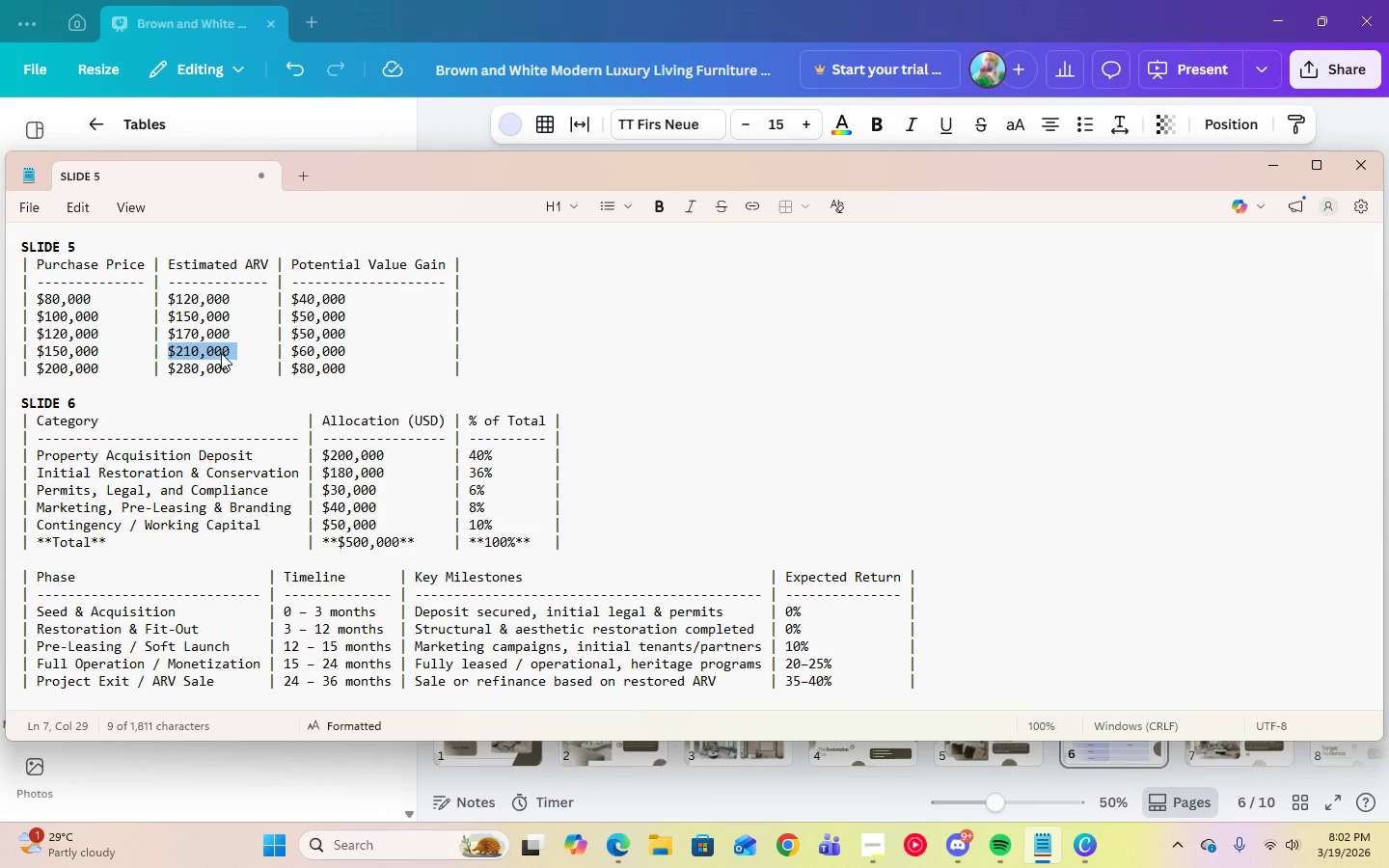 
right_click([221, 353])
 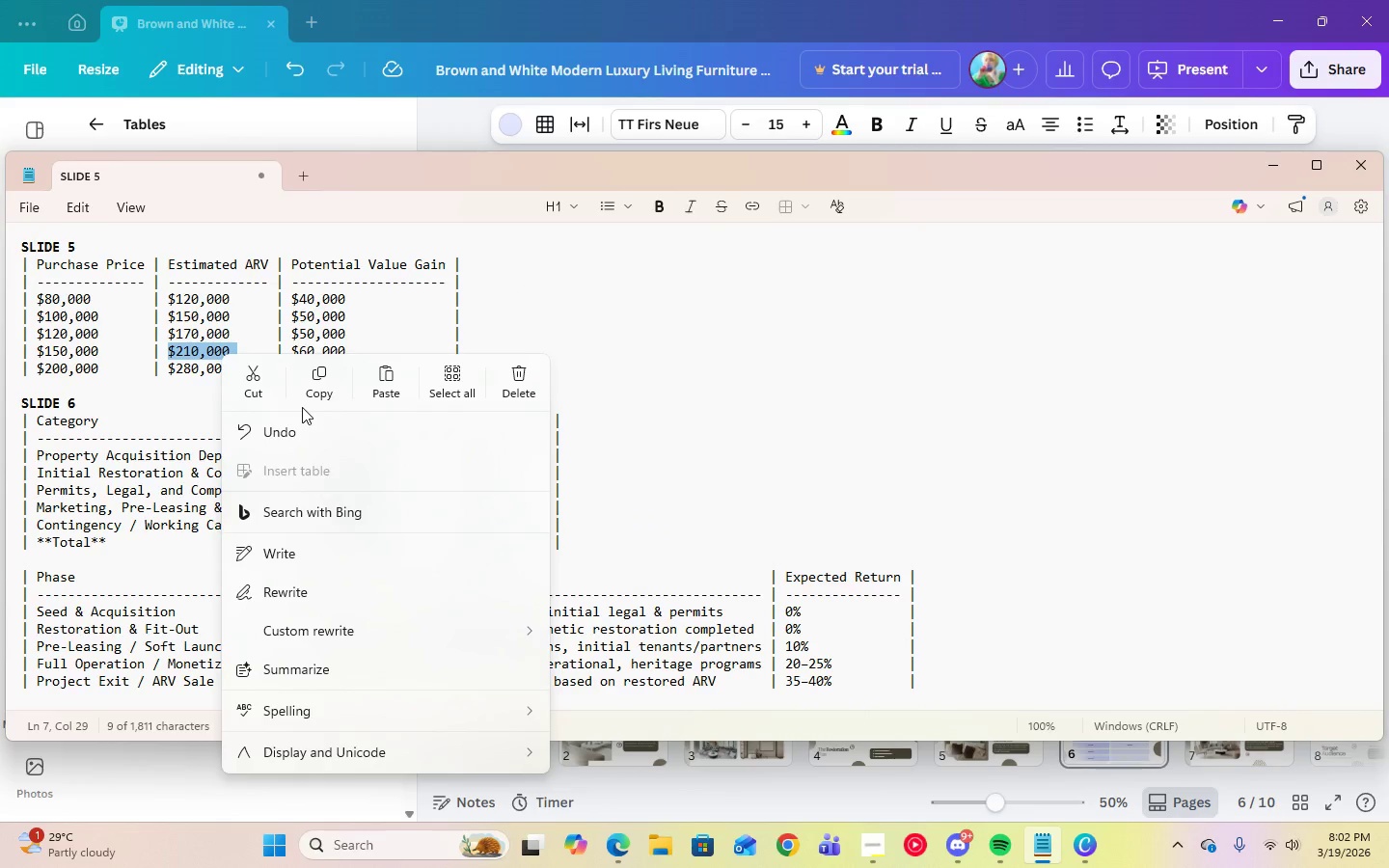 
left_click([310, 393])
 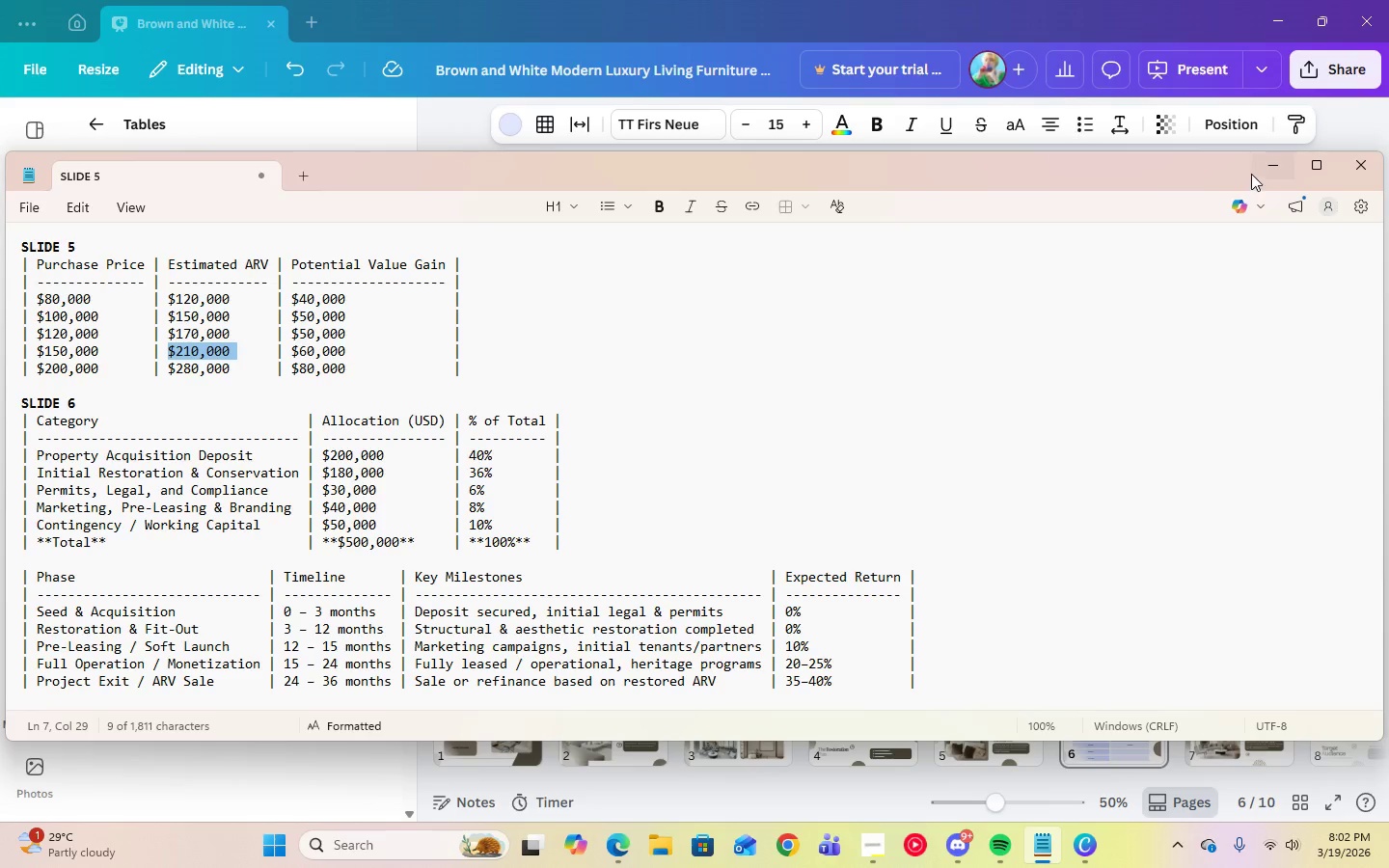 
left_click([1261, 172])
 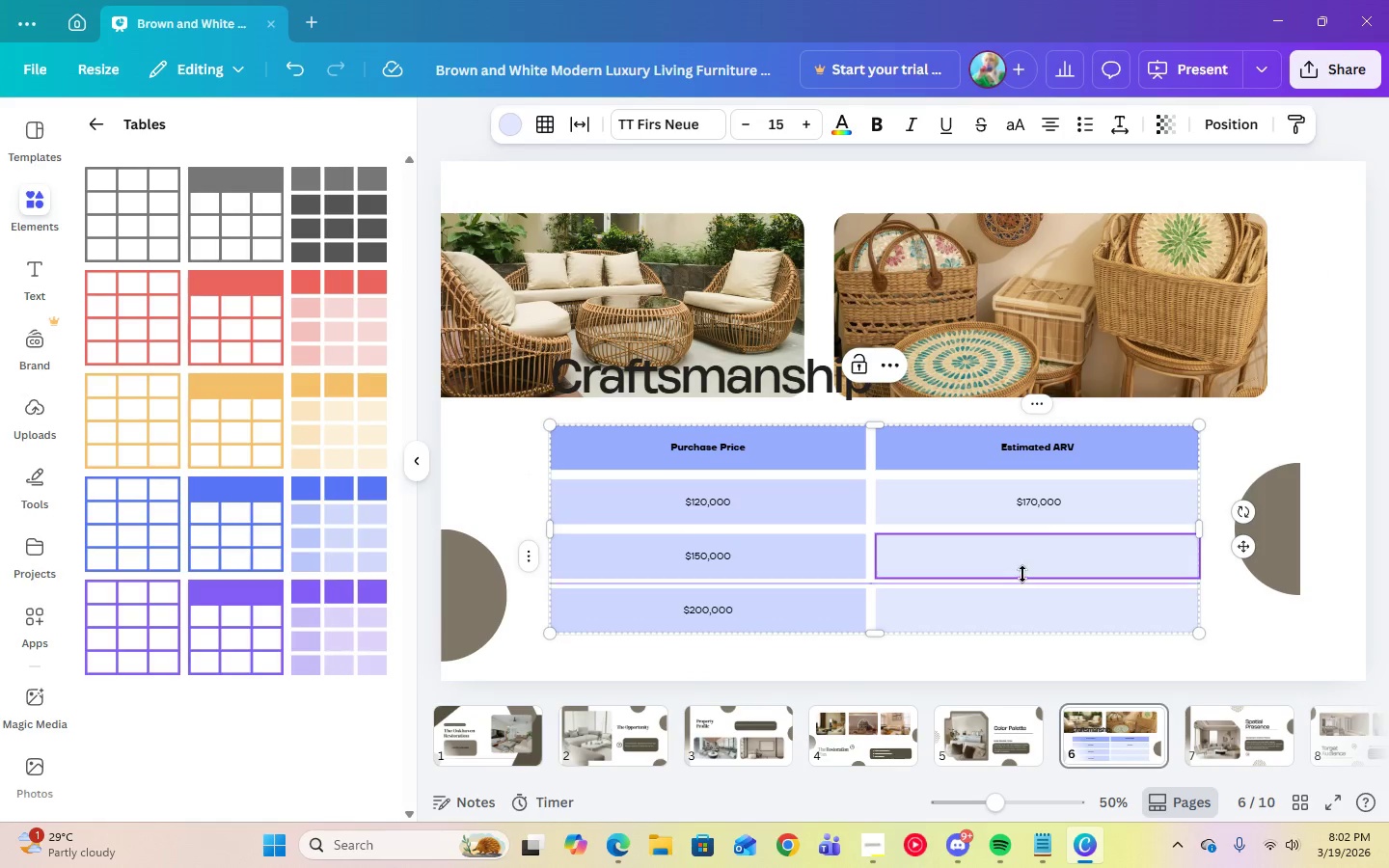 
left_click([1029, 558])
 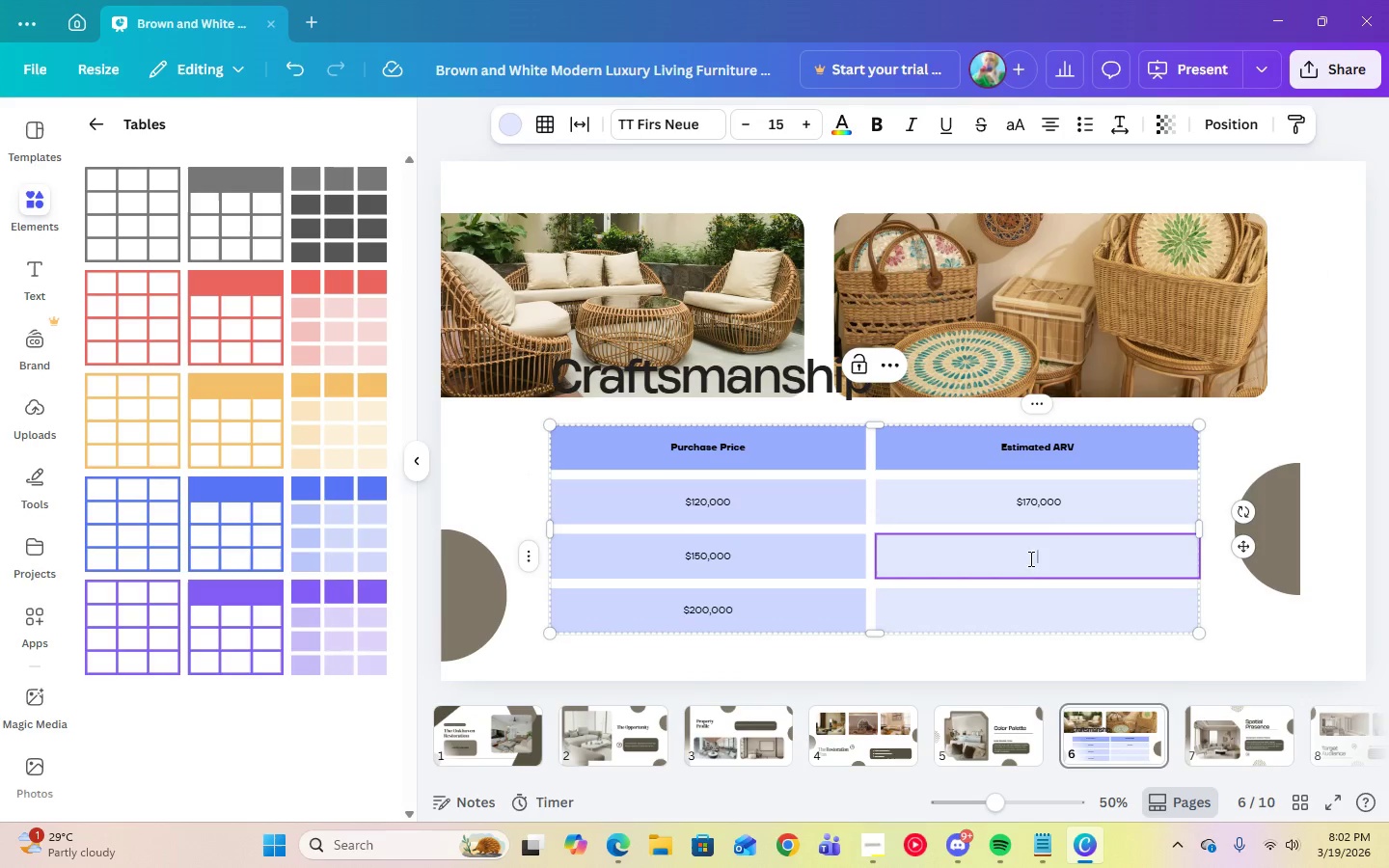 
right_click([1029, 558])
 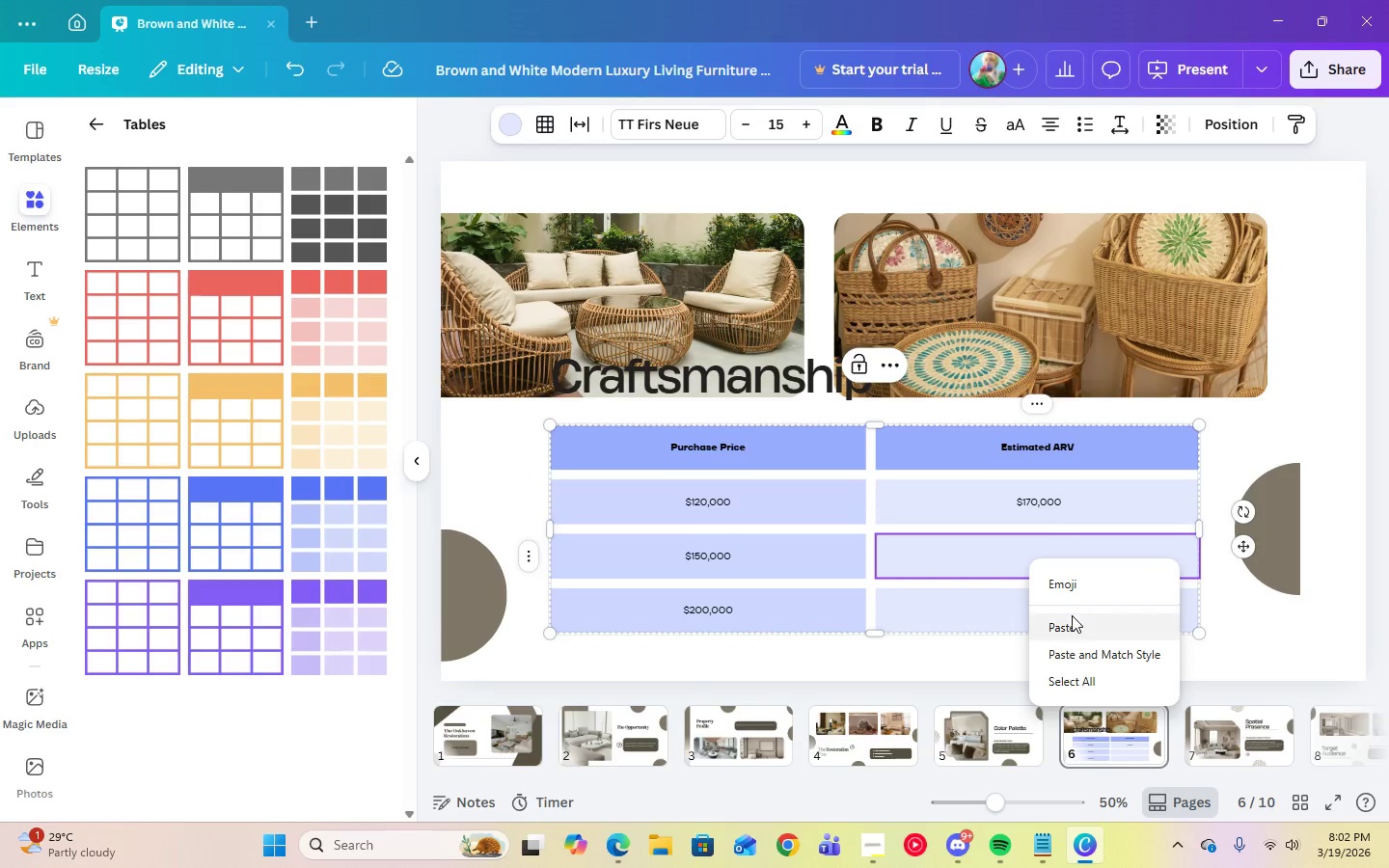 
left_click([1072, 623])
 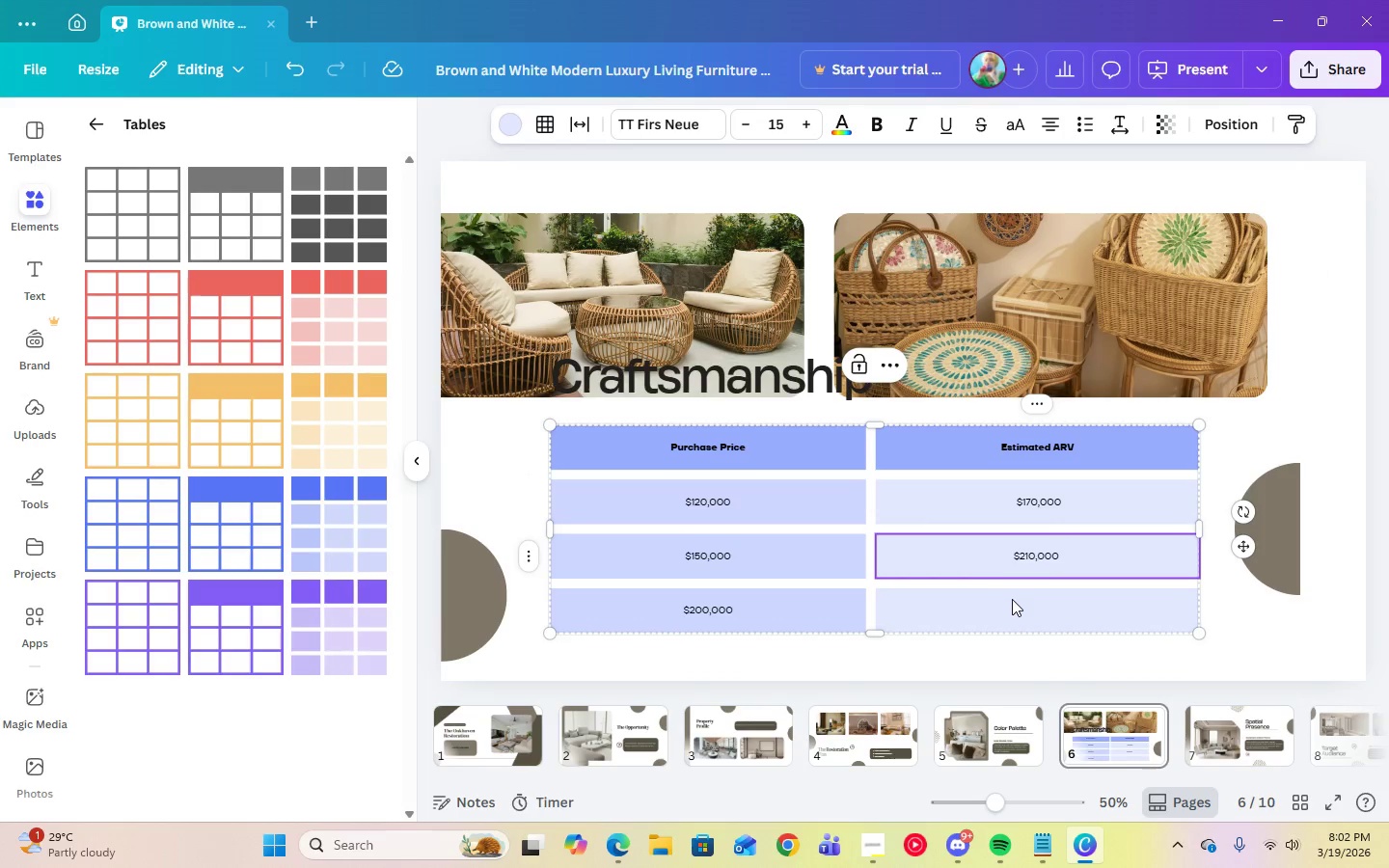 
key(ArrowDown)
 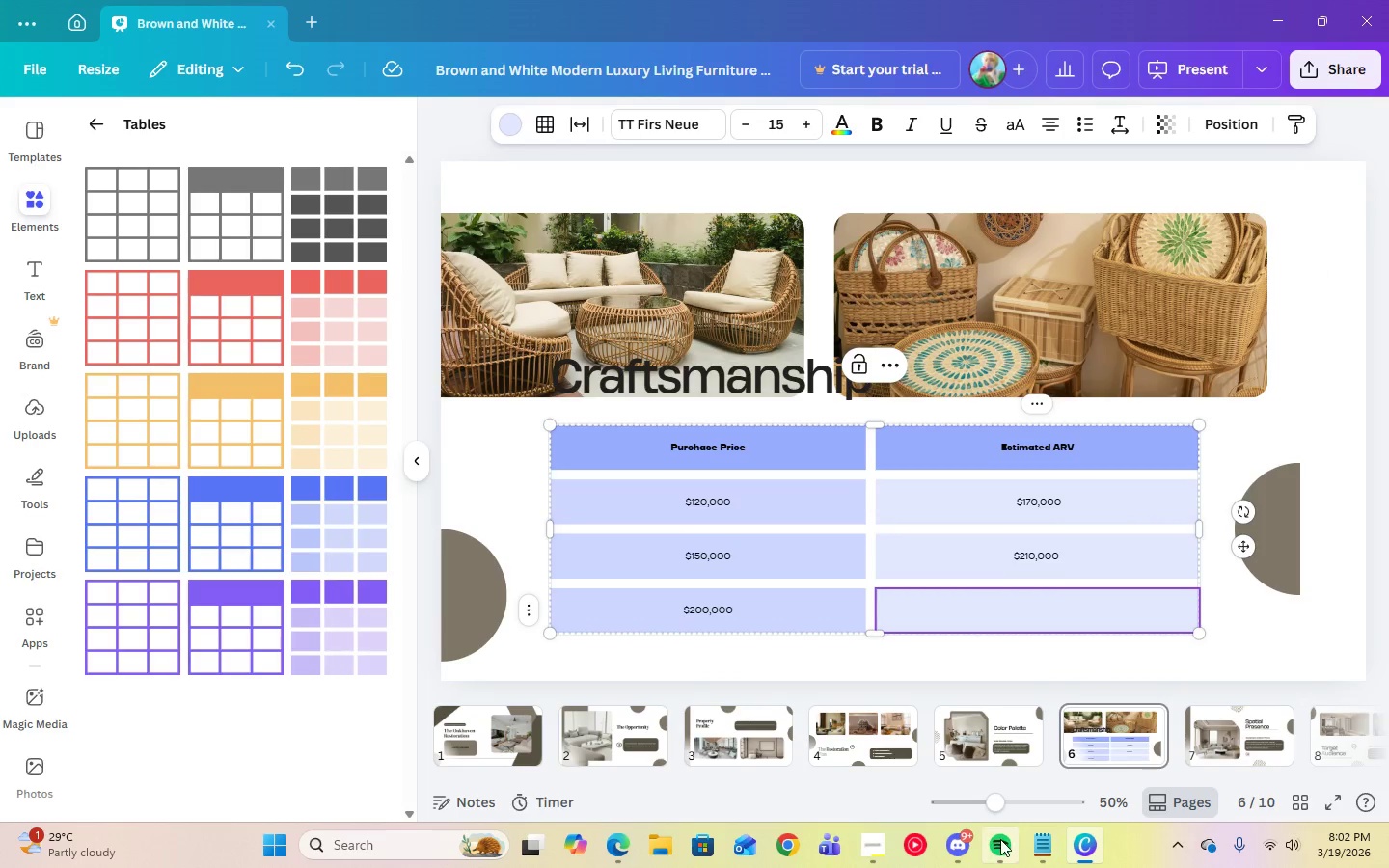 
left_click([1033, 848])
 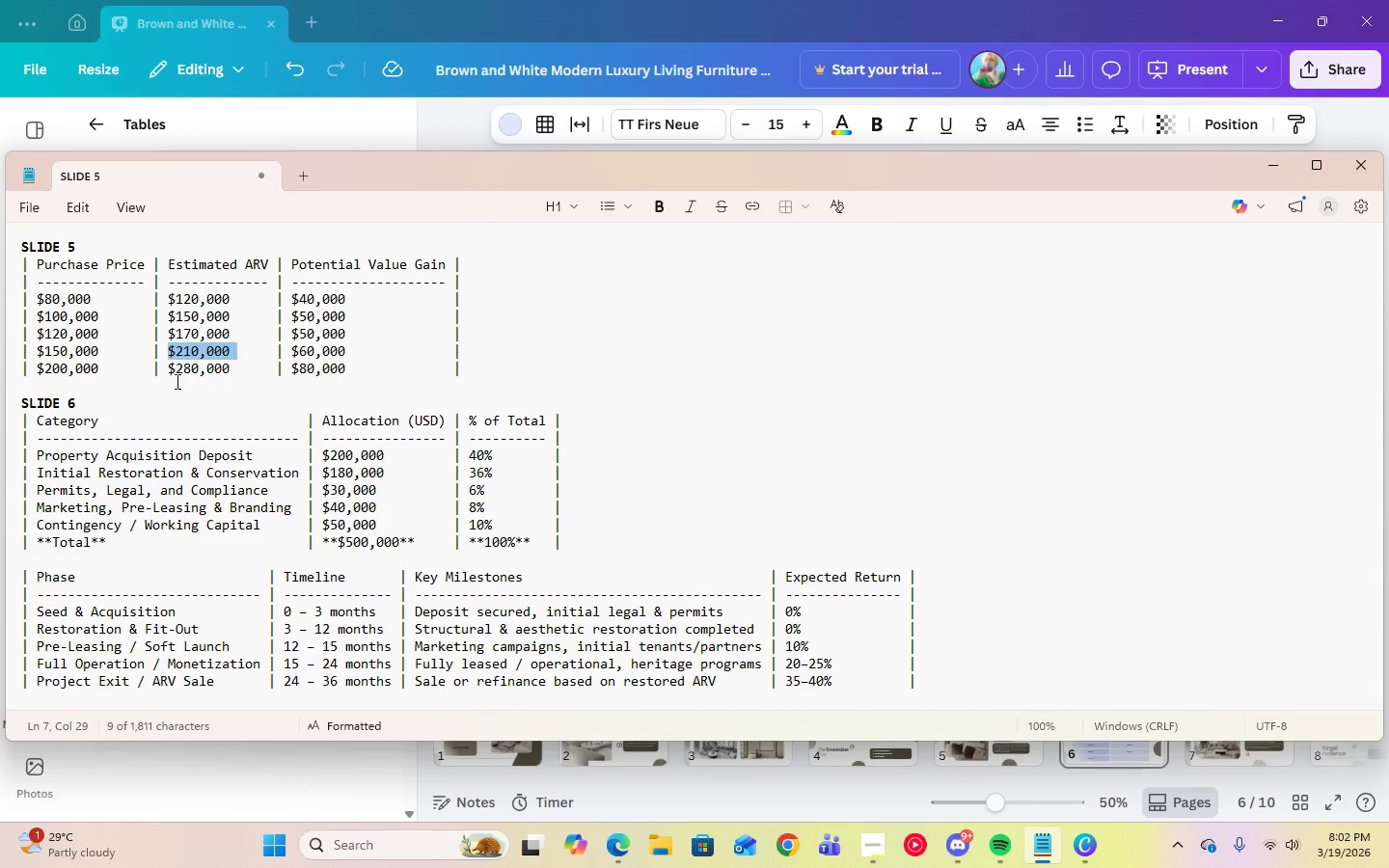 
left_click_drag(start_coordinate=[168, 373], to_coordinate=[242, 374])
 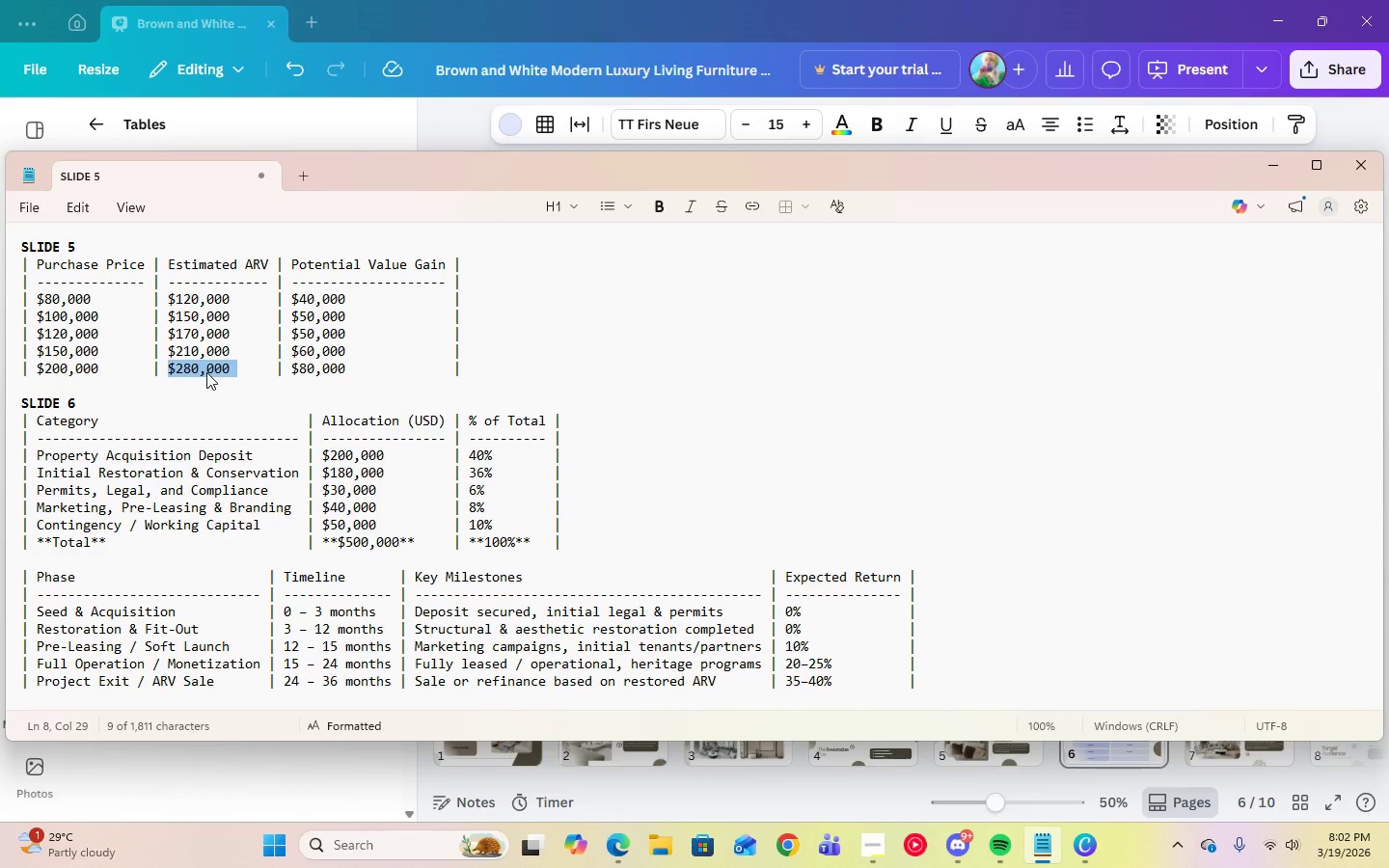 
right_click([206, 372])
 